 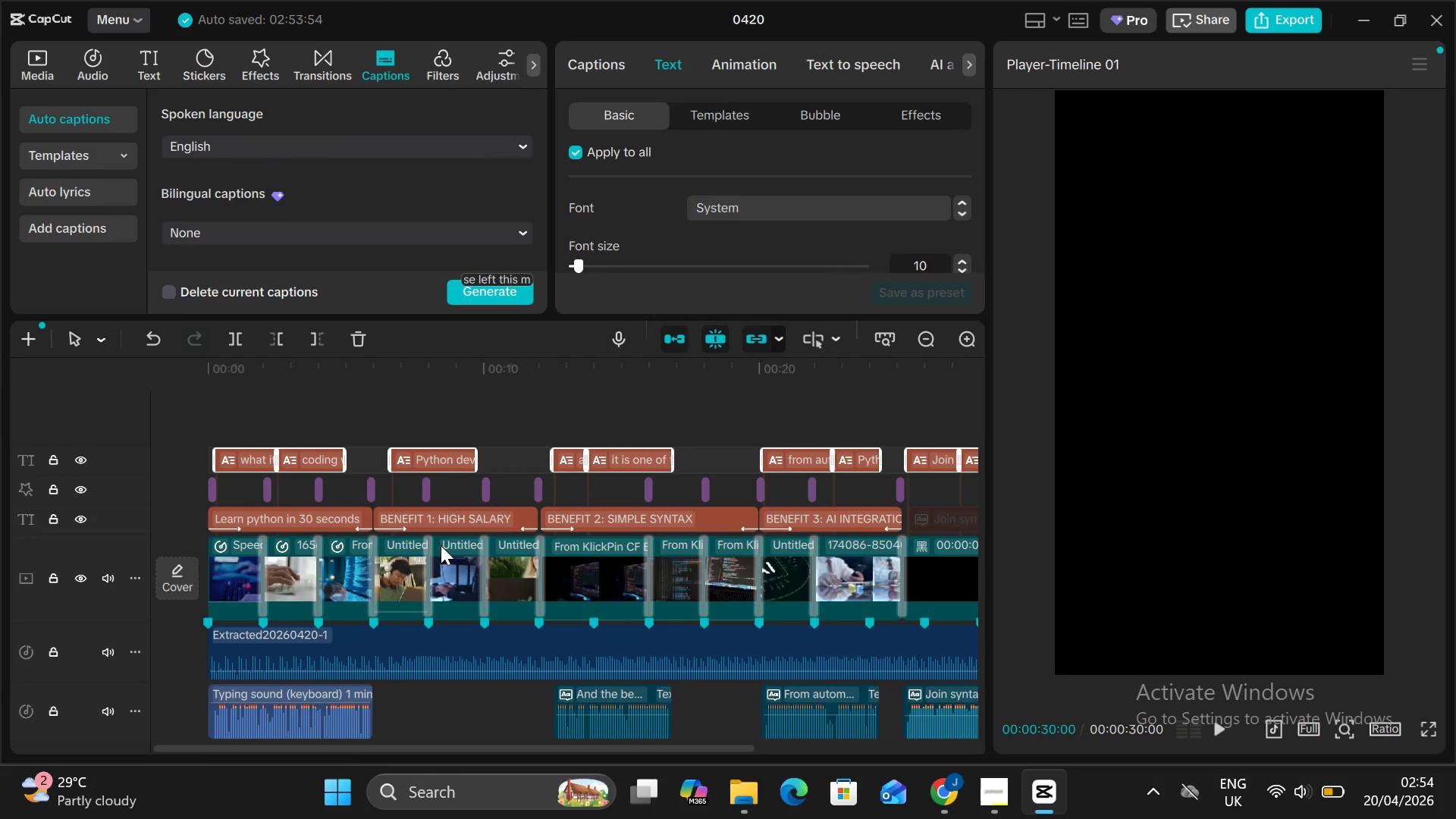 
left_click([293, 426])
 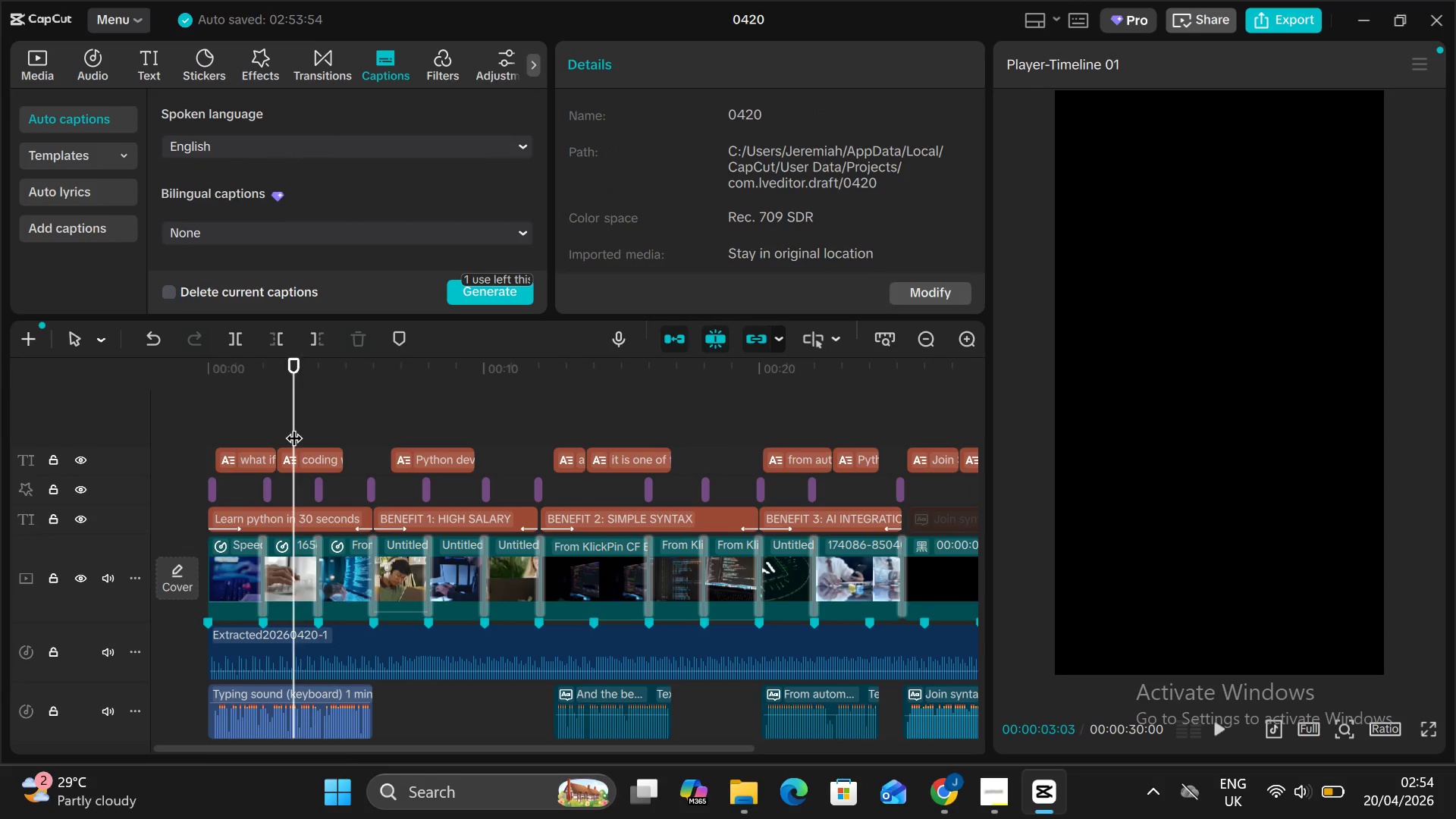 
left_click_drag(start_coordinate=[293, 426], to_coordinate=[190, 441])
 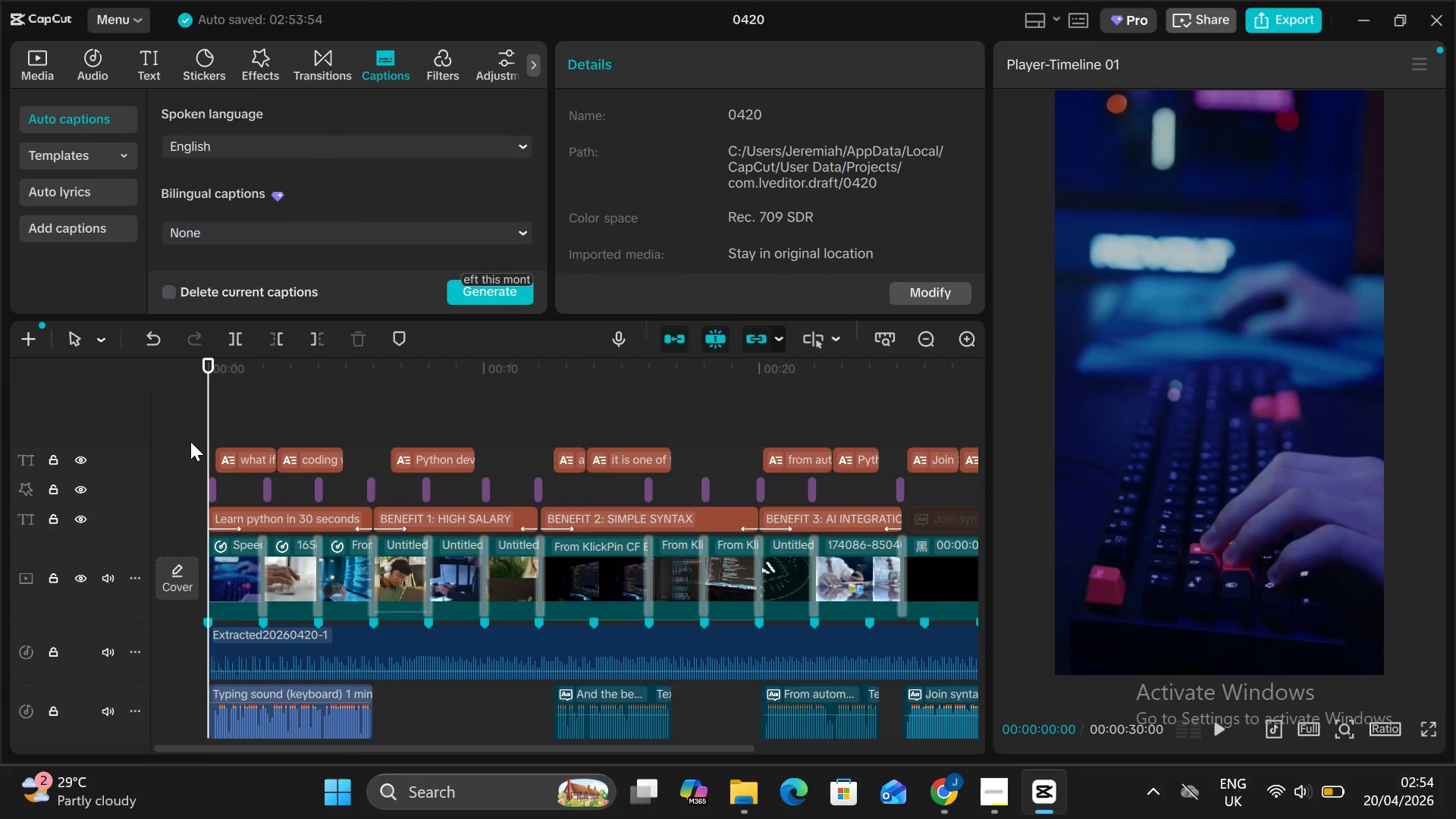 
key(Alt+V)
 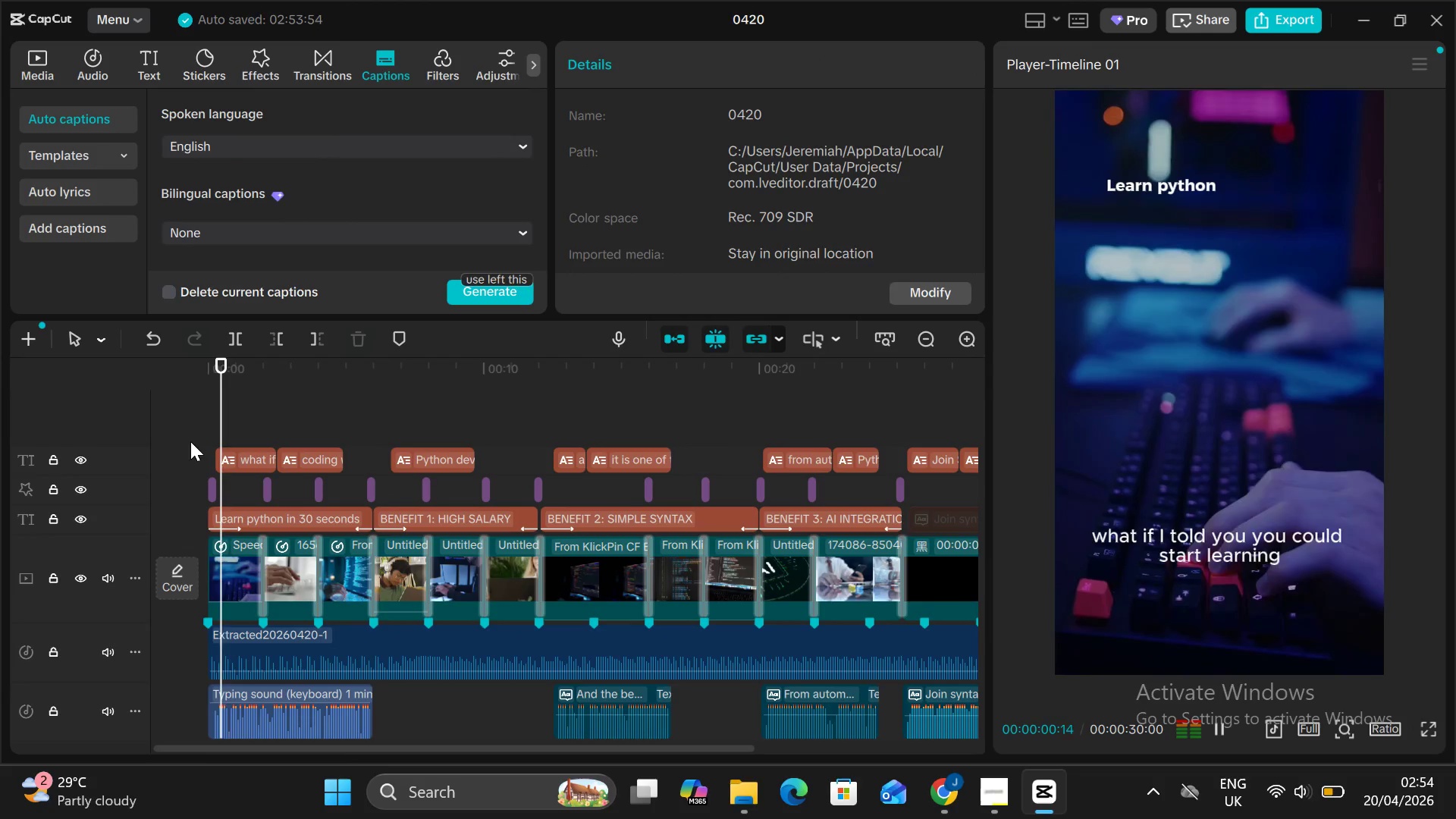 
key(Alt+AltLeft)
 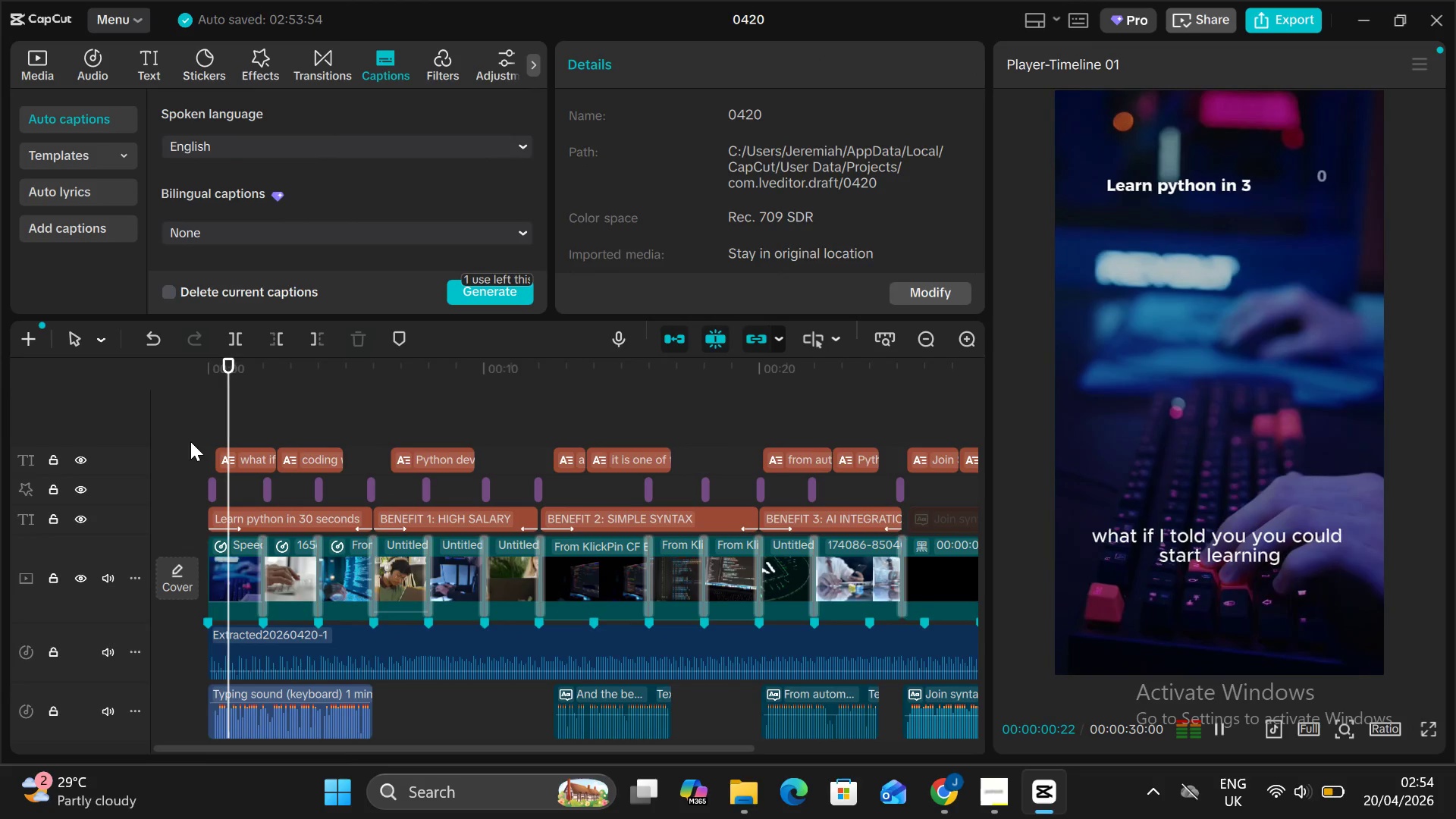 
key(Alt+V)
 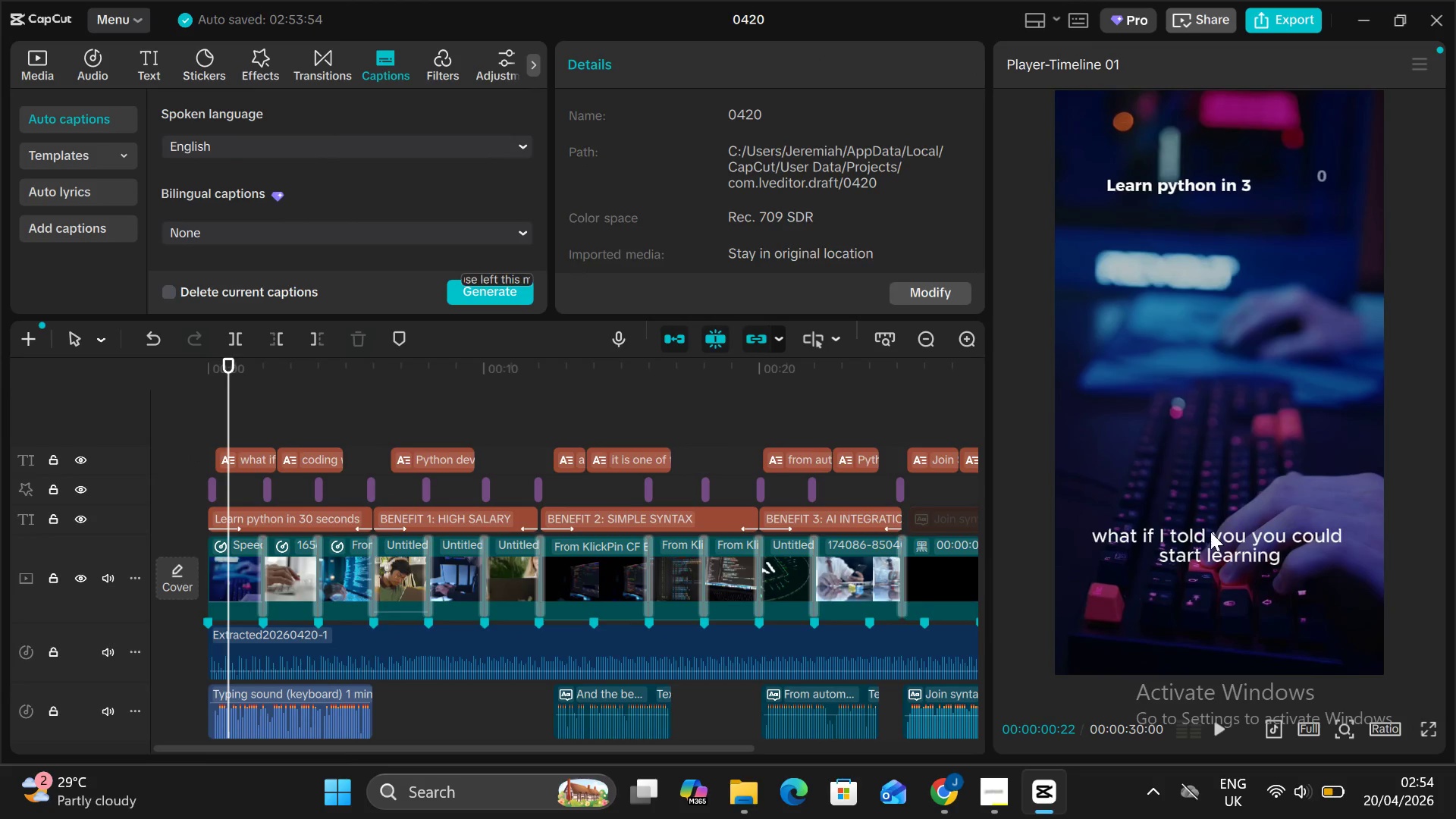 
left_click([1210, 532])
 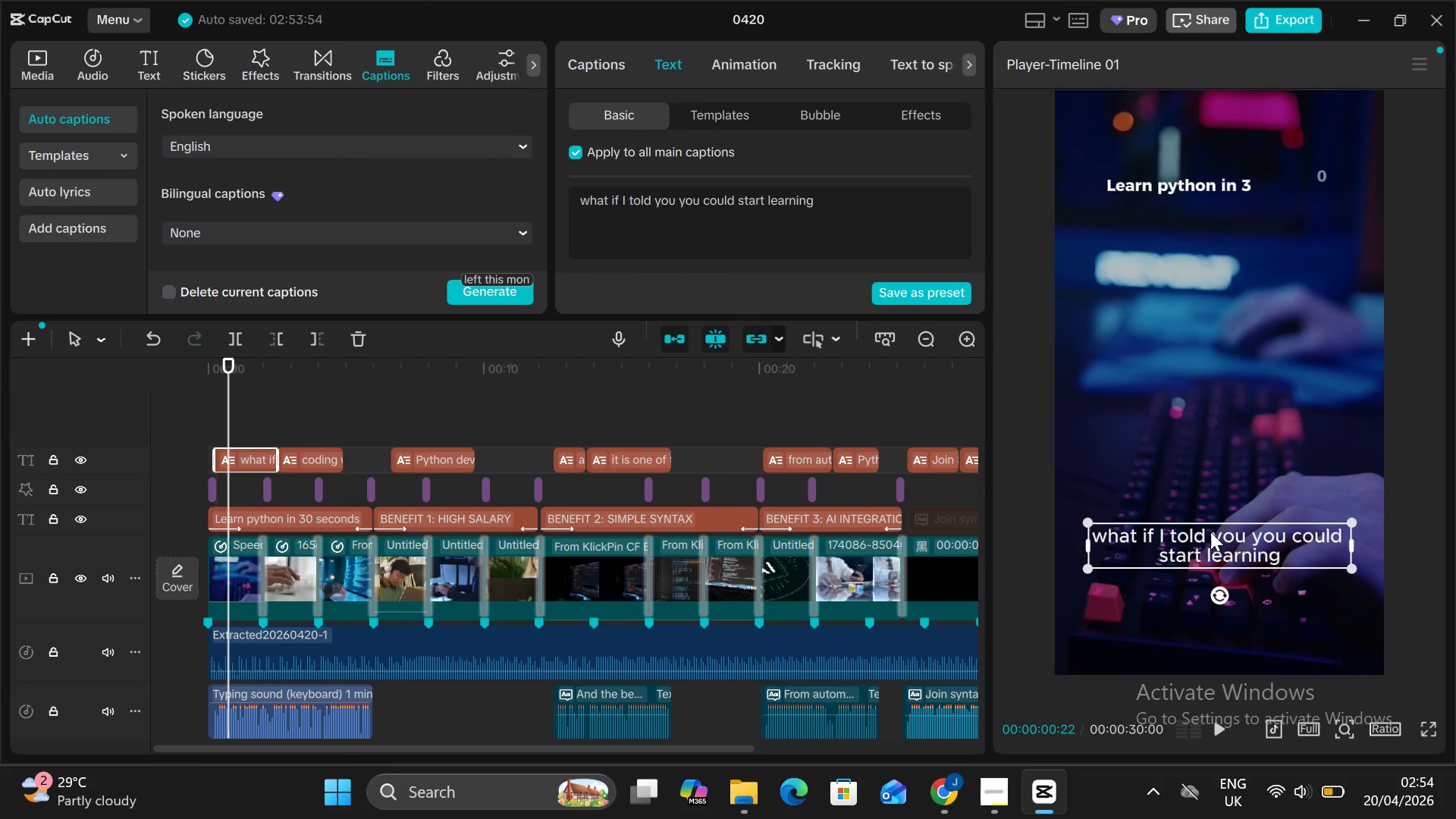 
left_click_drag(start_coordinate=[1210, 532], to_coordinate=[1219, 399])
 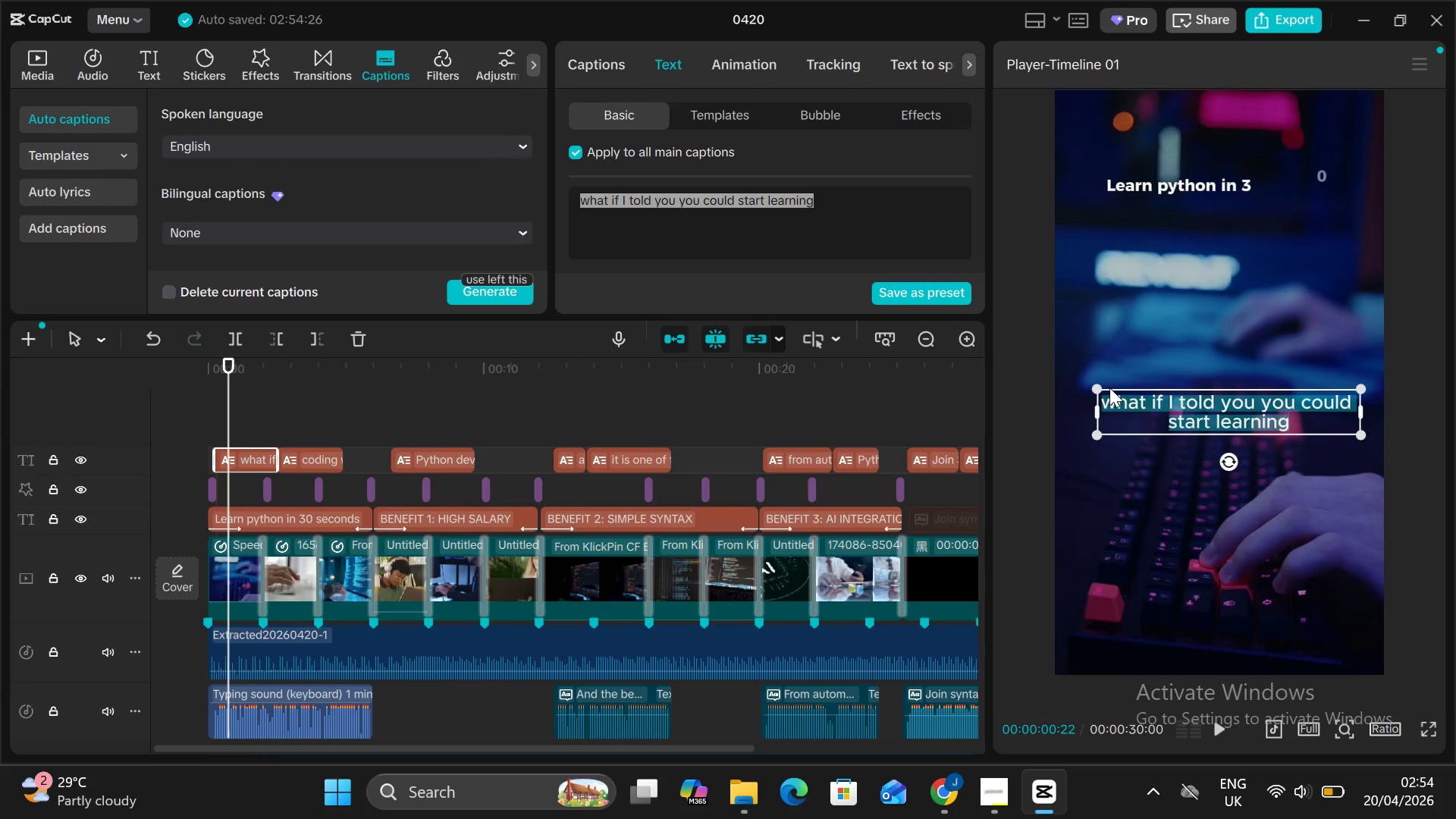 
left_click_drag(start_coordinate=[1100, 388], to_coordinate=[1125, 402])
 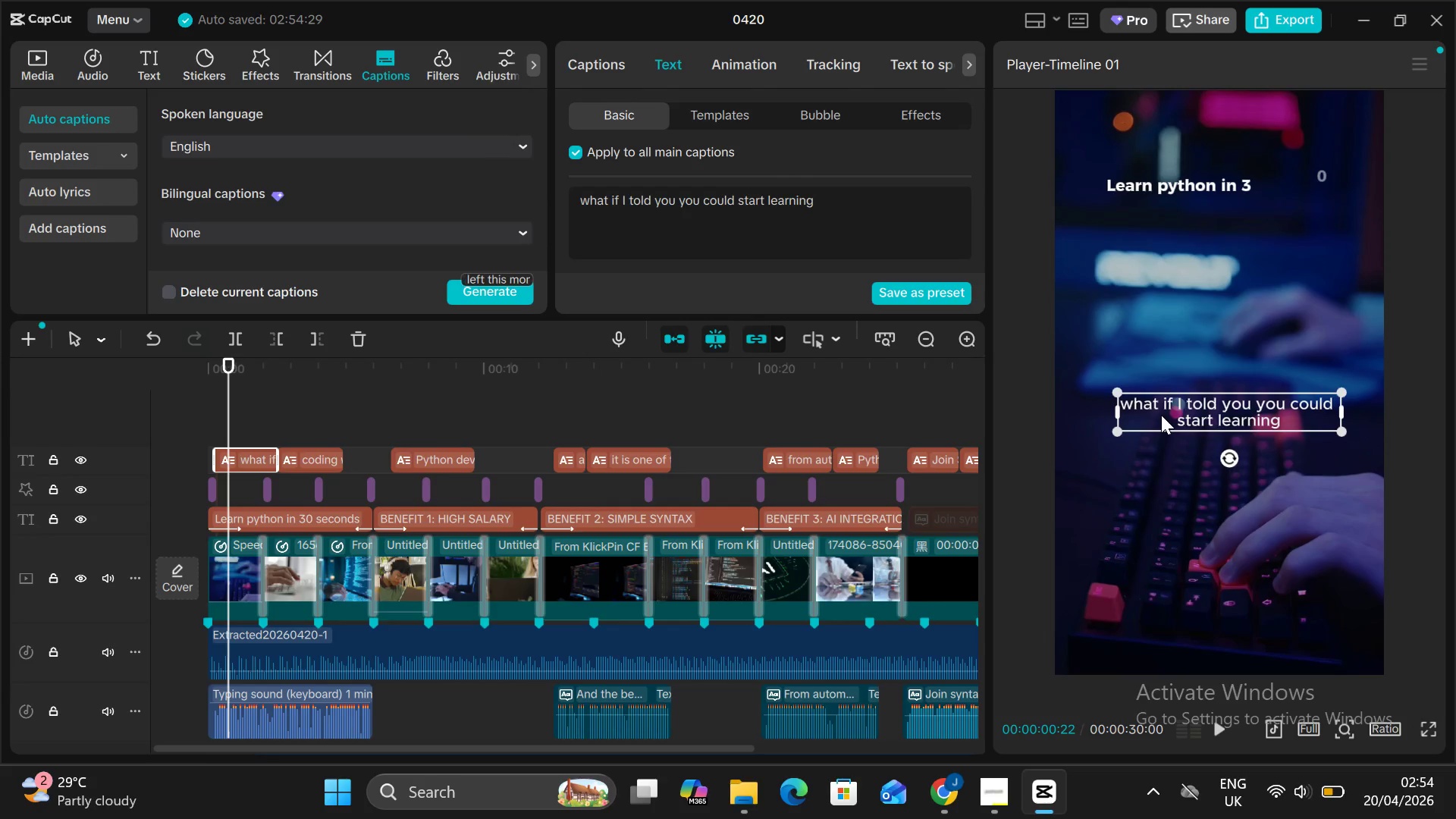 
left_click_drag(start_coordinate=[1161, 415], to_coordinate=[1150, 413])
 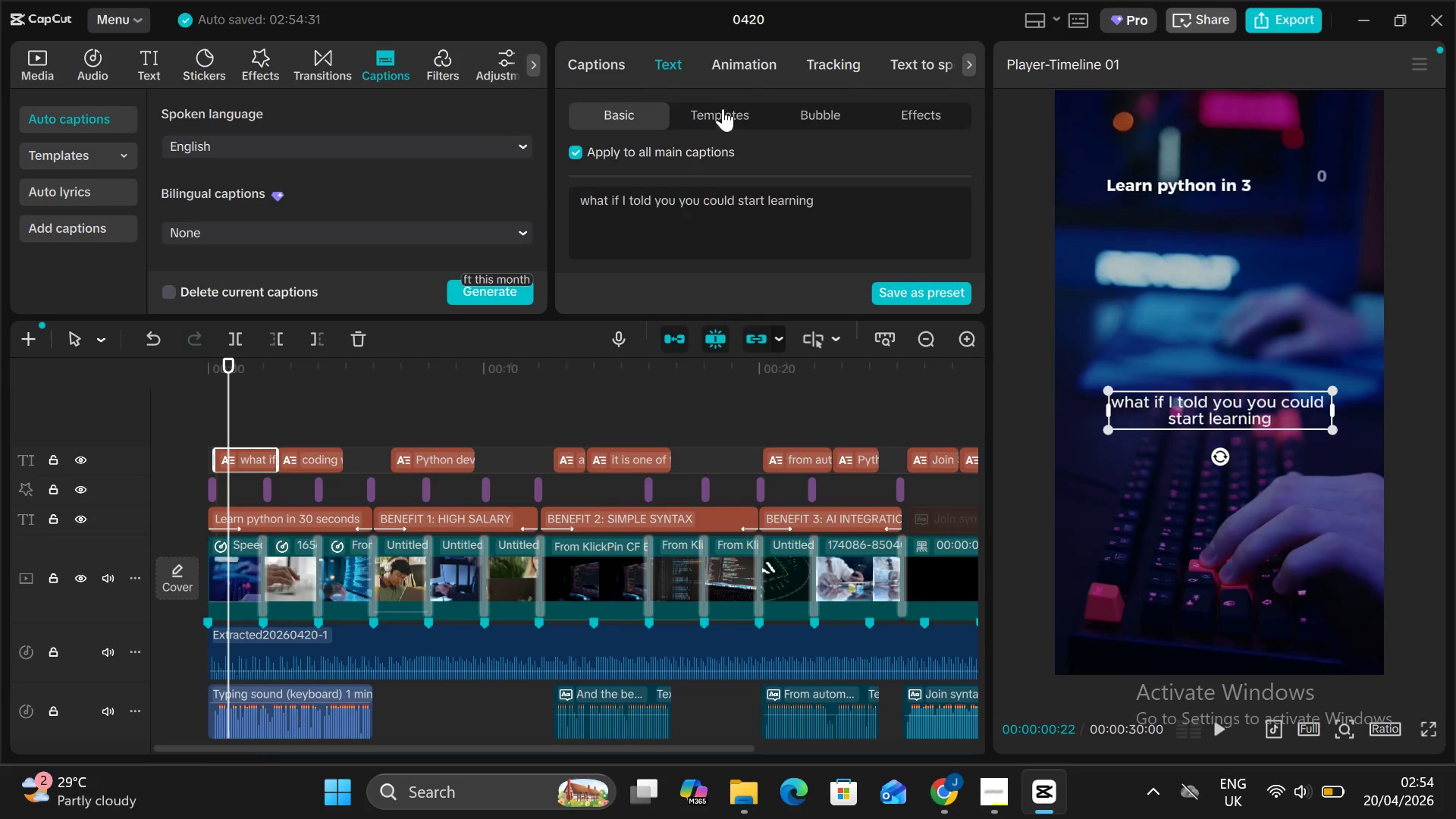 
left_click([723, 108])
 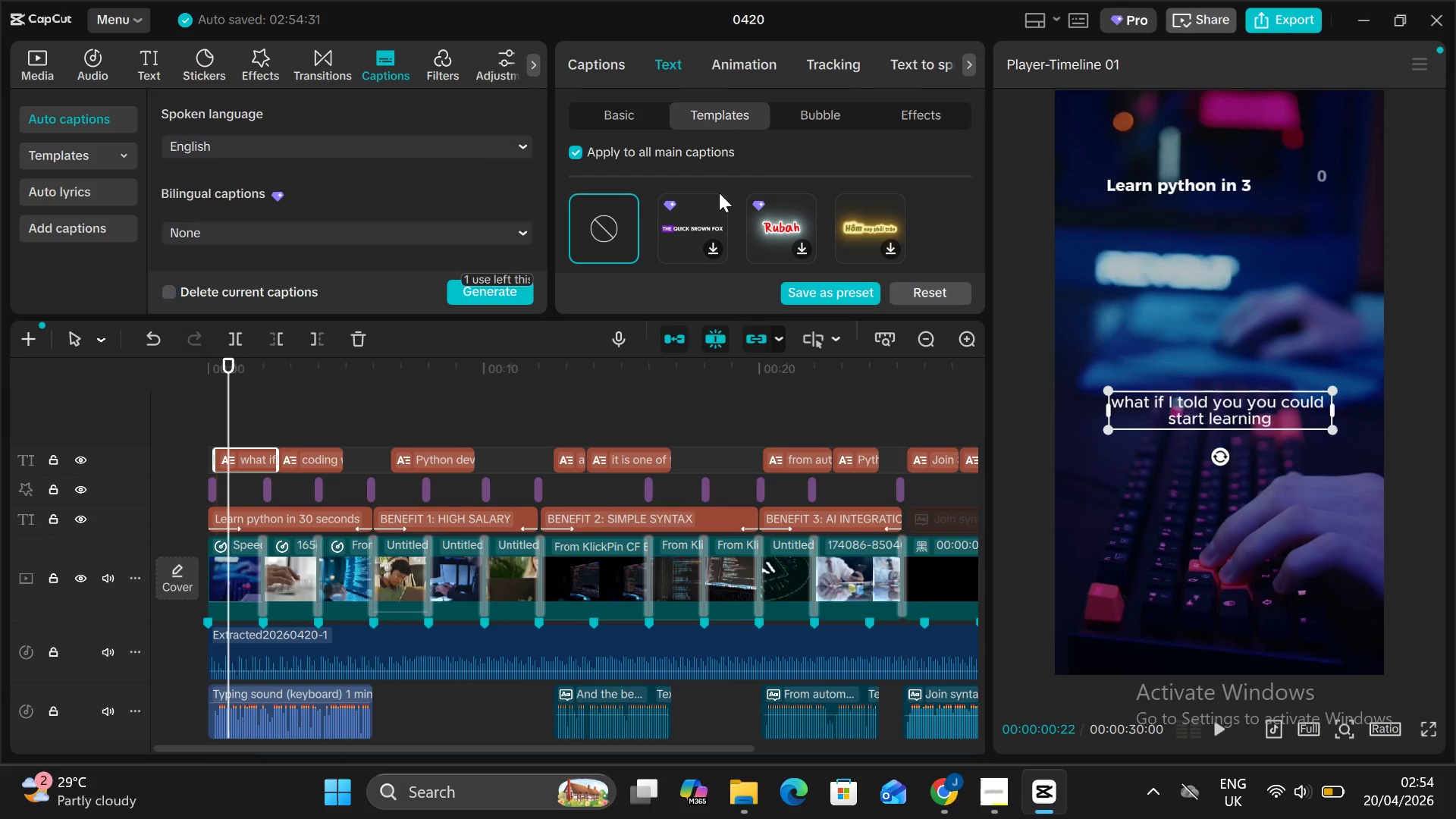 
scroll: coordinate [693, 215], scroll_direction: none, amount: 0.0
 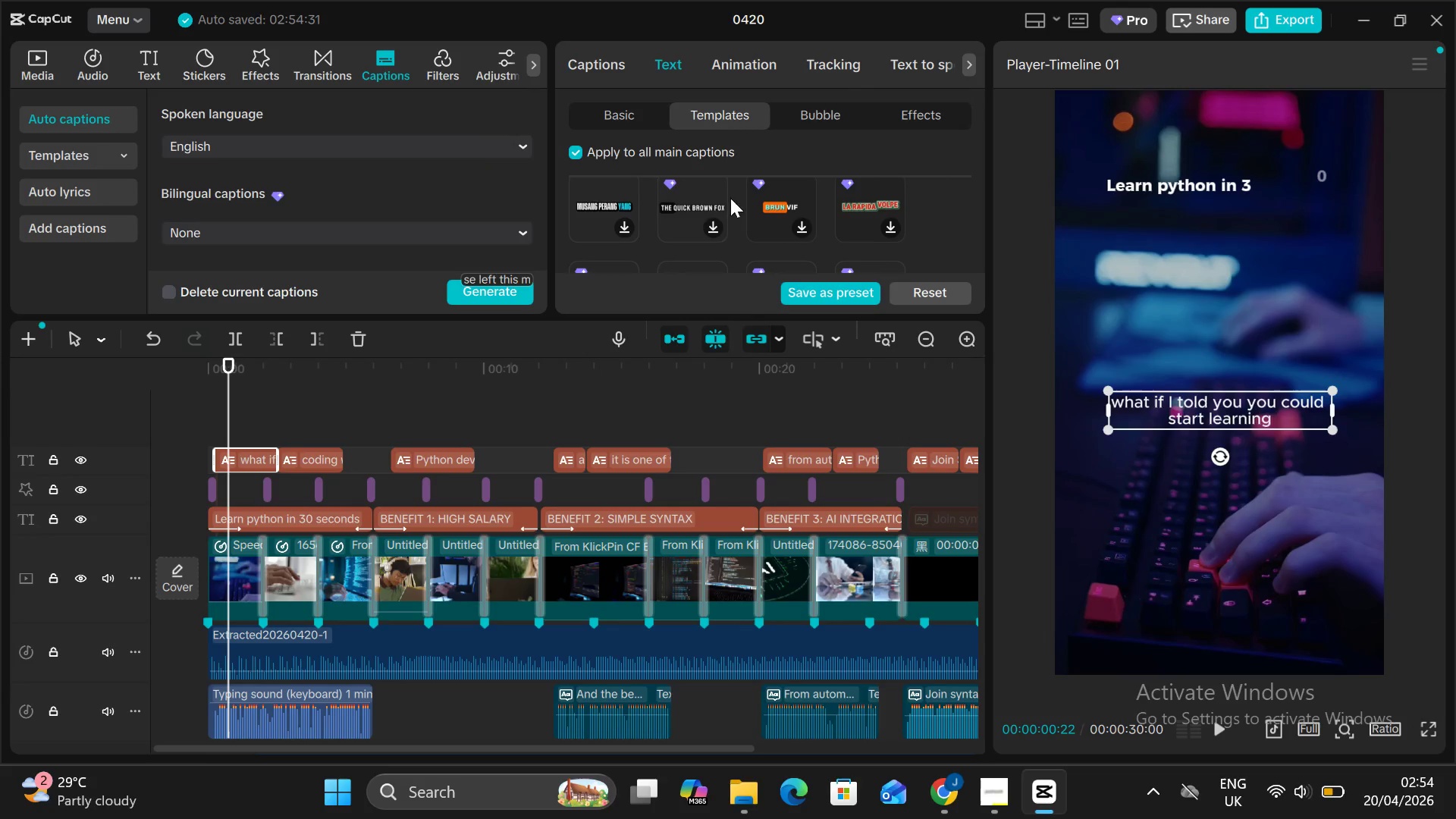 
left_click([673, 215])
 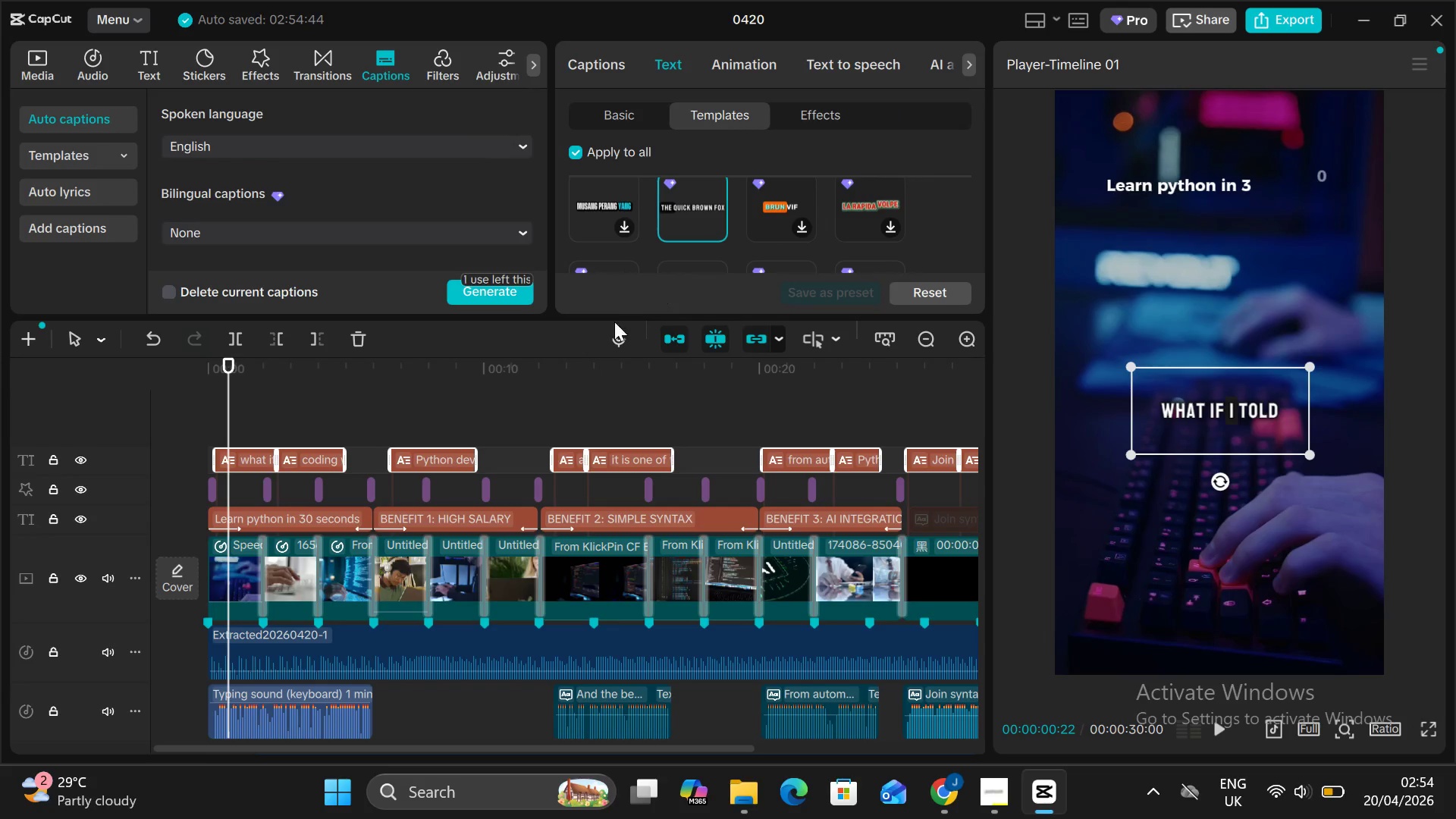 
wait(6.97)
 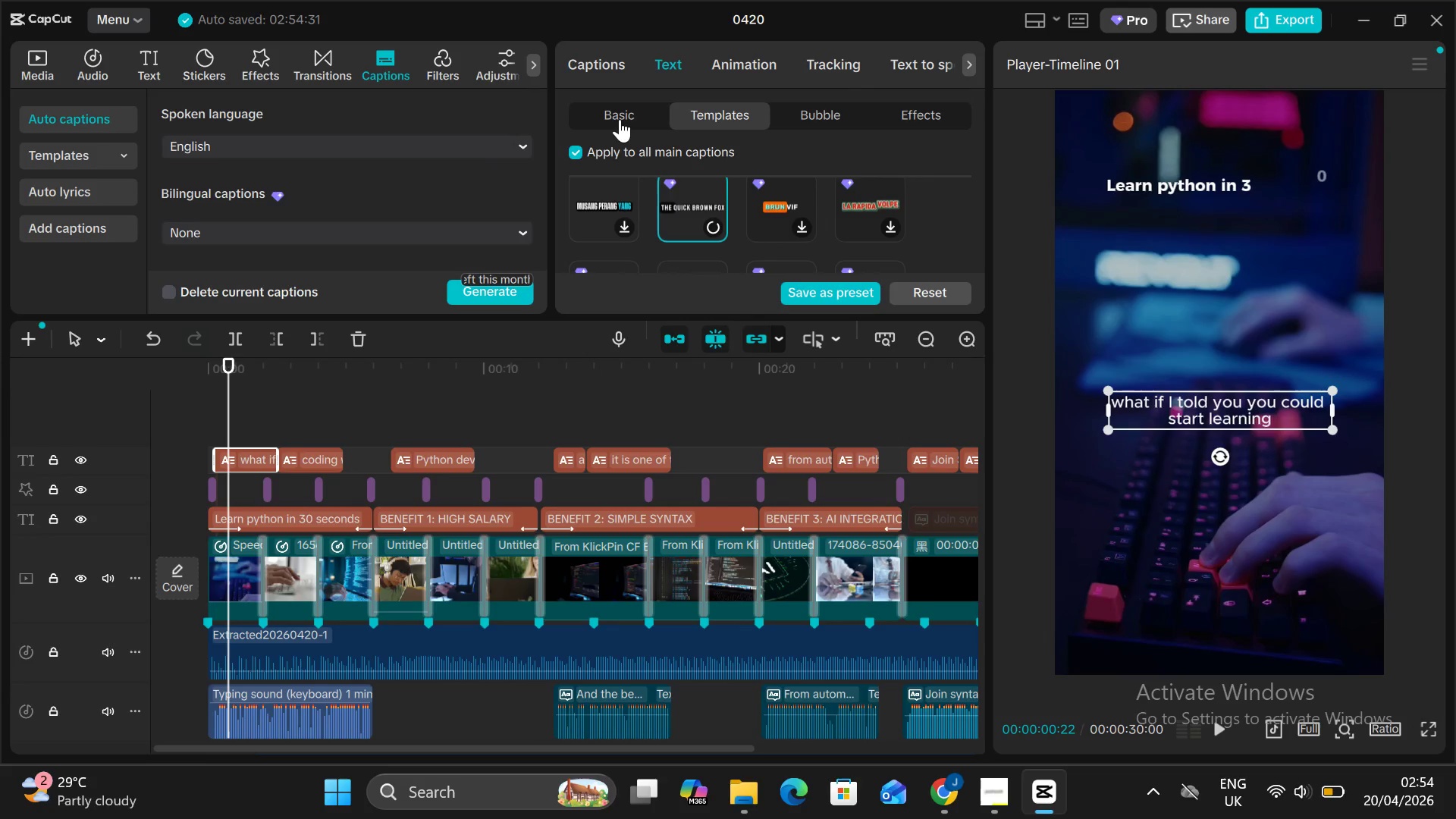 
key(Alt+V)
 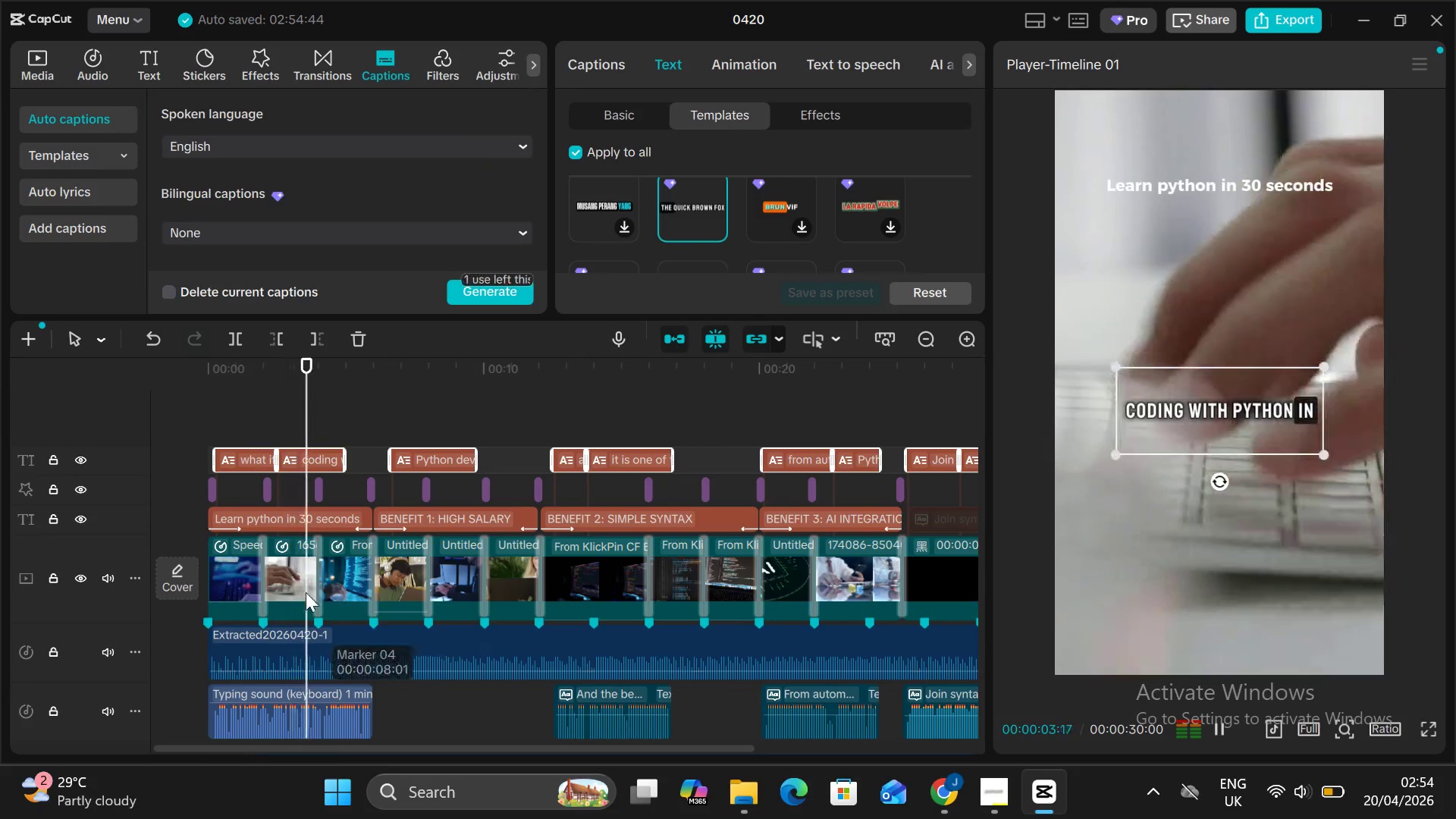 
left_click([300, 526])
 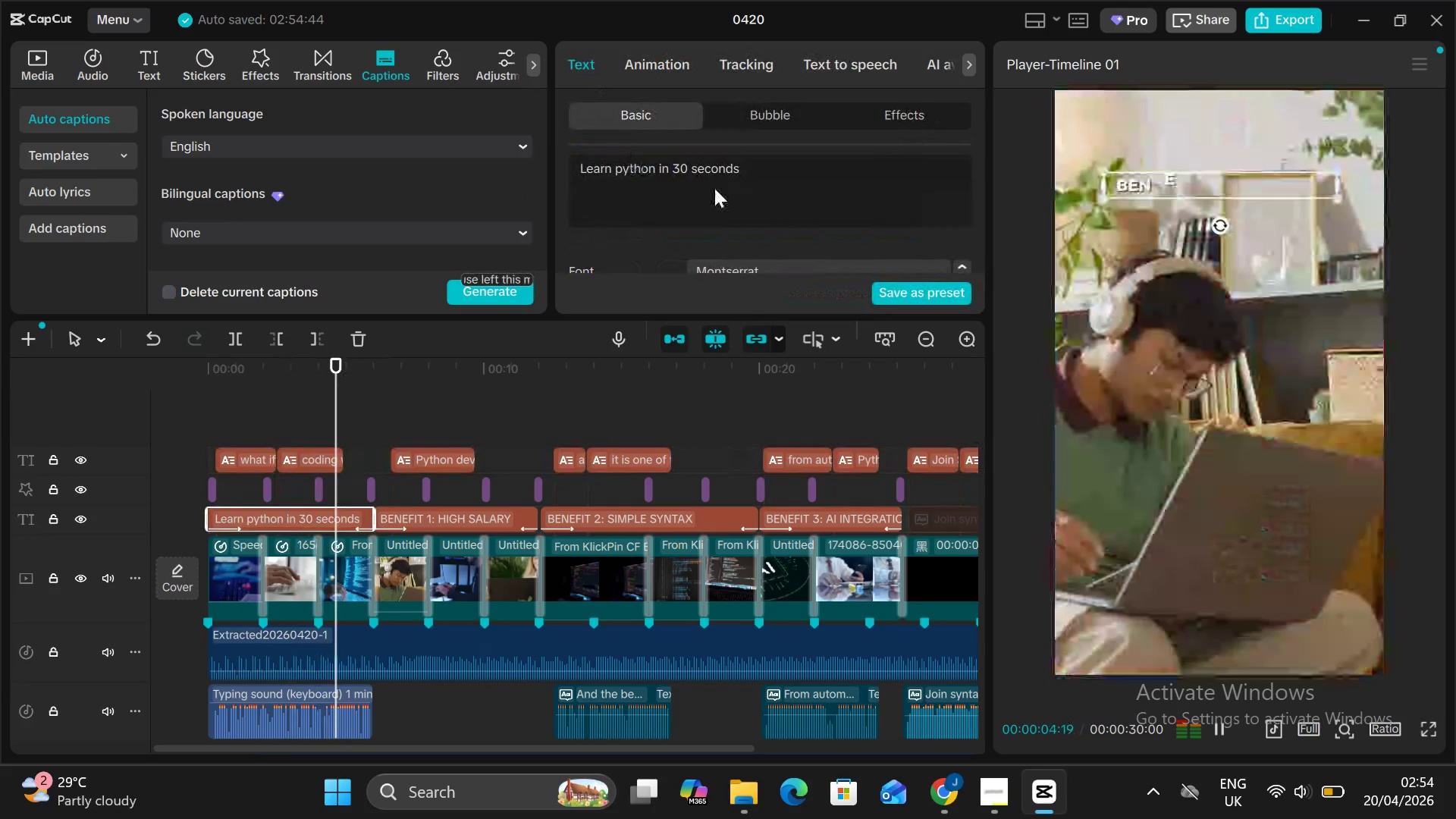 
scroll: coordinate [704, 237], scroll_direction: down, amount: 12.0
 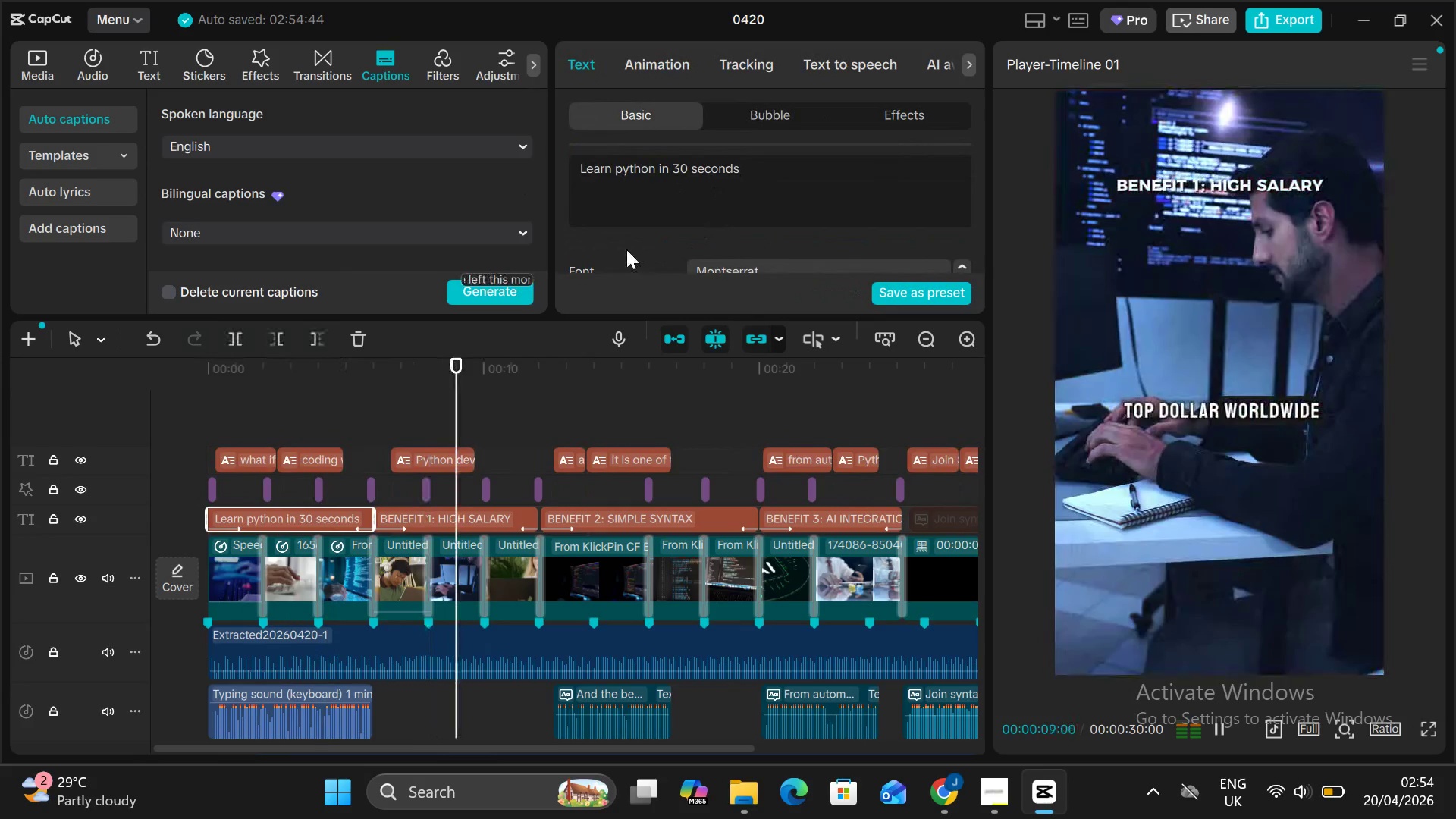 
left_click([626, 247])
 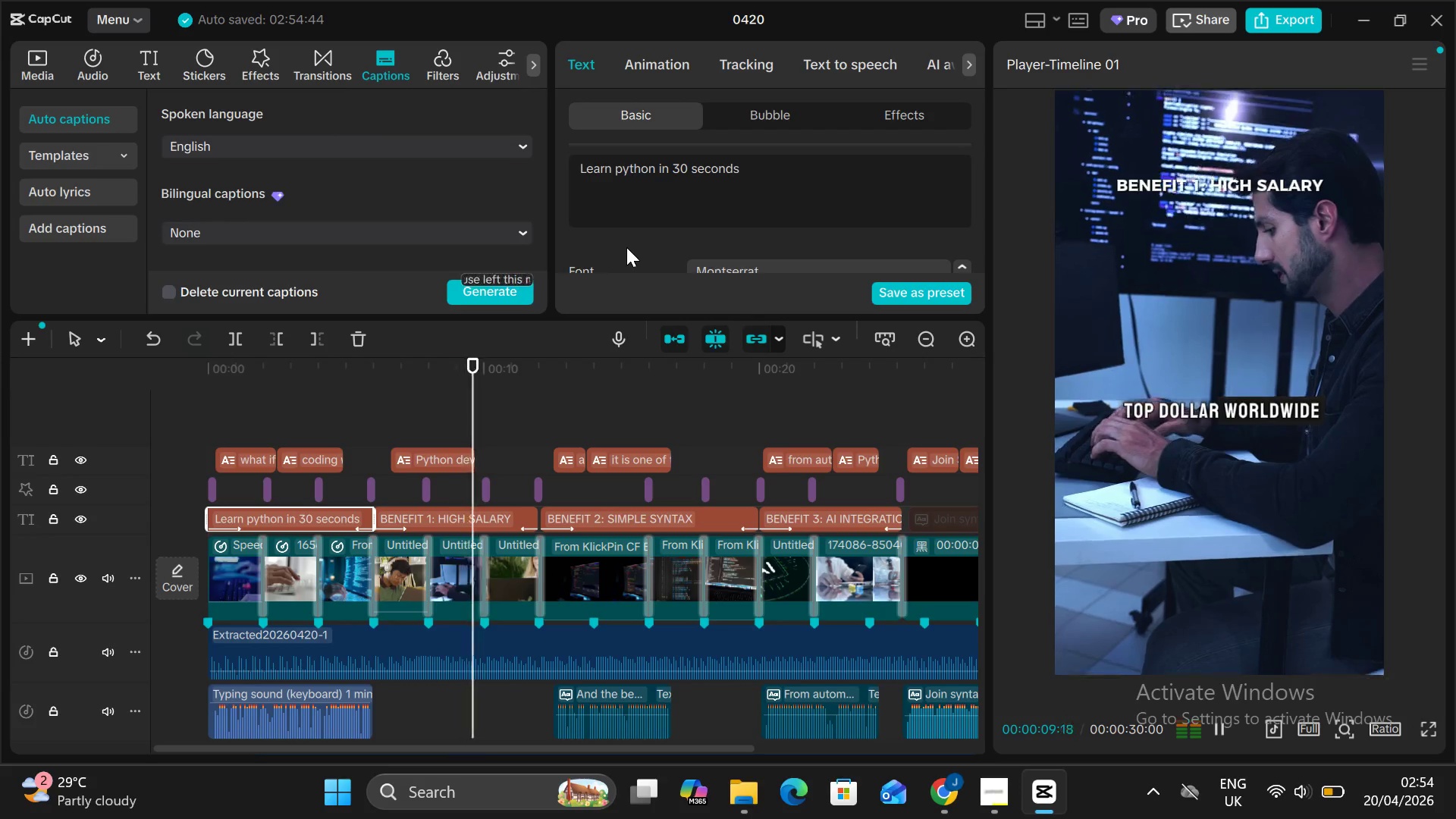 
scroll: coordinate [626, 247], scroll_direction: down, amount: 36.0
 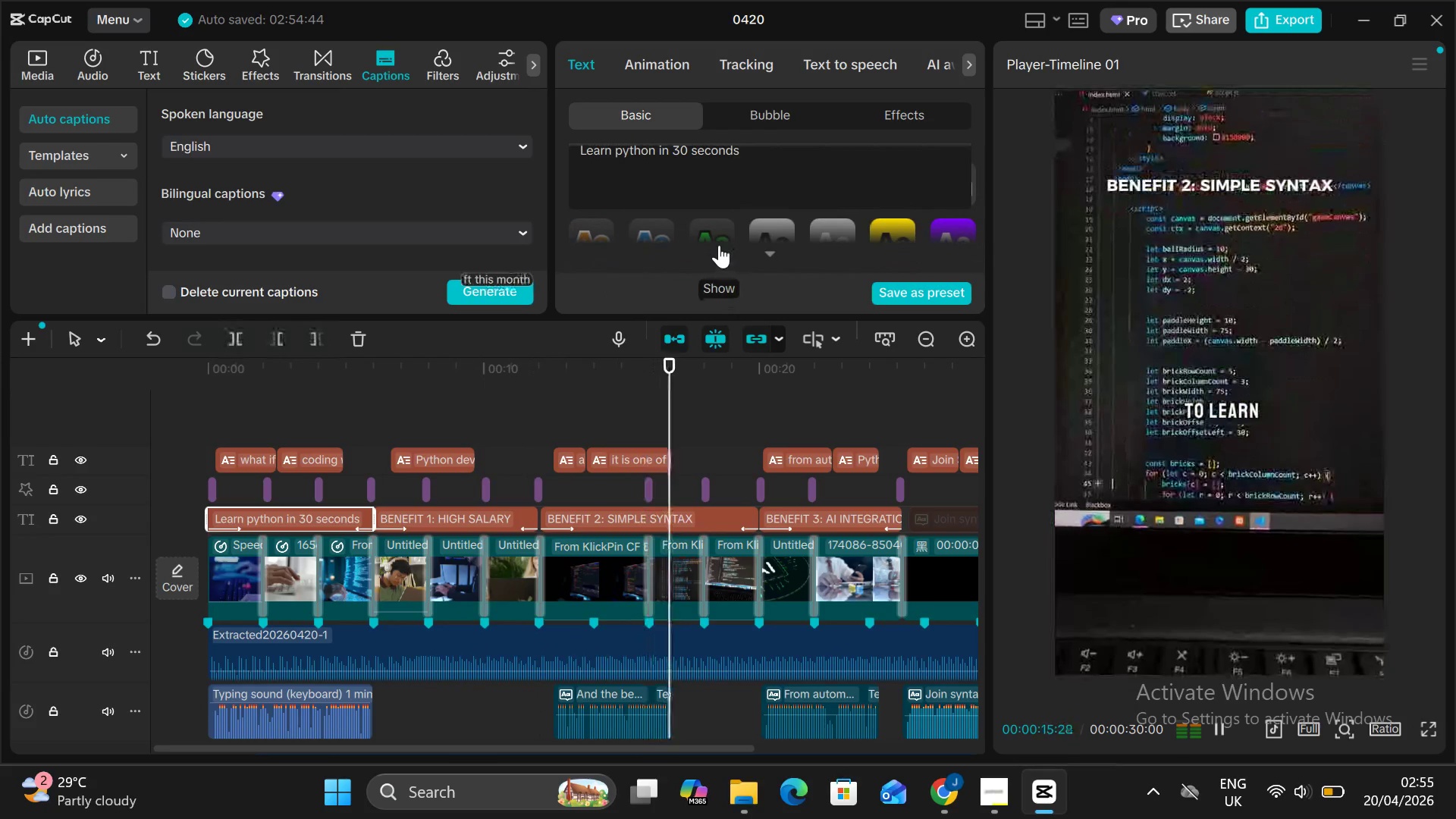 
scroll: coordinate [719, 245], scroll_direction: none, amount: 0.0
 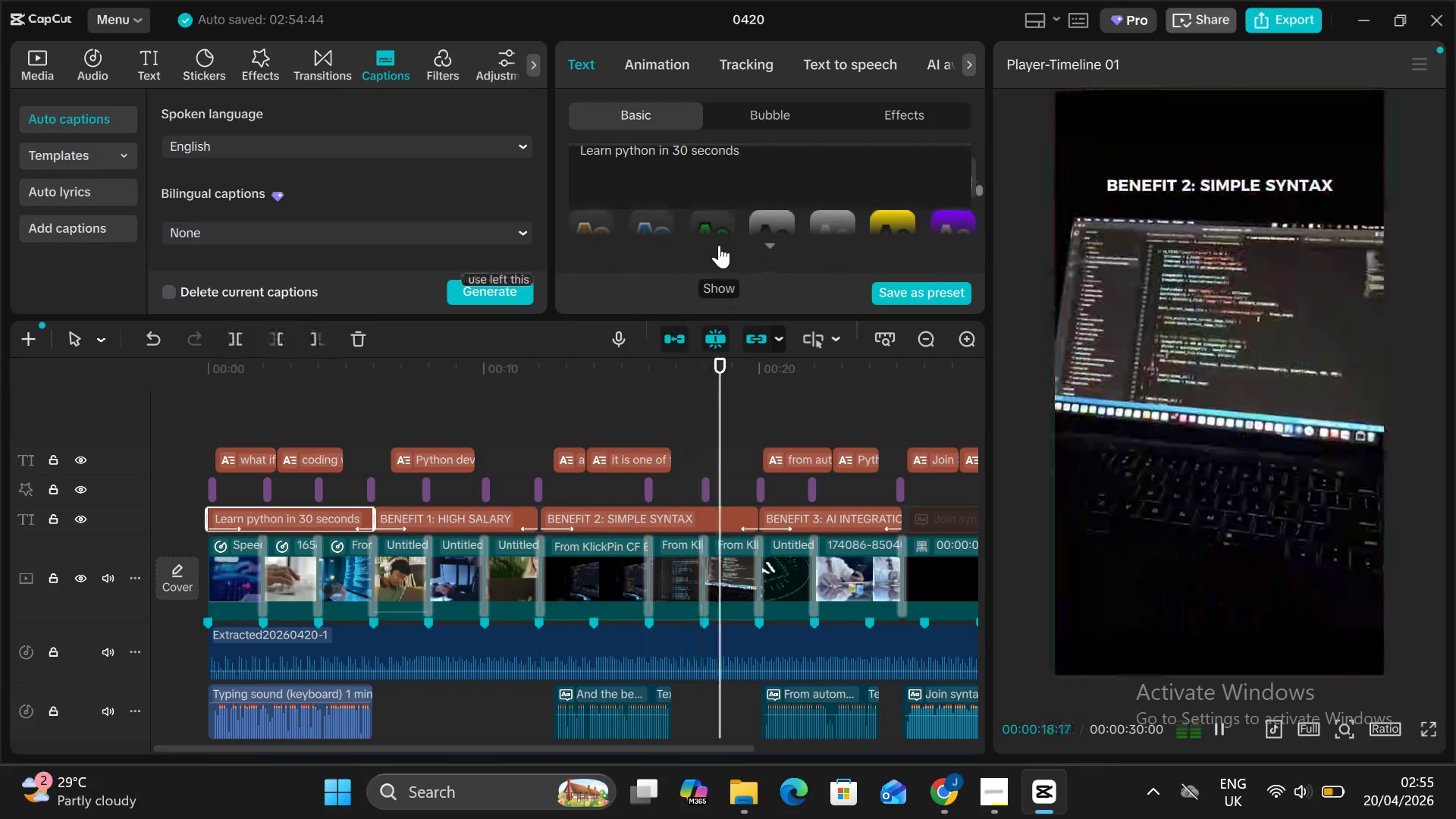 
scroll: coordinate [719, 245], scroll_direction: down, amount: 1.0
 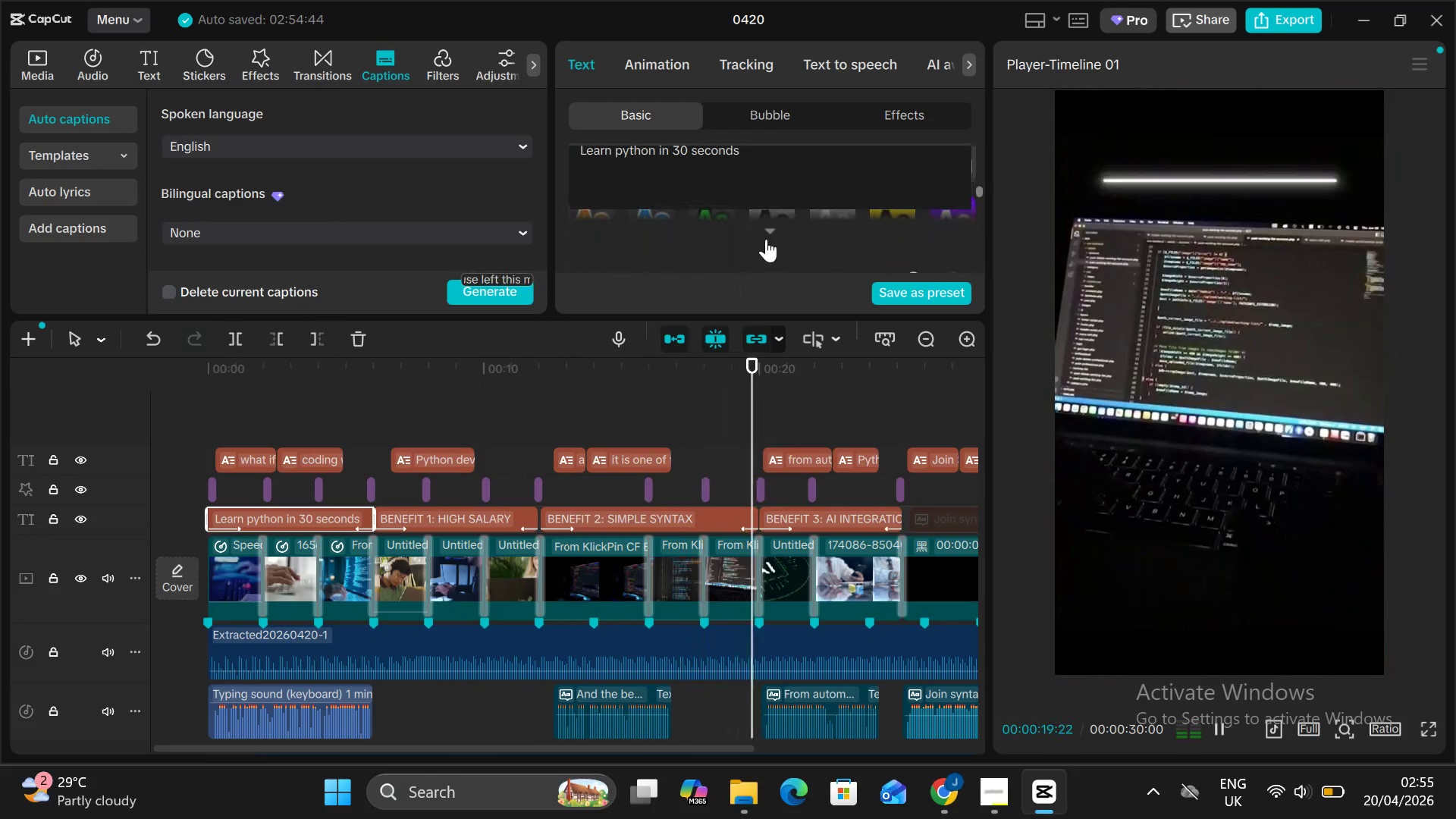 
scroll: coordinate [766, 239], scroll_direction: up, amount: 3.0
 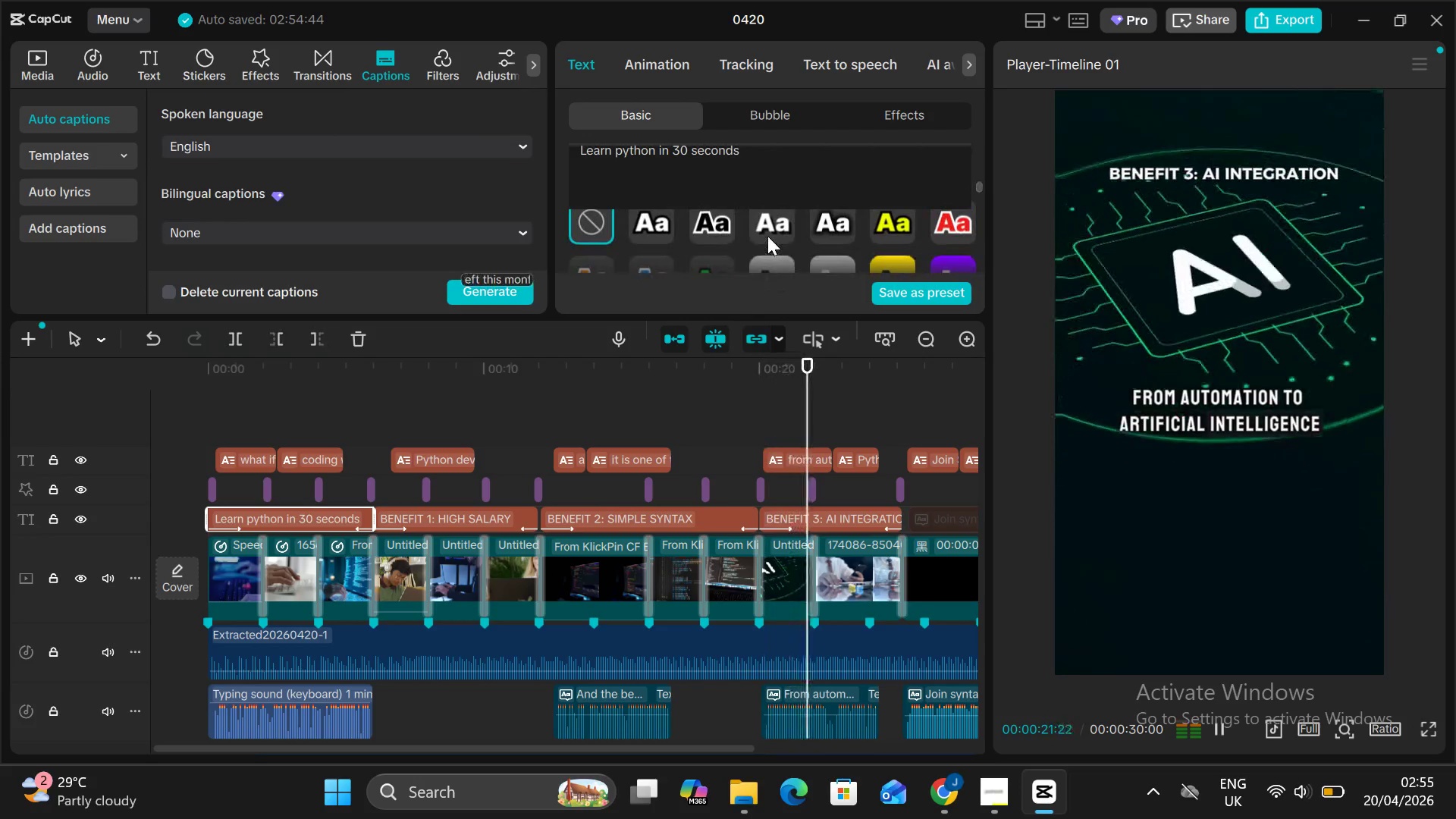 
left_click([767, 236])
 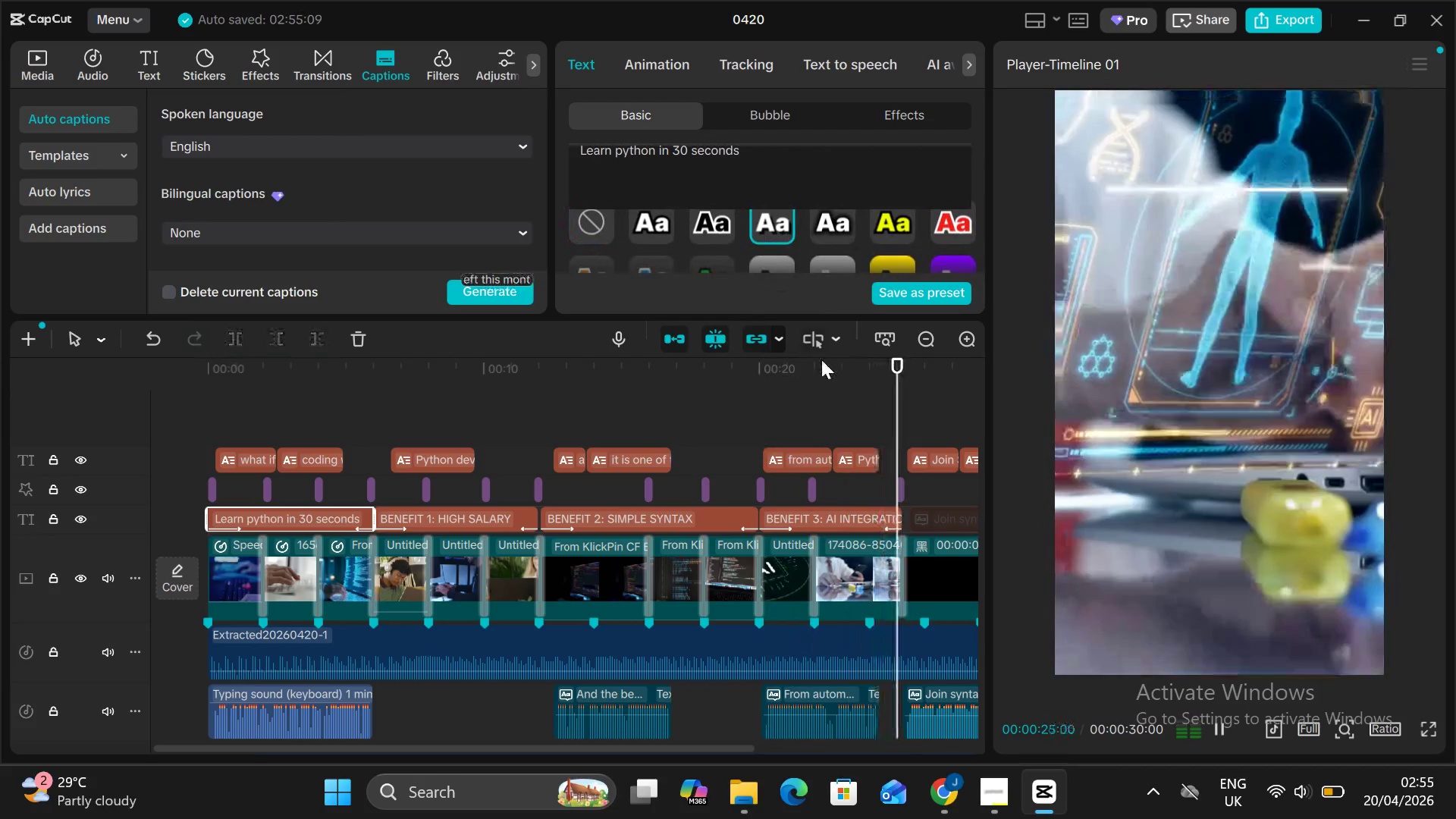 
wait(8.11)
 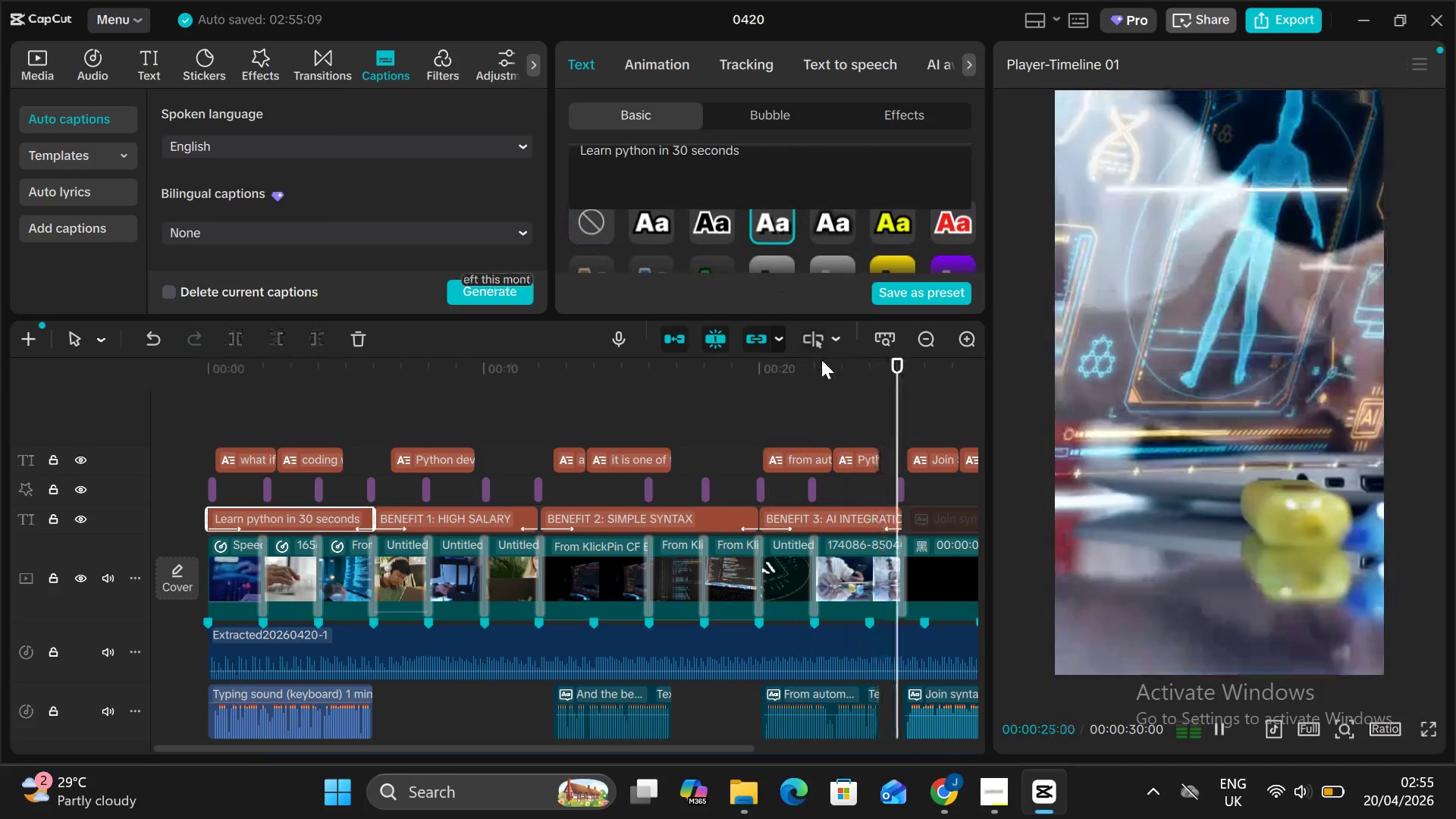 
left_click([694, 512])
 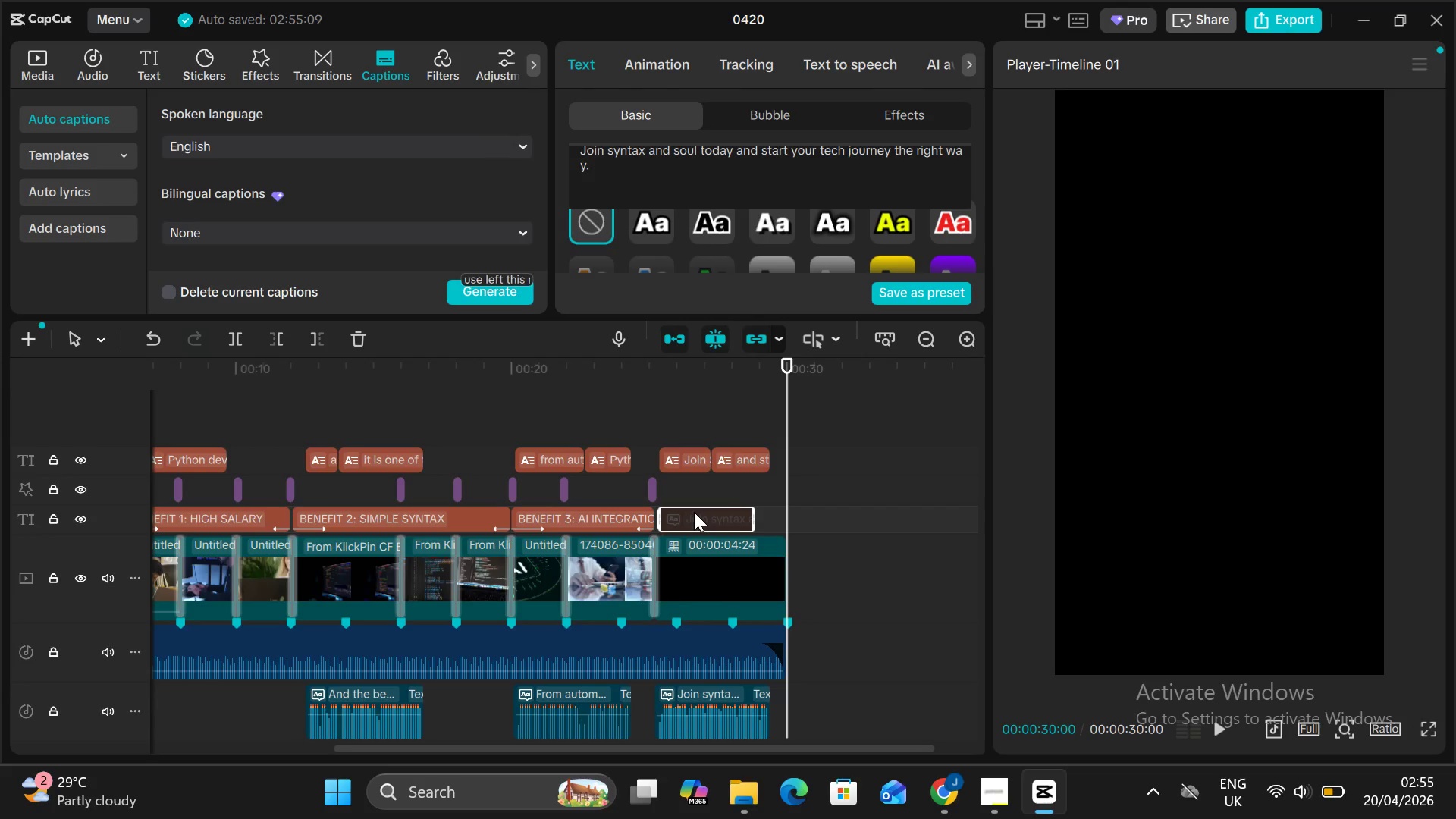 
key(Alt+AltLeft)
 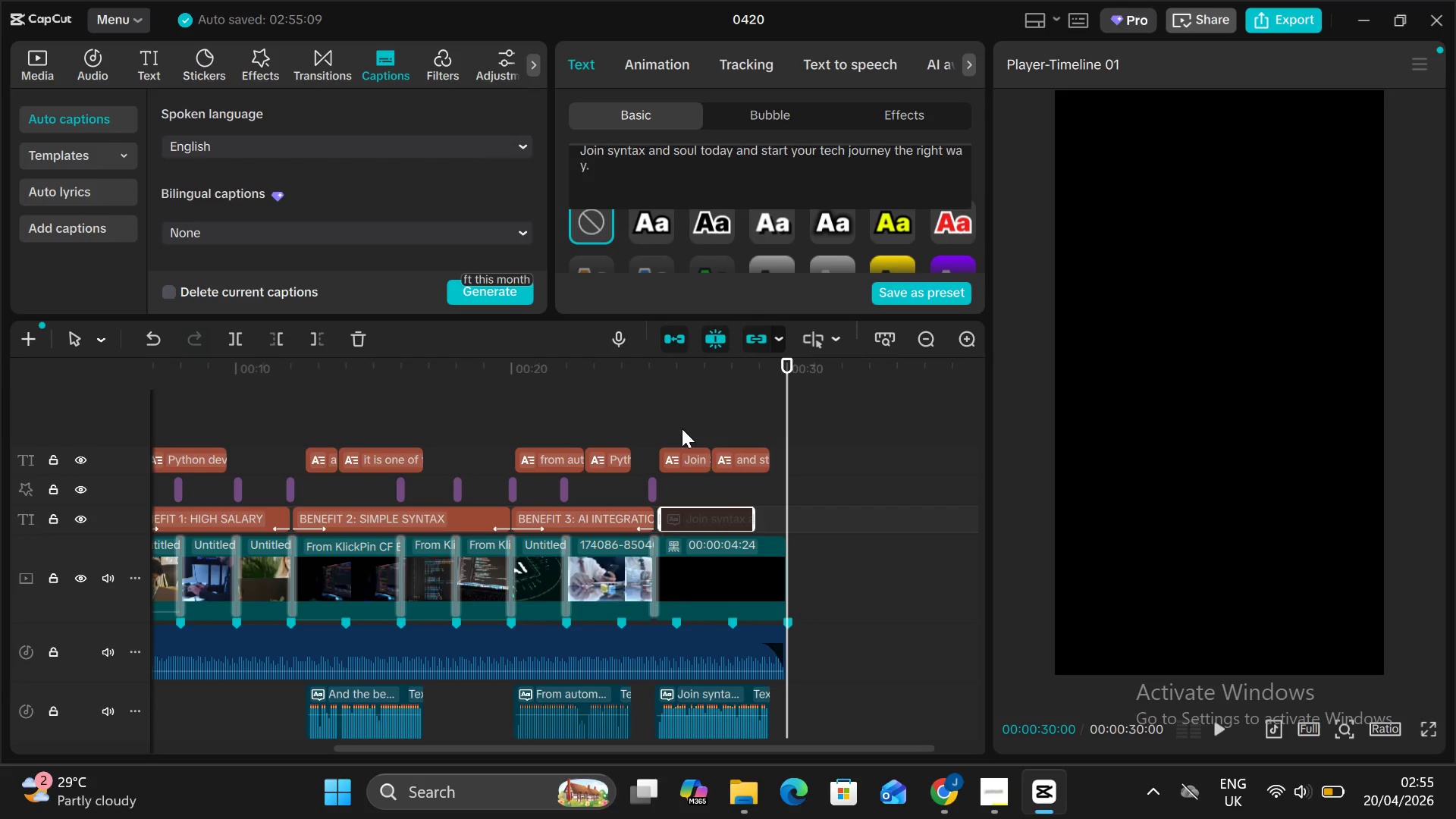 
left_click_drag(start_coordinate=[634, 168], to_coordinate=[594, 120])
 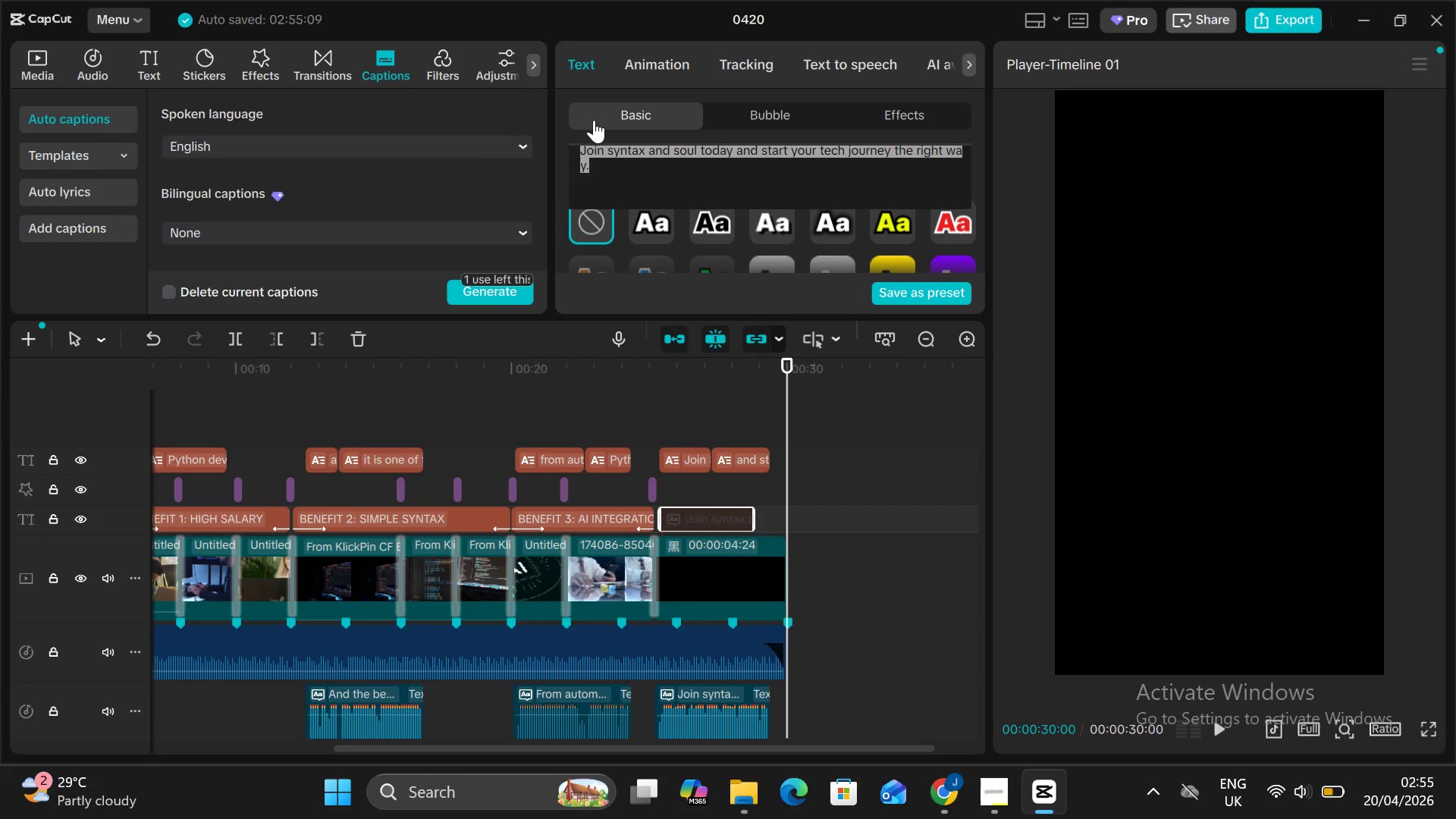 
key(Control+C)
 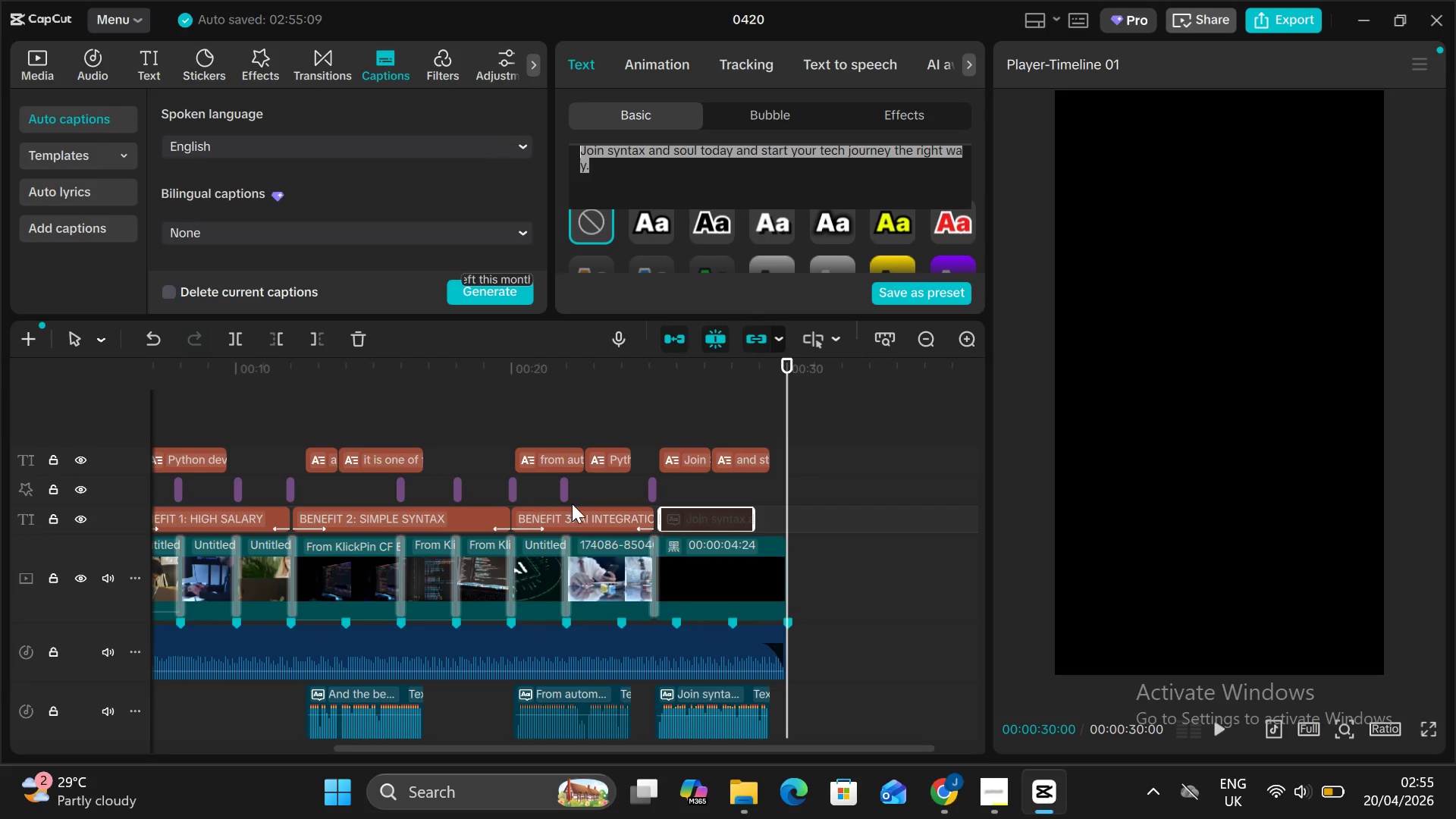 
left_click([573, 513])
 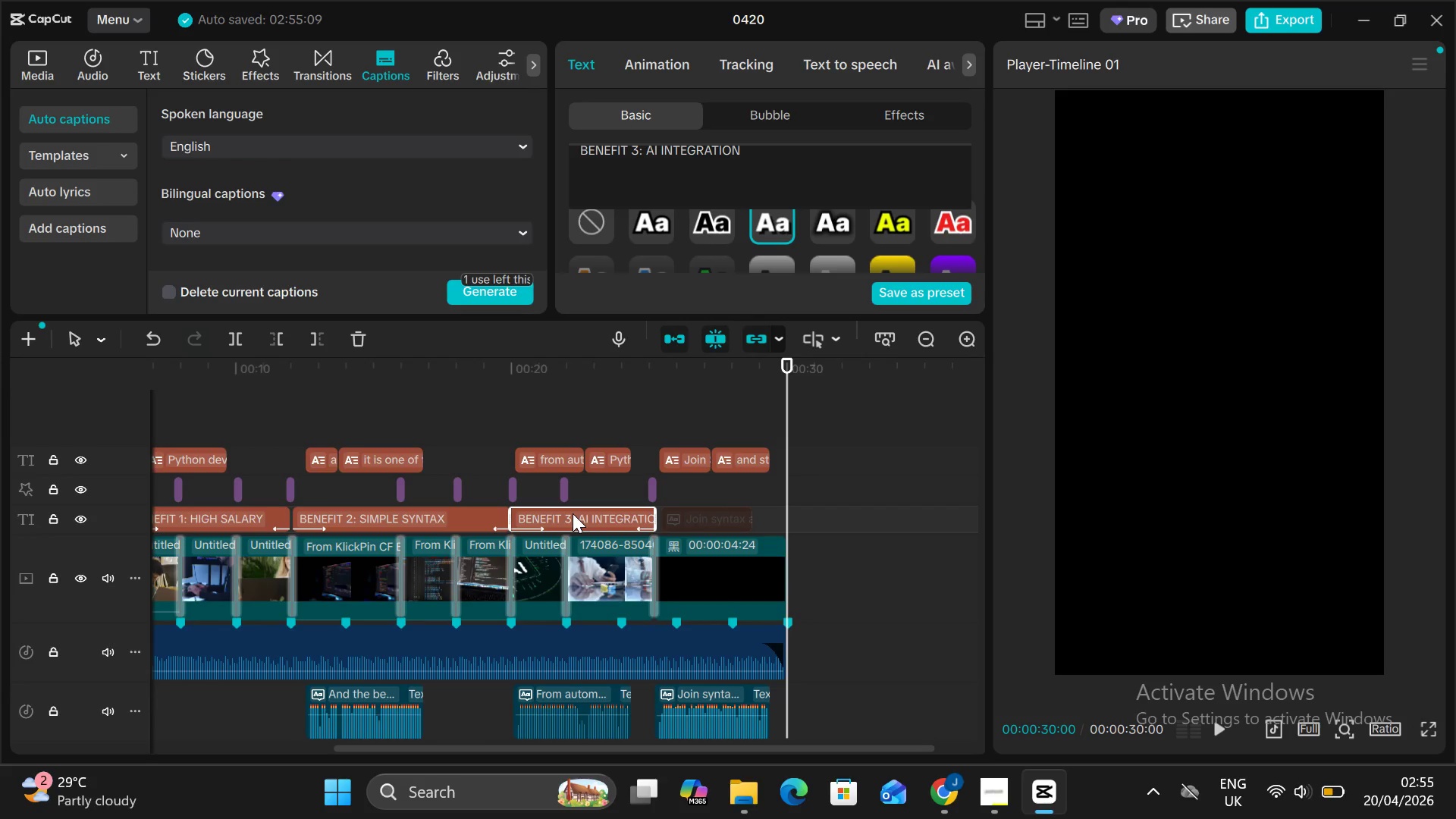 
key(Control+C)
 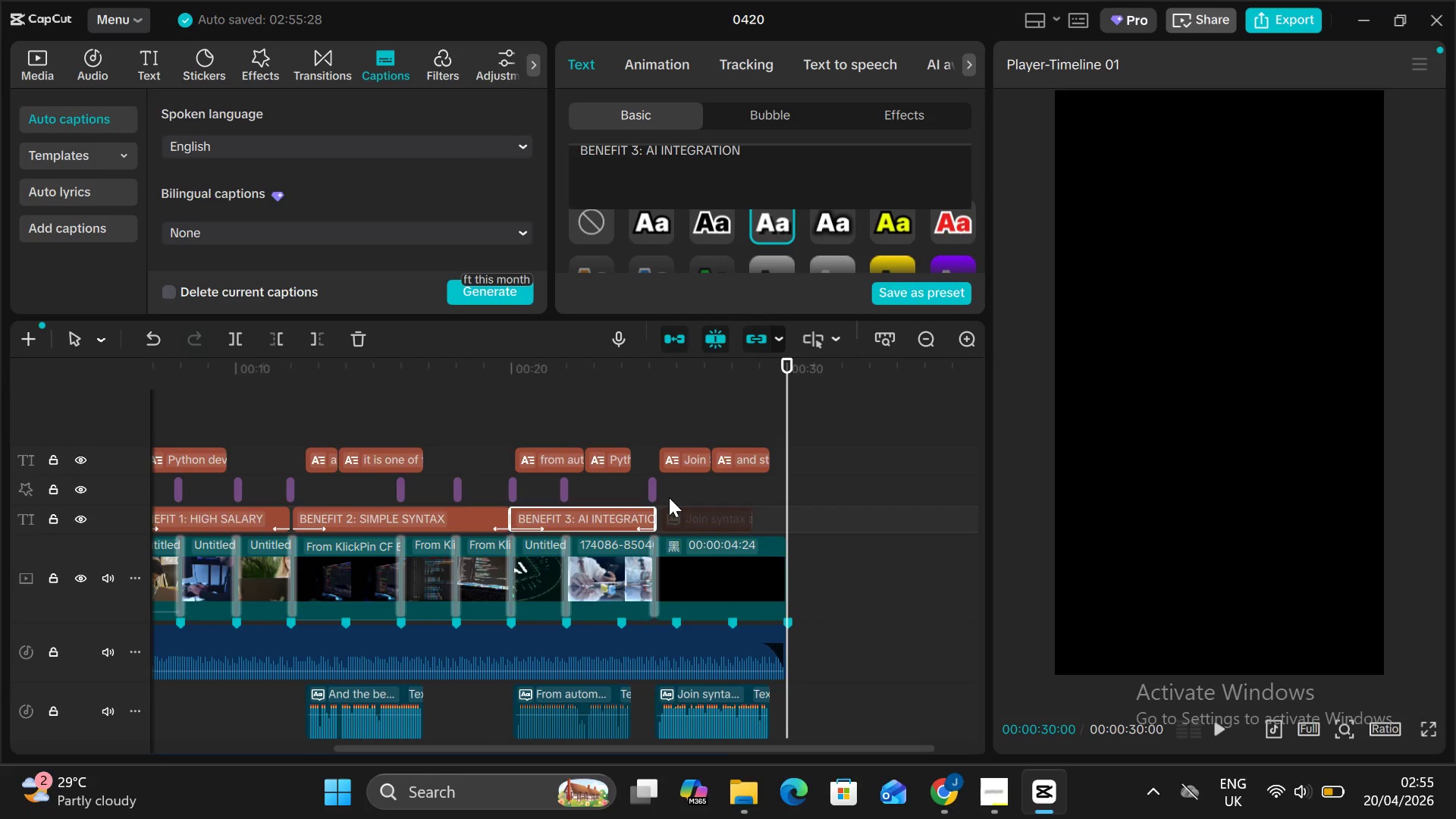 
left_click([667, 495])
 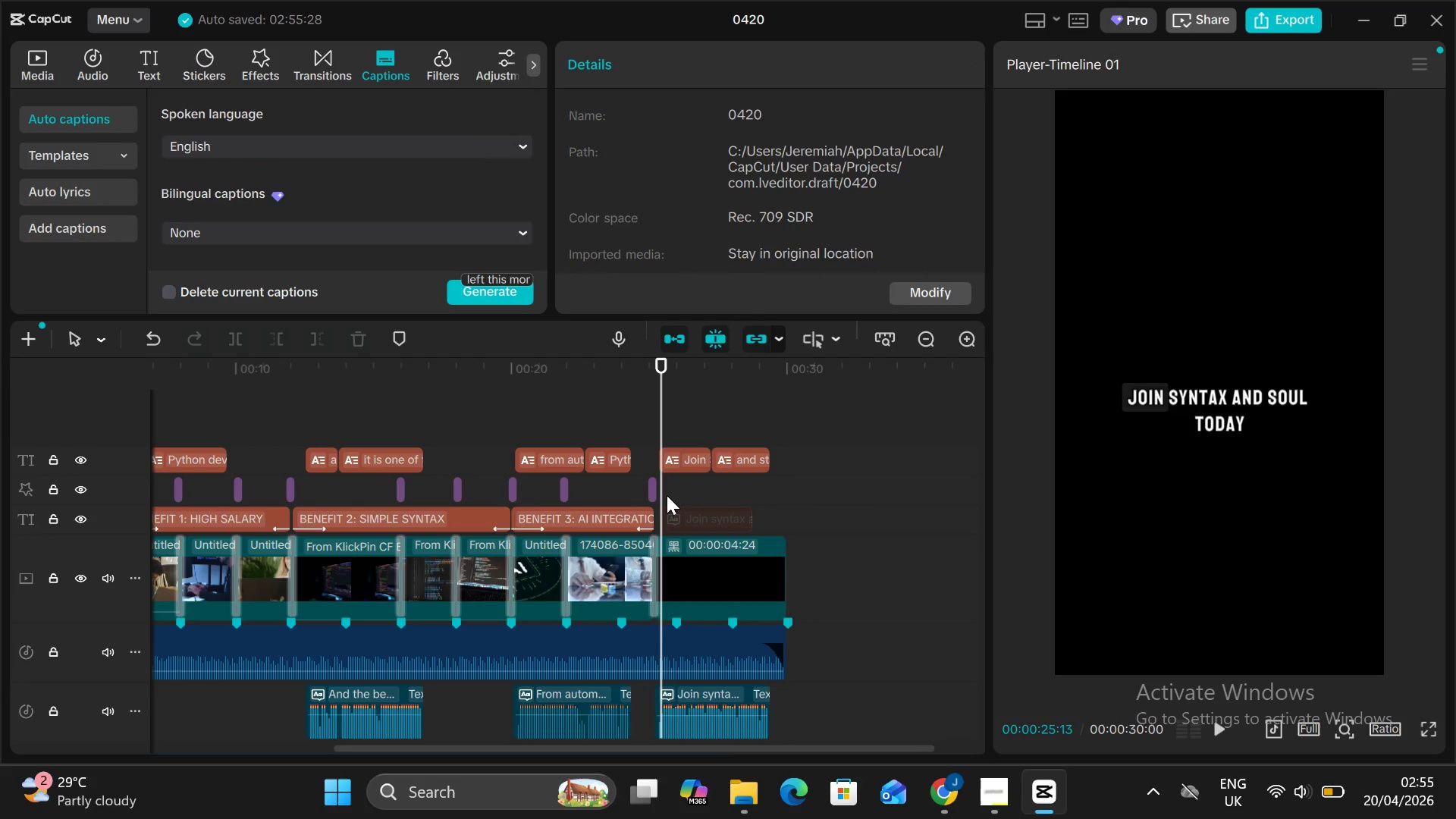 
key(Control+V)
 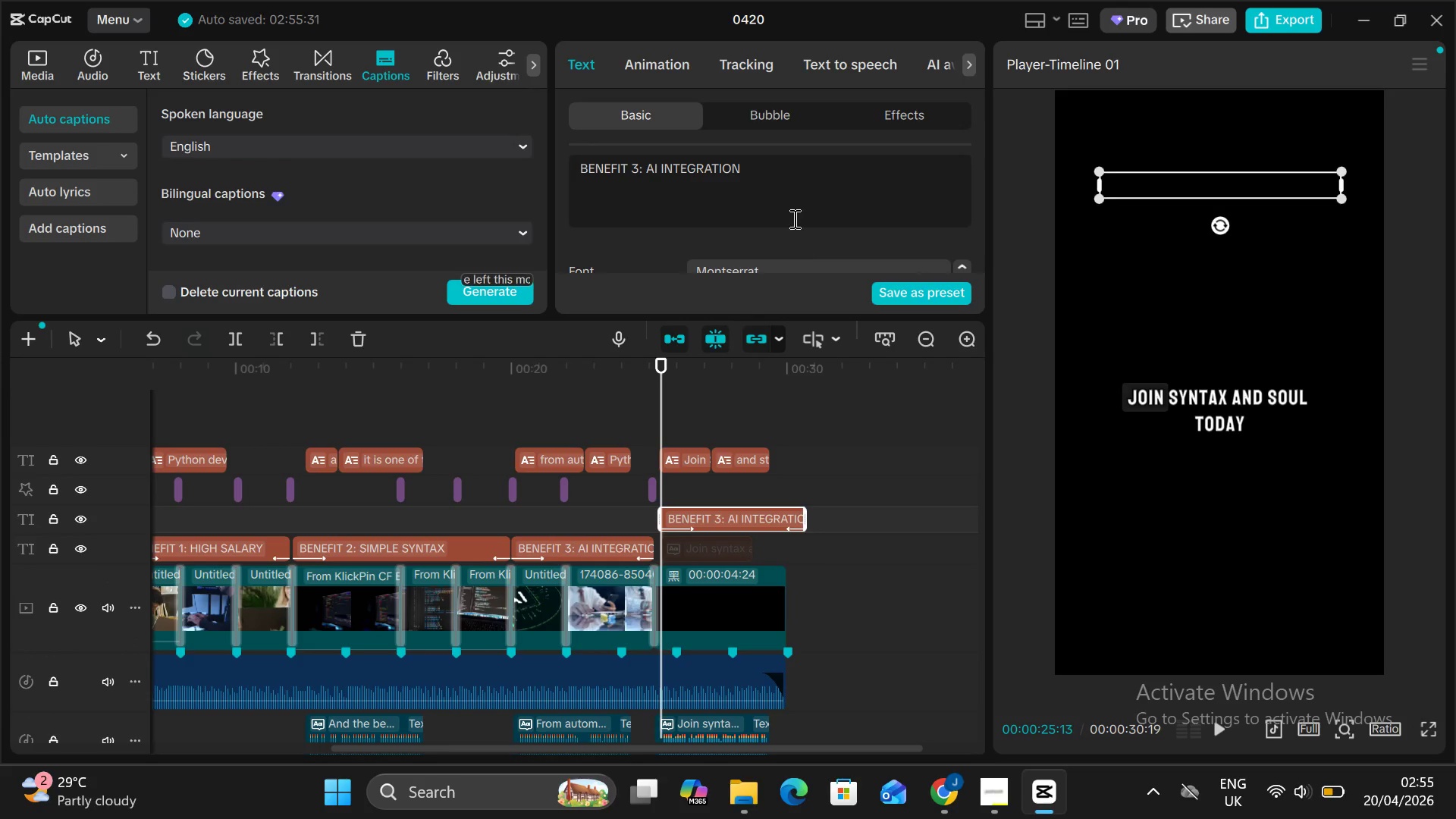 
left_click_drag(start_coordinate=[777, 176], to_coordinate=[473, 182])
 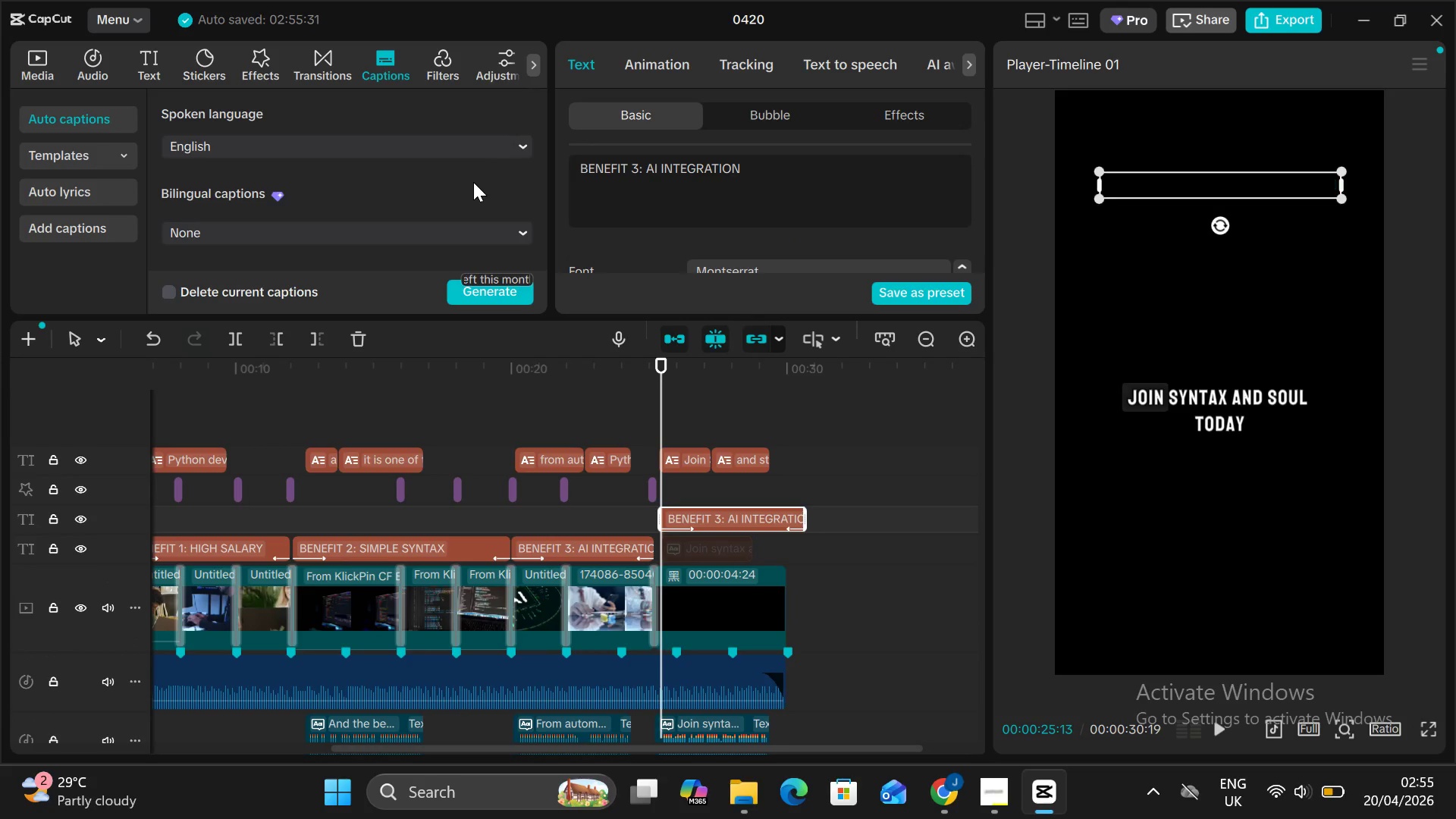 
key(Control+V)
 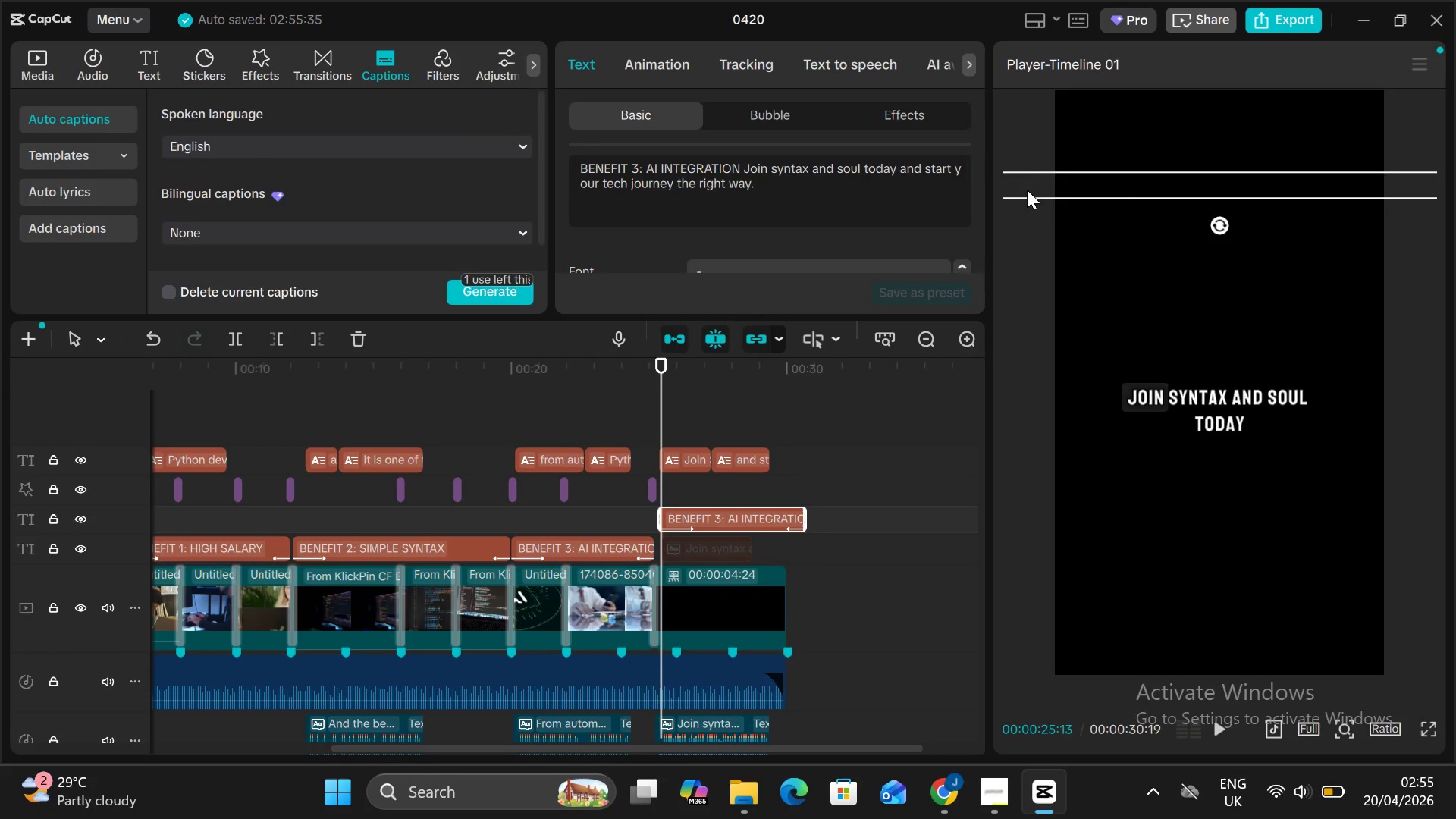 
left_click_drag(start_coordinate=[1129, 187], to_coordinate=[1455, 146])
 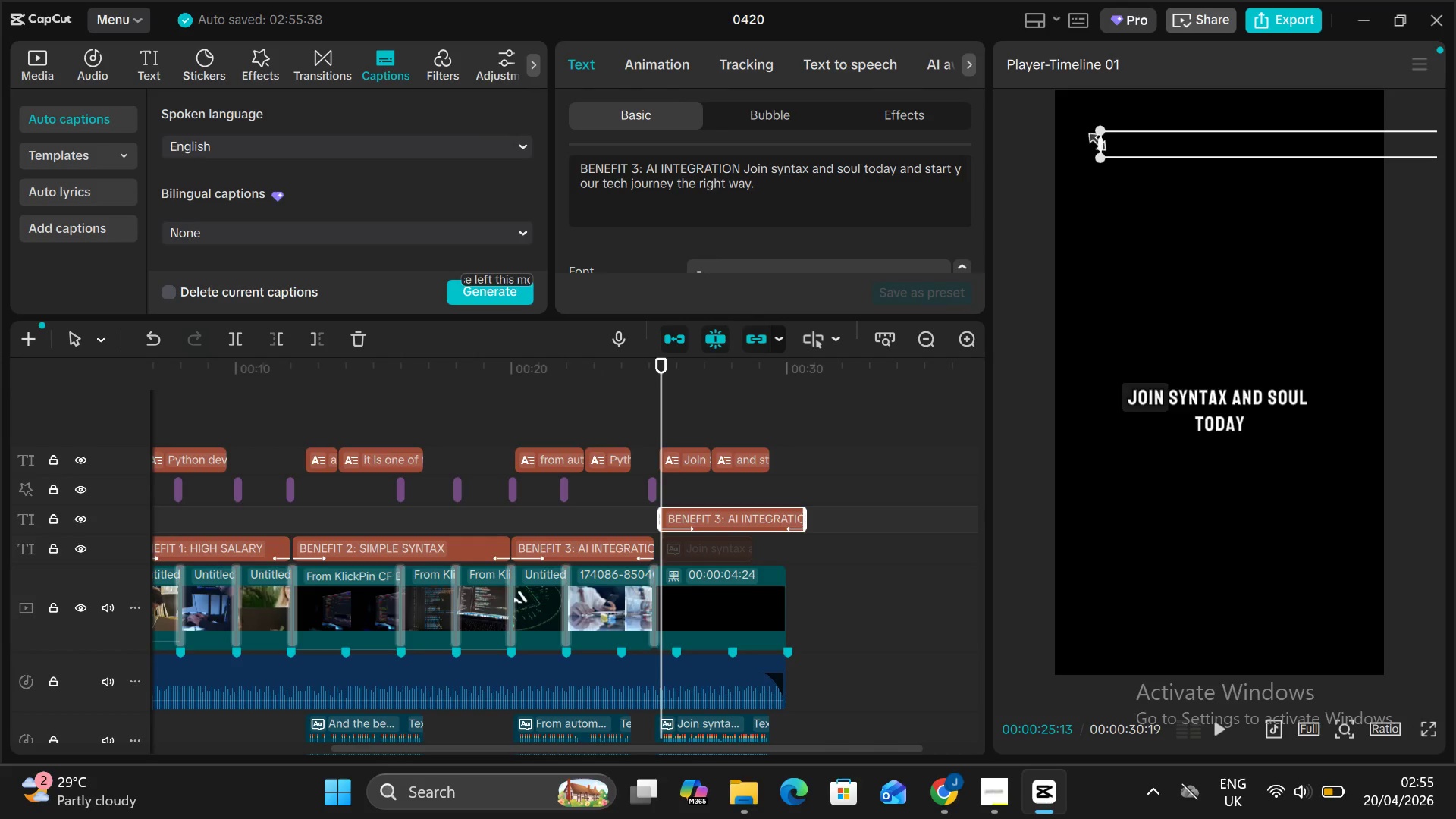 
left_click_drag(start_coordinate=[1095, 137], to_coordinate=[1203, 169])
 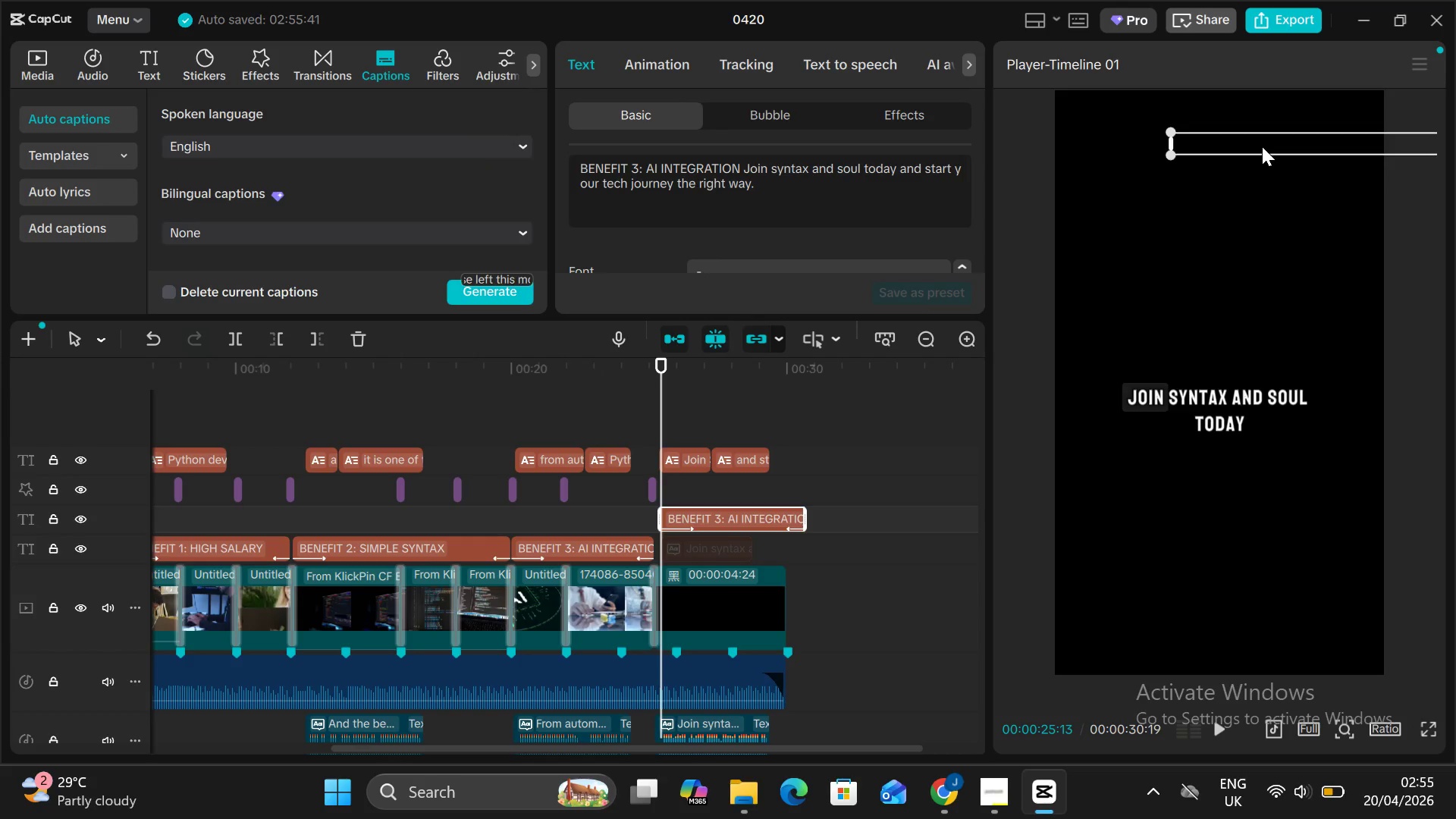 
left_click([1262, 146])
 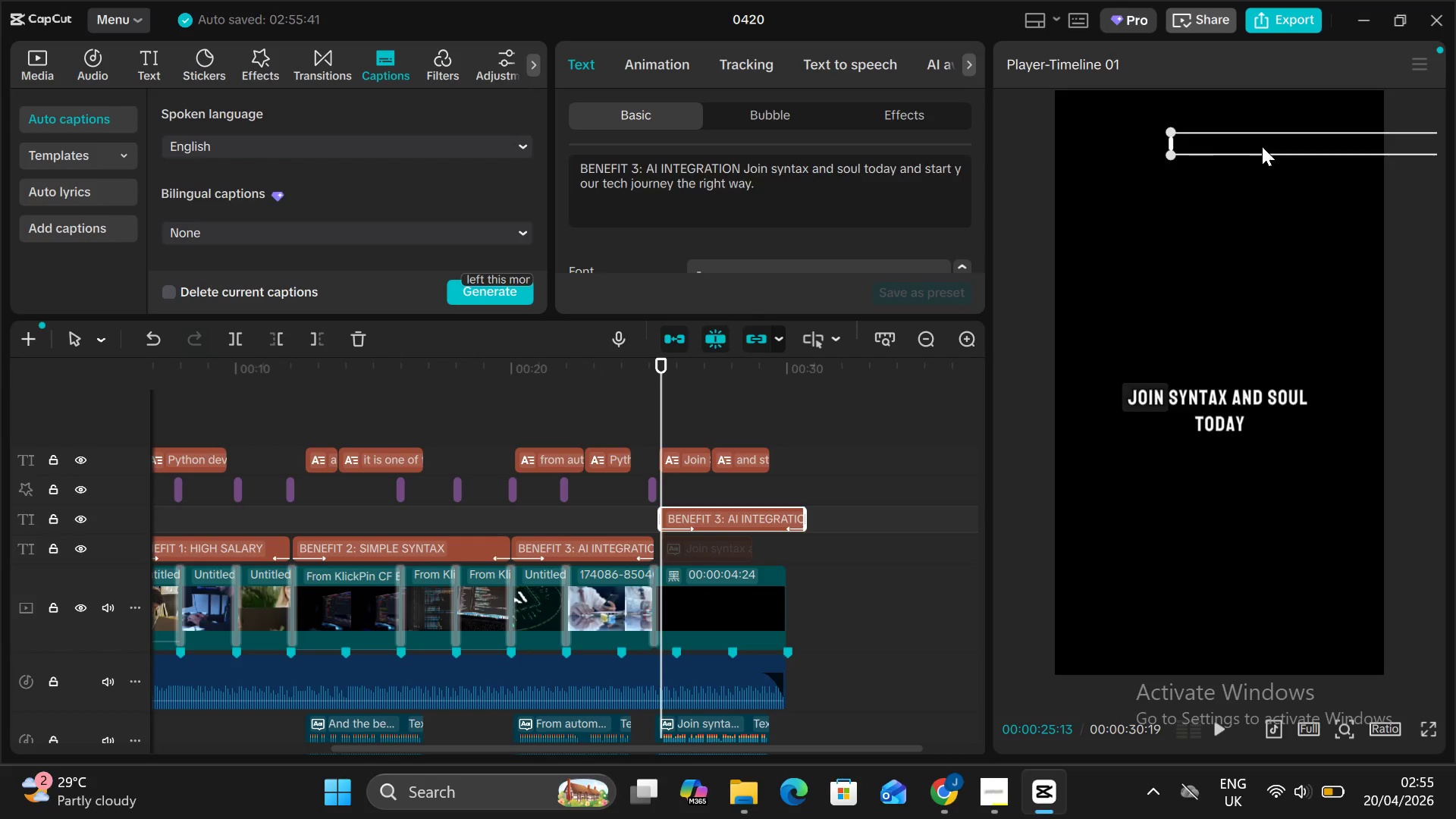 
left_click_drag(start_coordinate=[1262, 146], to_coordinate=[959, 243])
 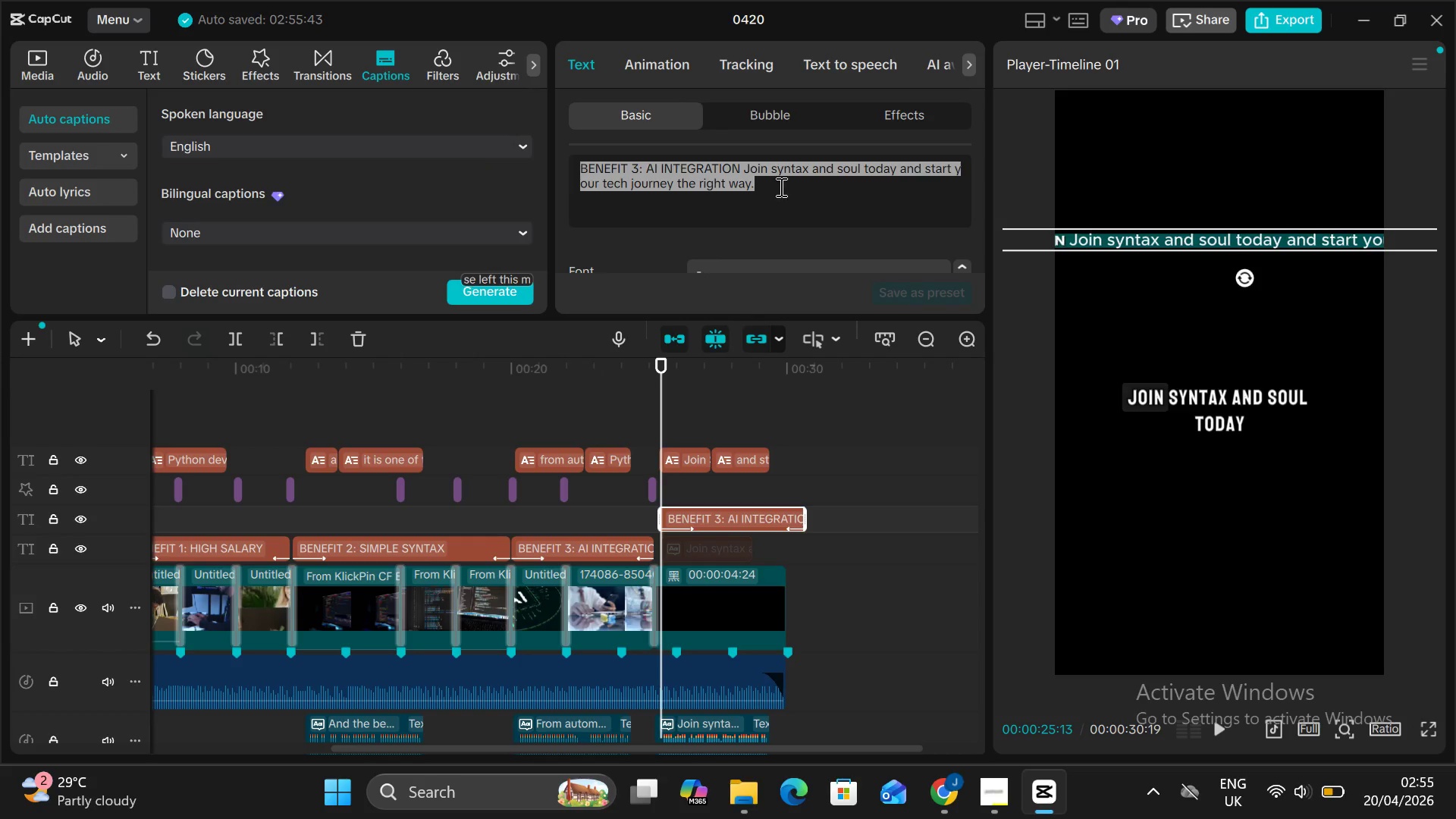 
left_click([780, 187])
 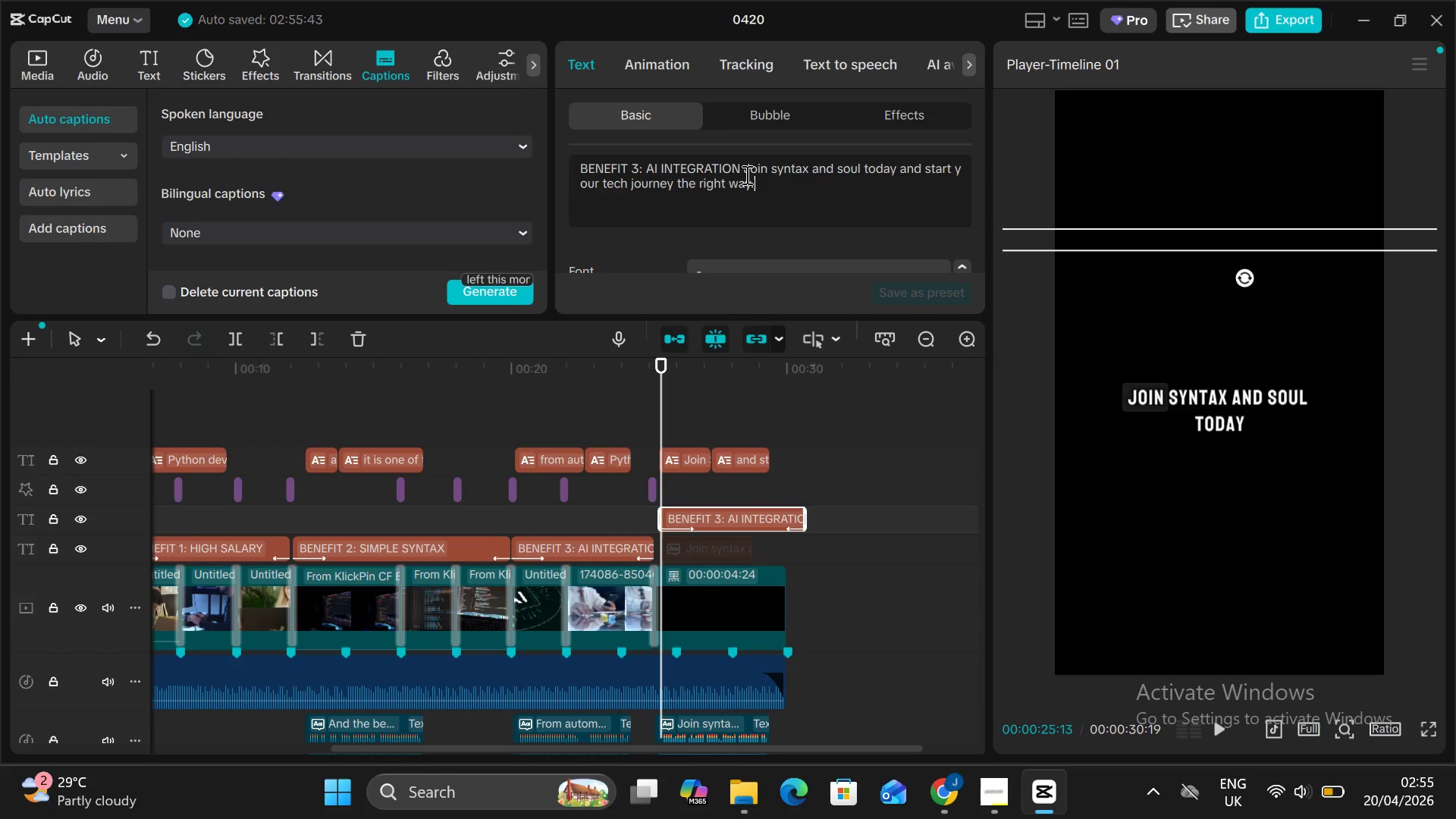 
left_click([739, 168])
 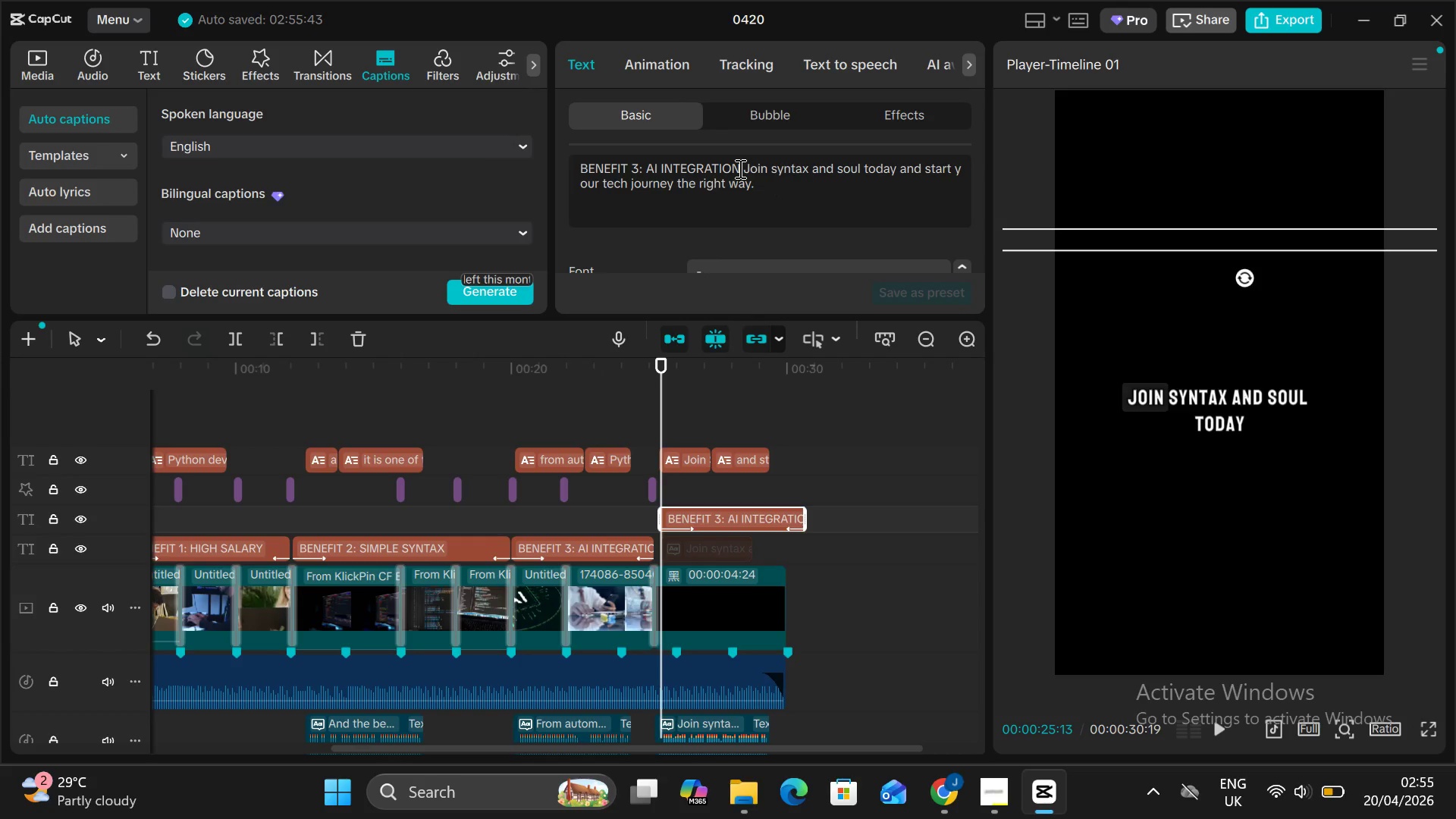 
hold_key(key=Backspace, duration=1.17)
 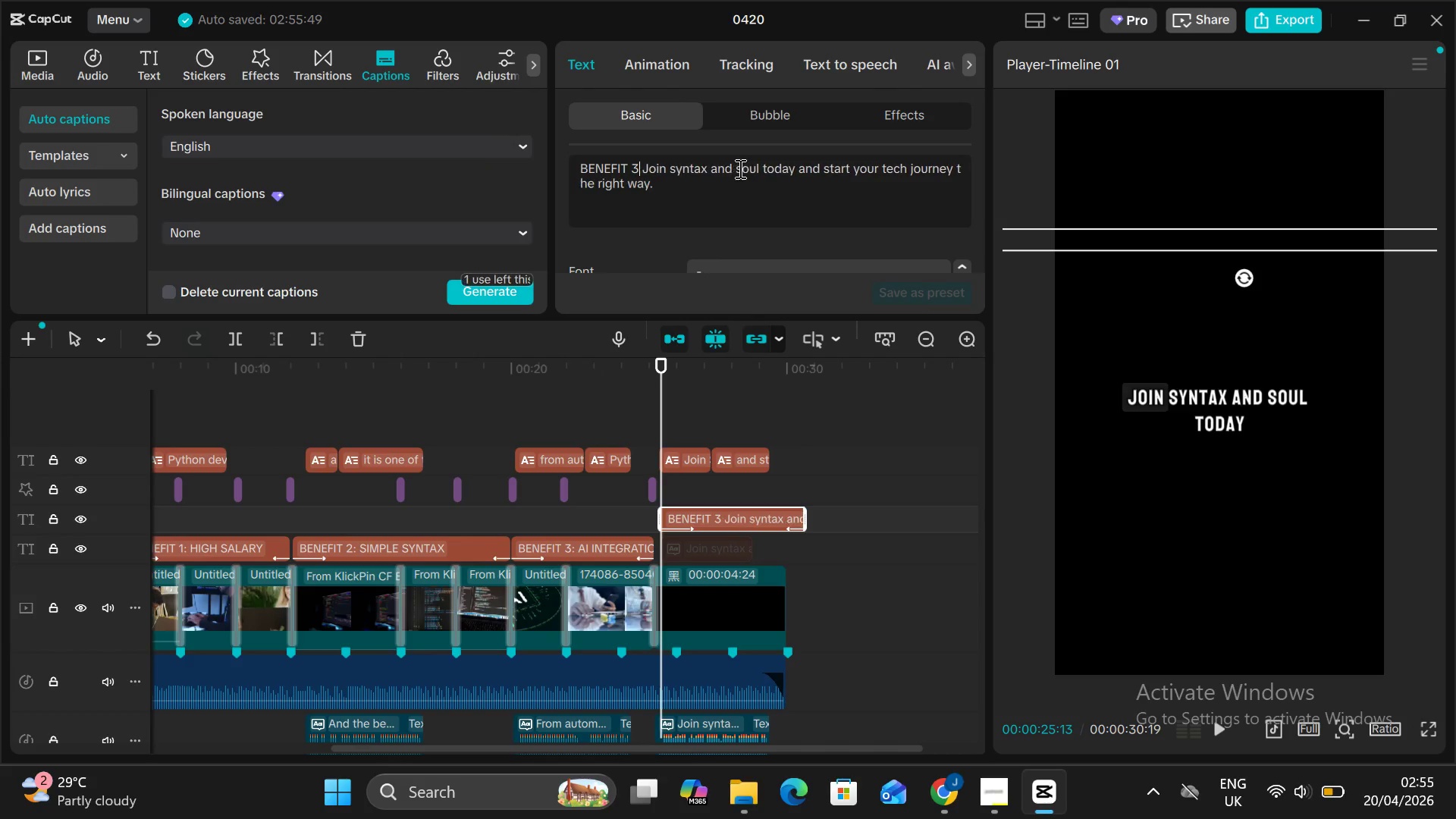 
key(Backspace)
 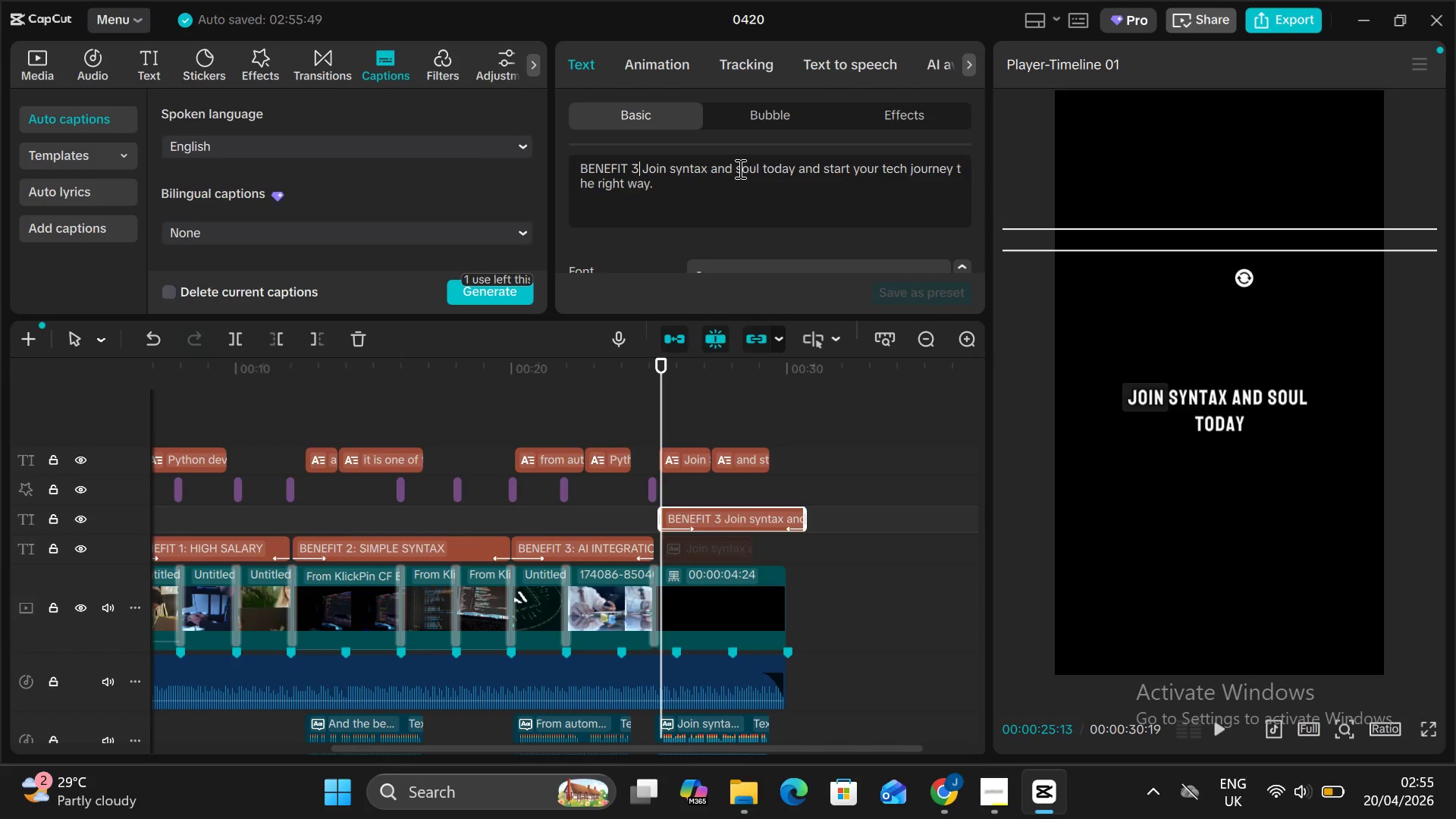 
key(Backspace)
 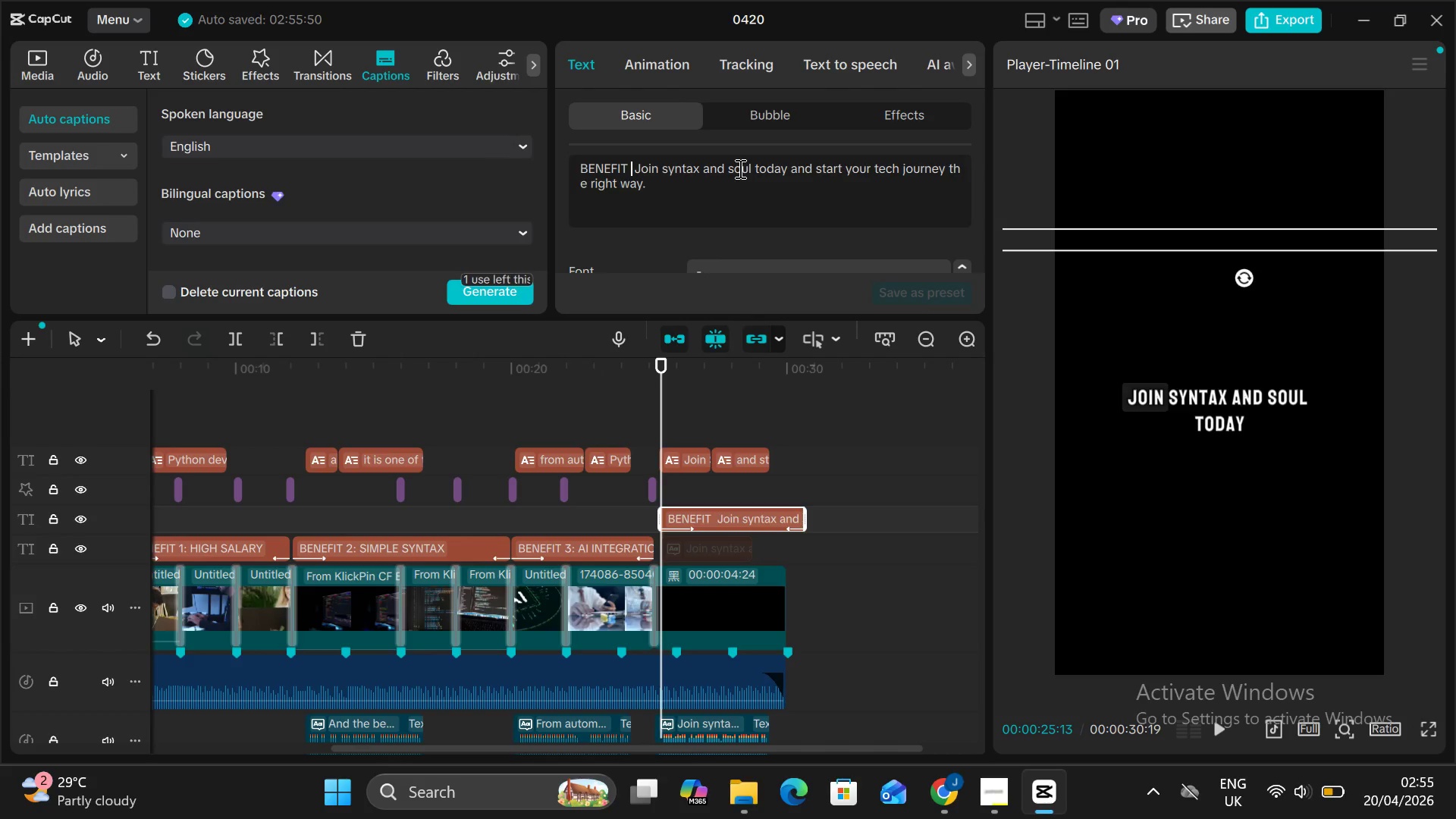 
hold_key(key=Backspace, duration=0.8)
 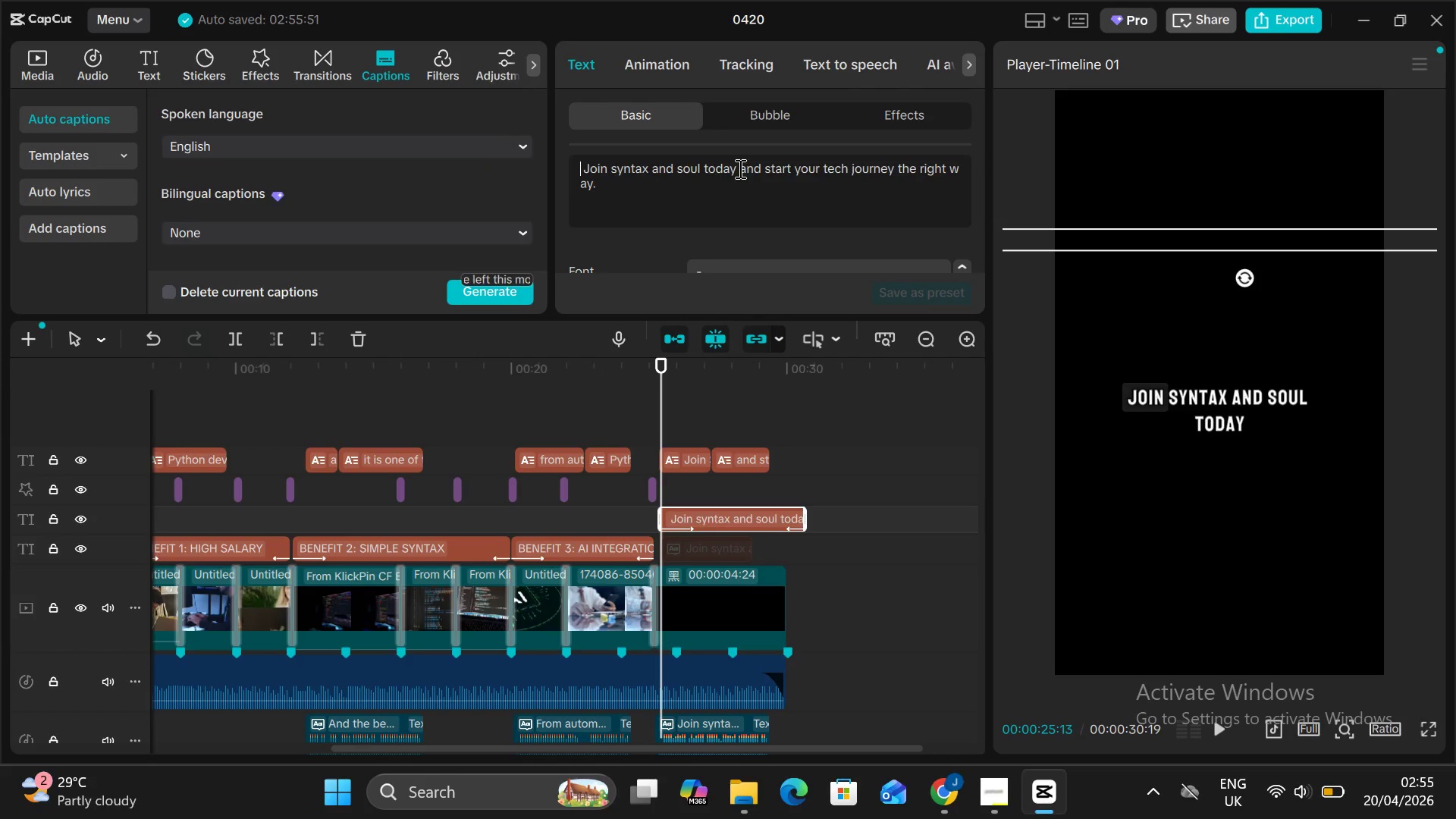 
key(Backspace)
 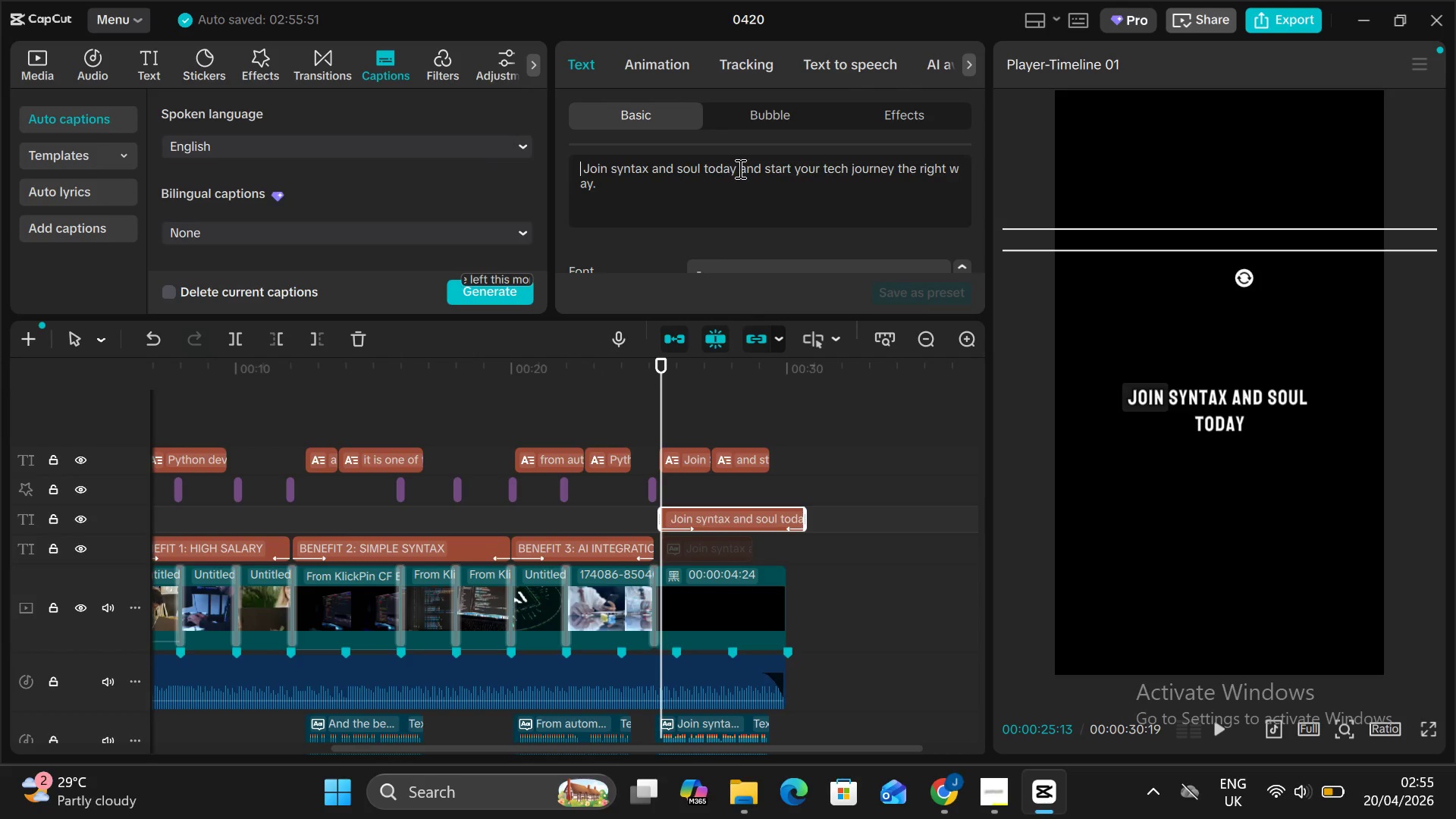 
key(Backspace)
 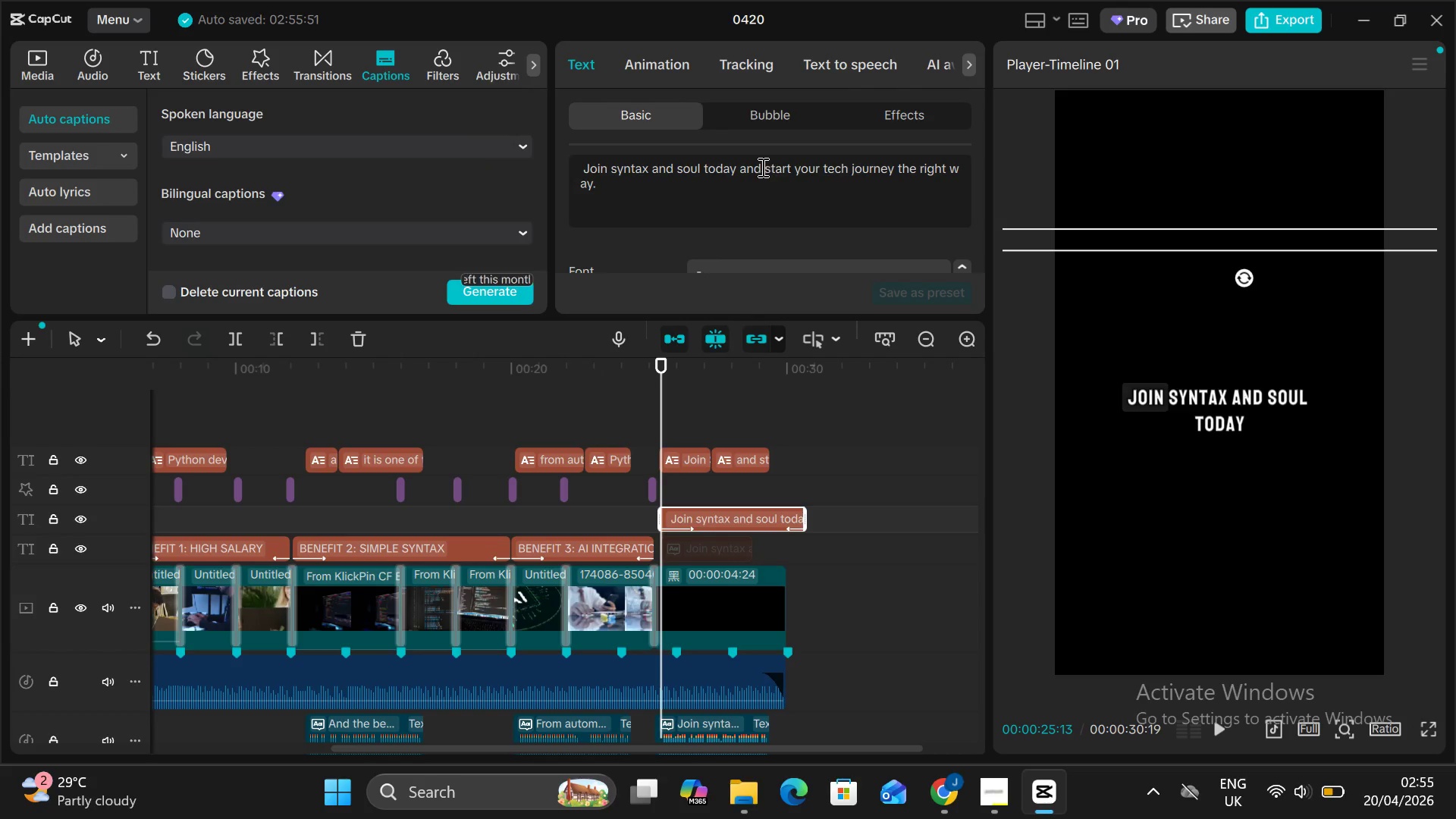 
left_click([761, 167])
 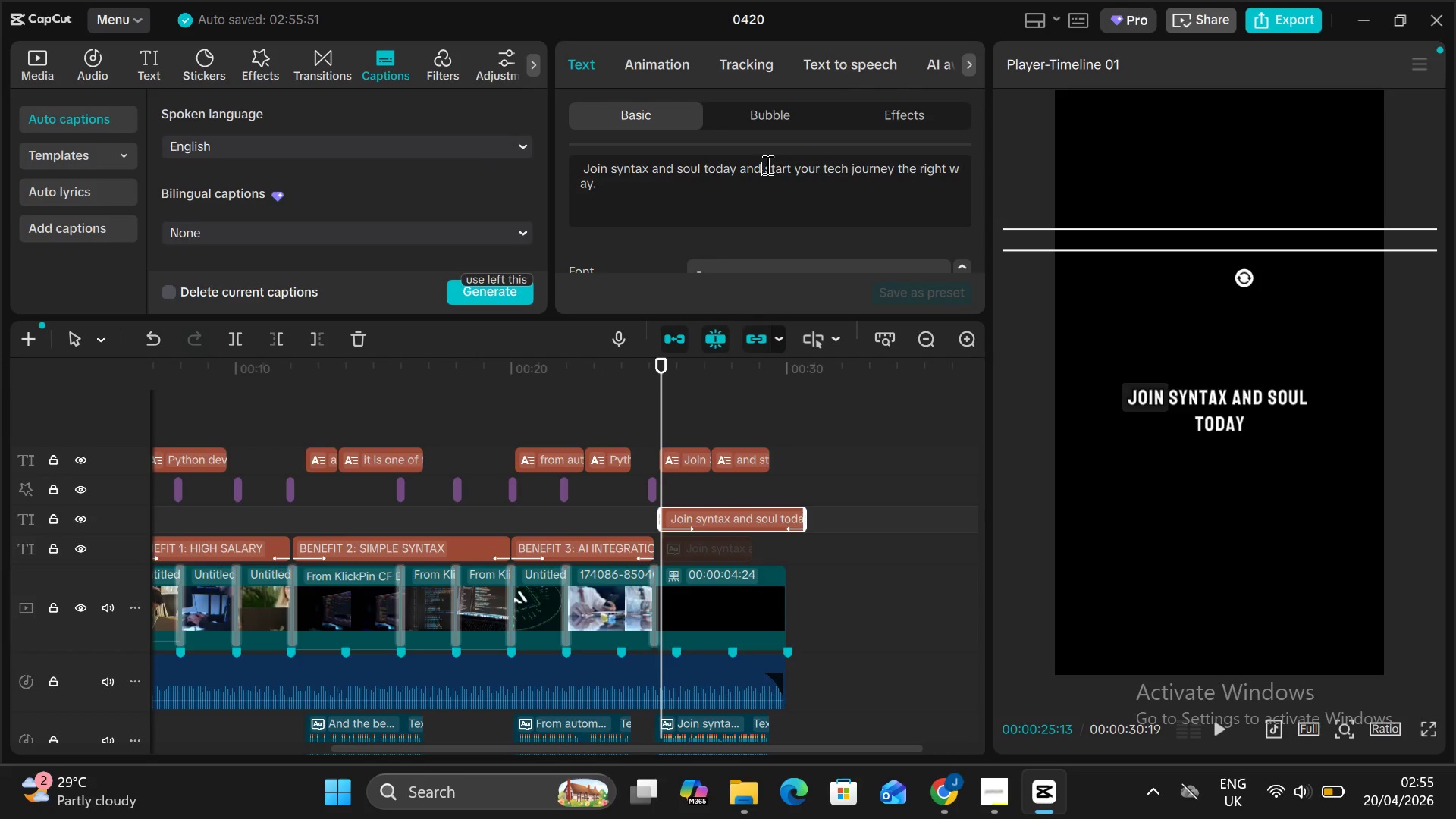 
key(Enter)
 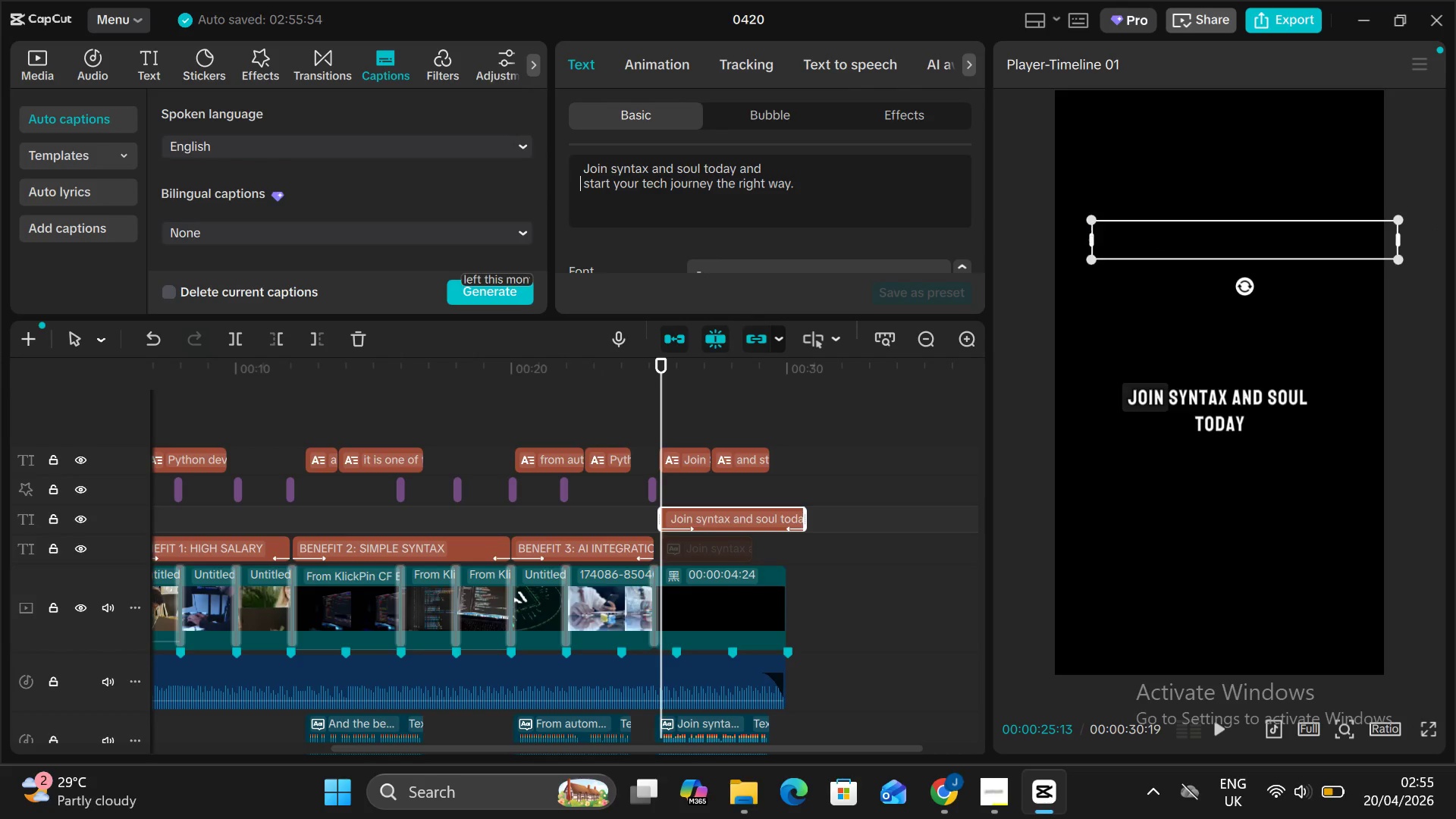 
left_click_drag(start_coordinate=[1084, 219], to_coordinate=[1048, 221])
 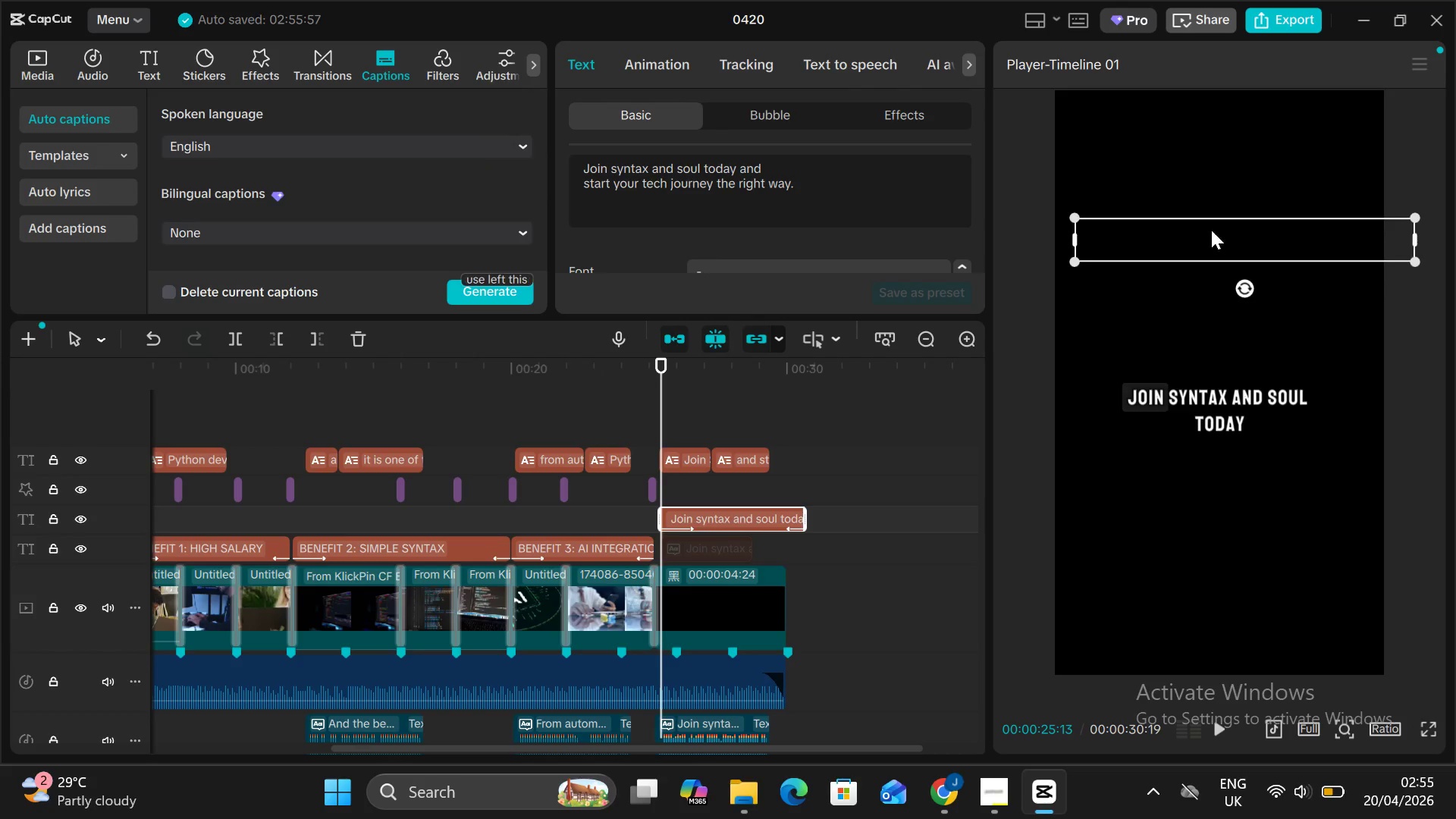 
left_click_drag(start_coordinate=[1211, 230], to_coordinate=[1203, 264])
 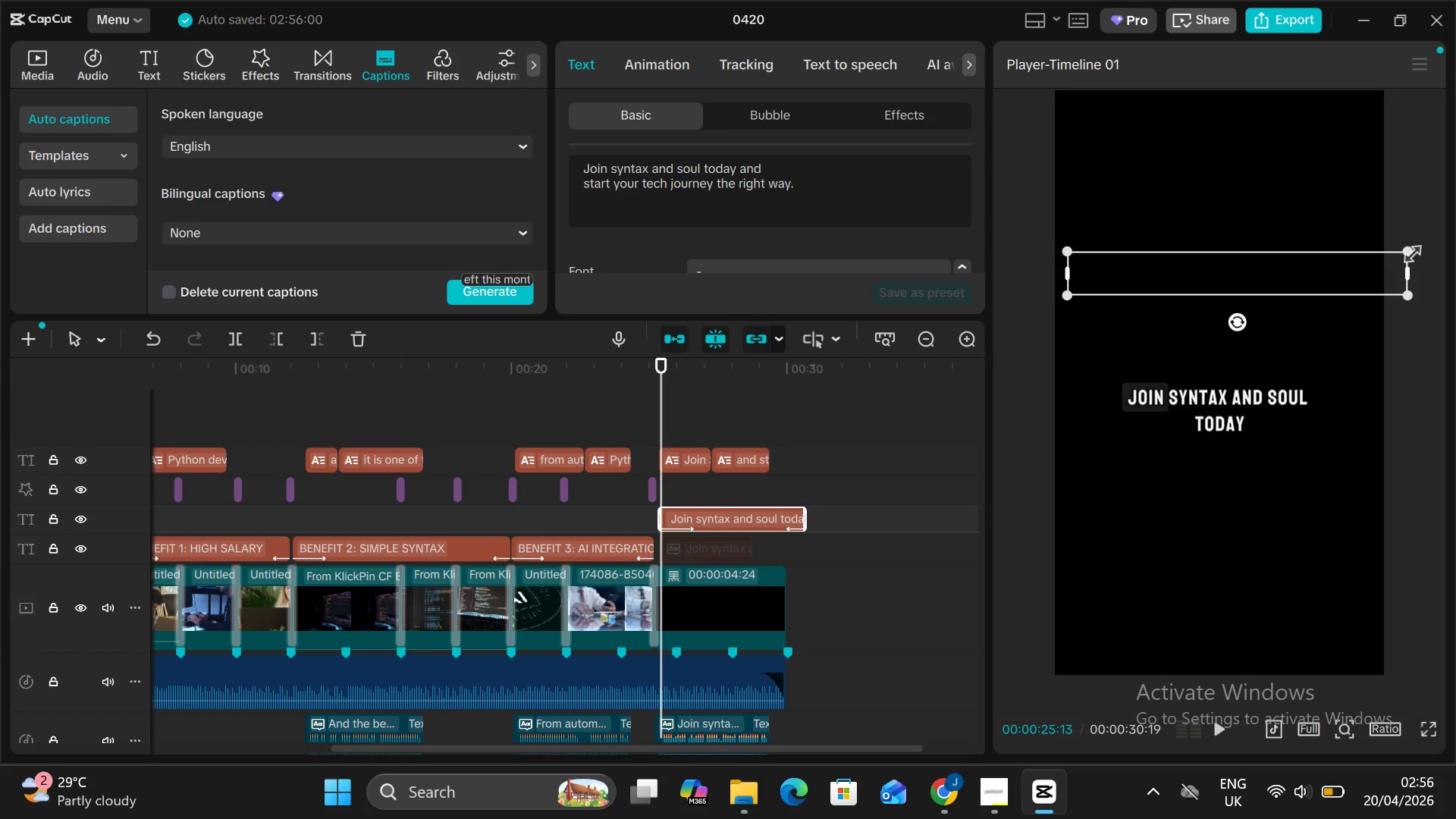 
left_click_drag(start_coordinate=[1409, 249], to_coordinate=[1363, 254])
 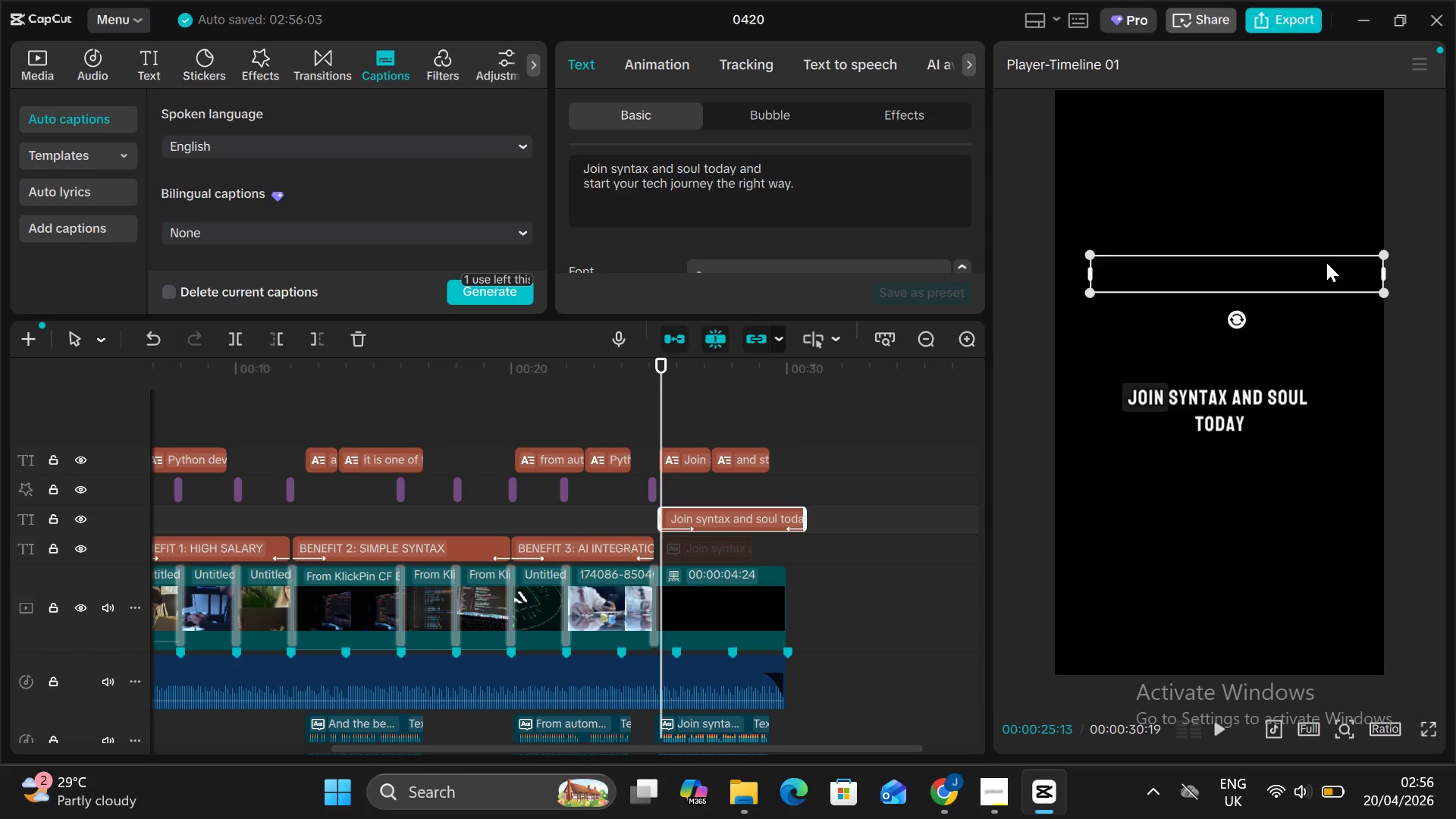 
left_click_drag(start_coordinate=[1326, 262], to_coordinate=[1312, 263])
 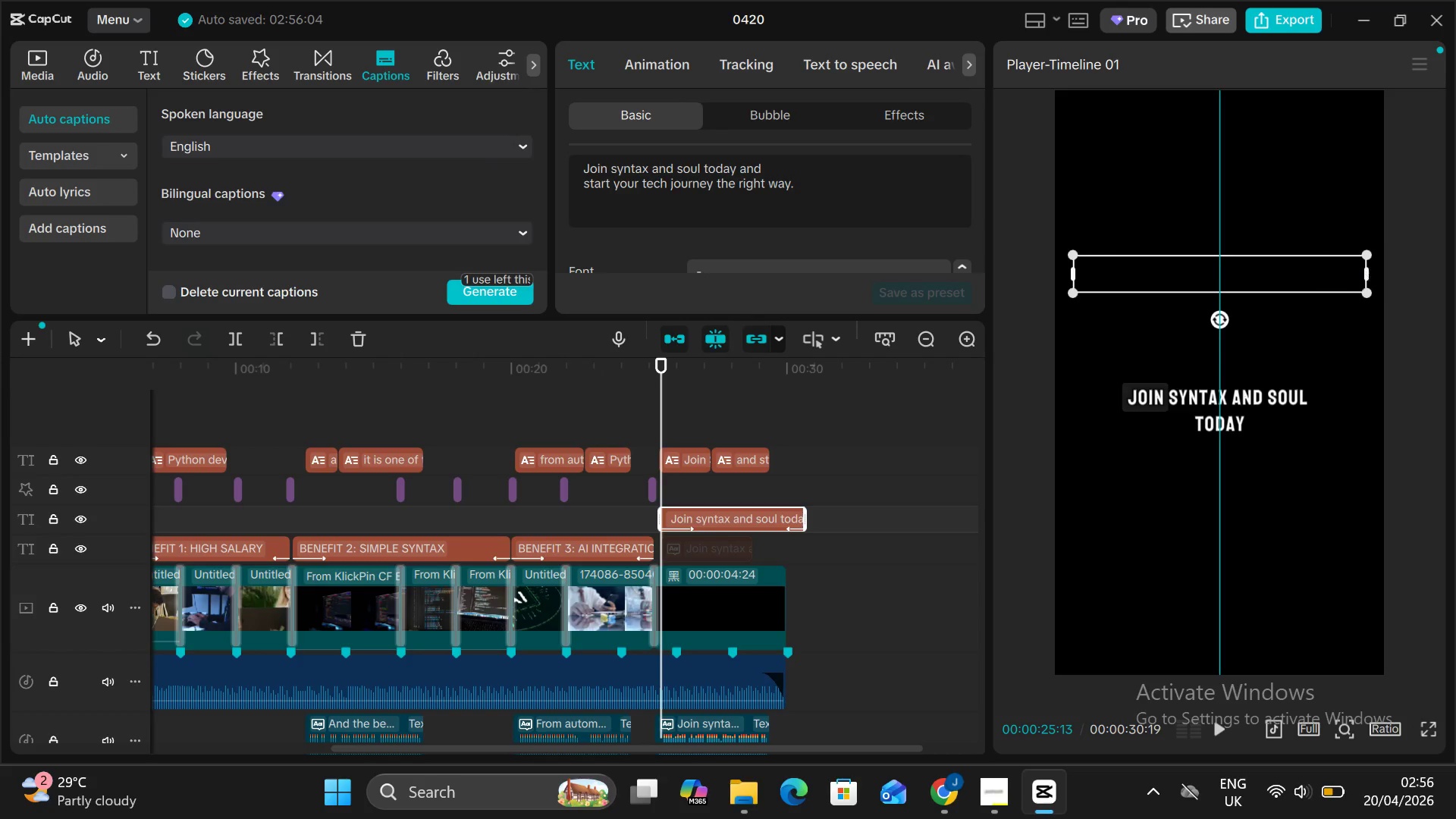 
left_click_drag(start_coordinate=[1367, 269], to_coordinate=[1332, 278])
 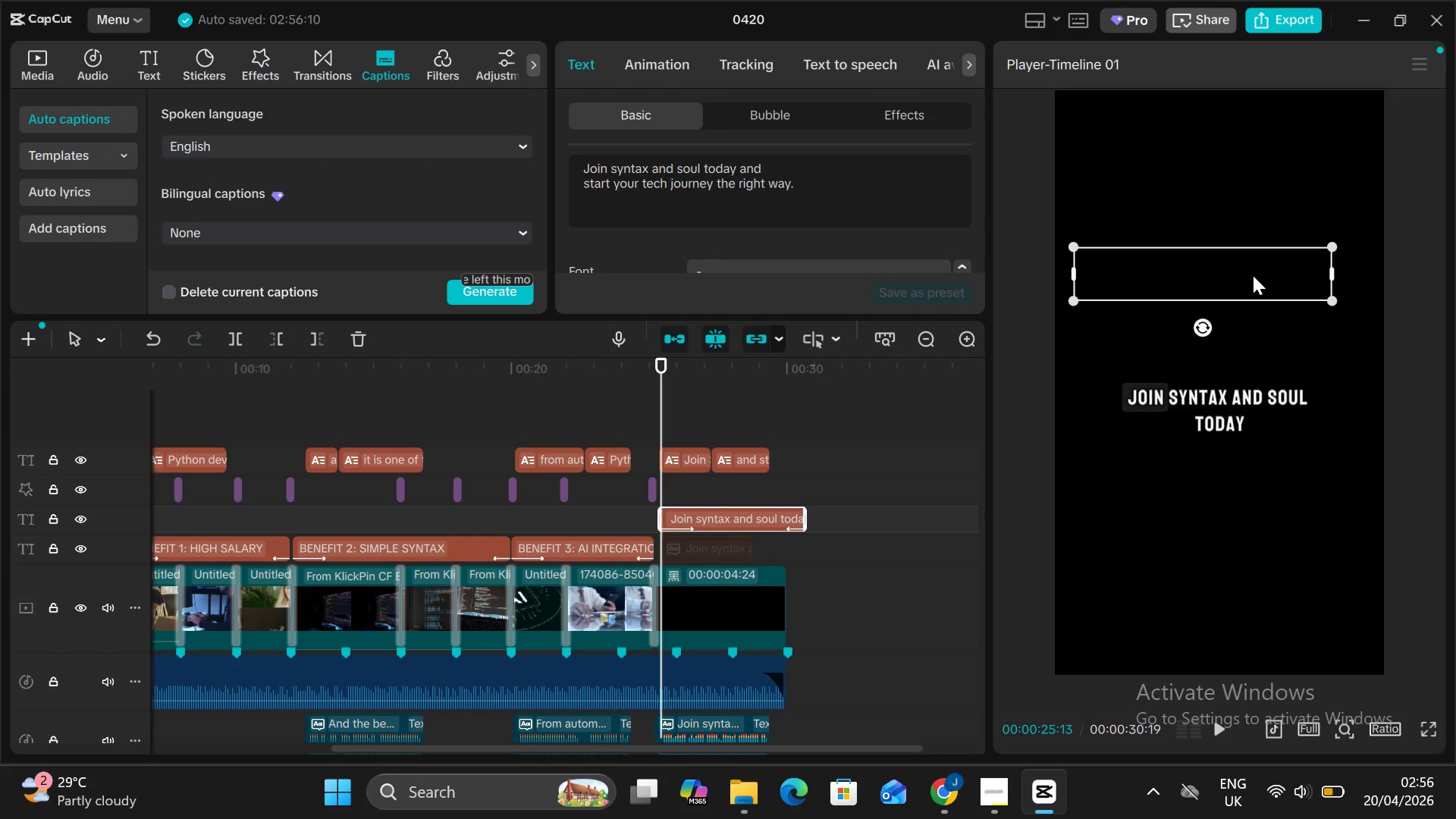 
left_click_drag(start_coordinate=[1253, 275], to_coordinate=[1260, 275])
 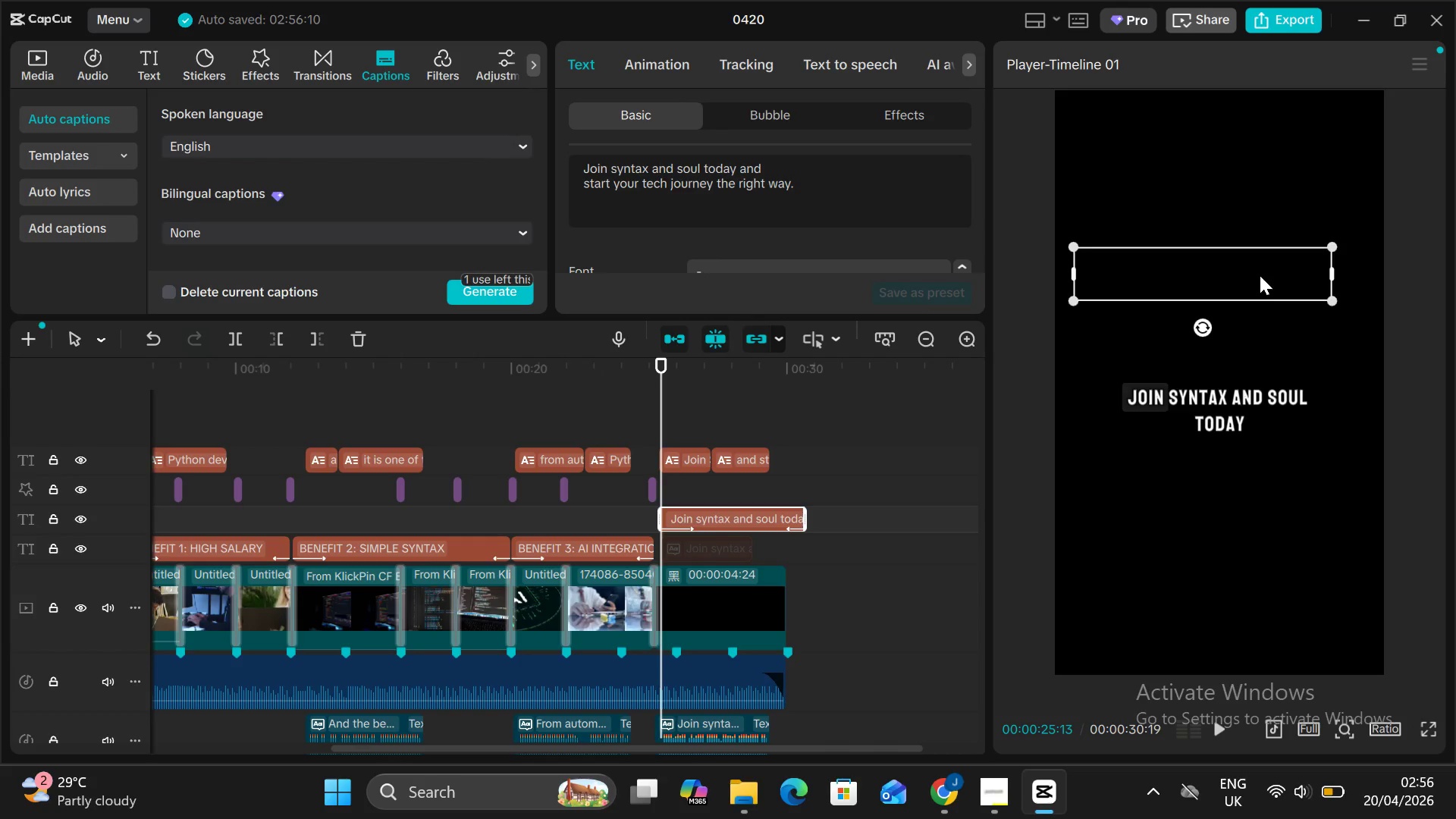 
left_click_drag(start_coordinate=[1260, 275], to_coordinate=[1270, 276])
 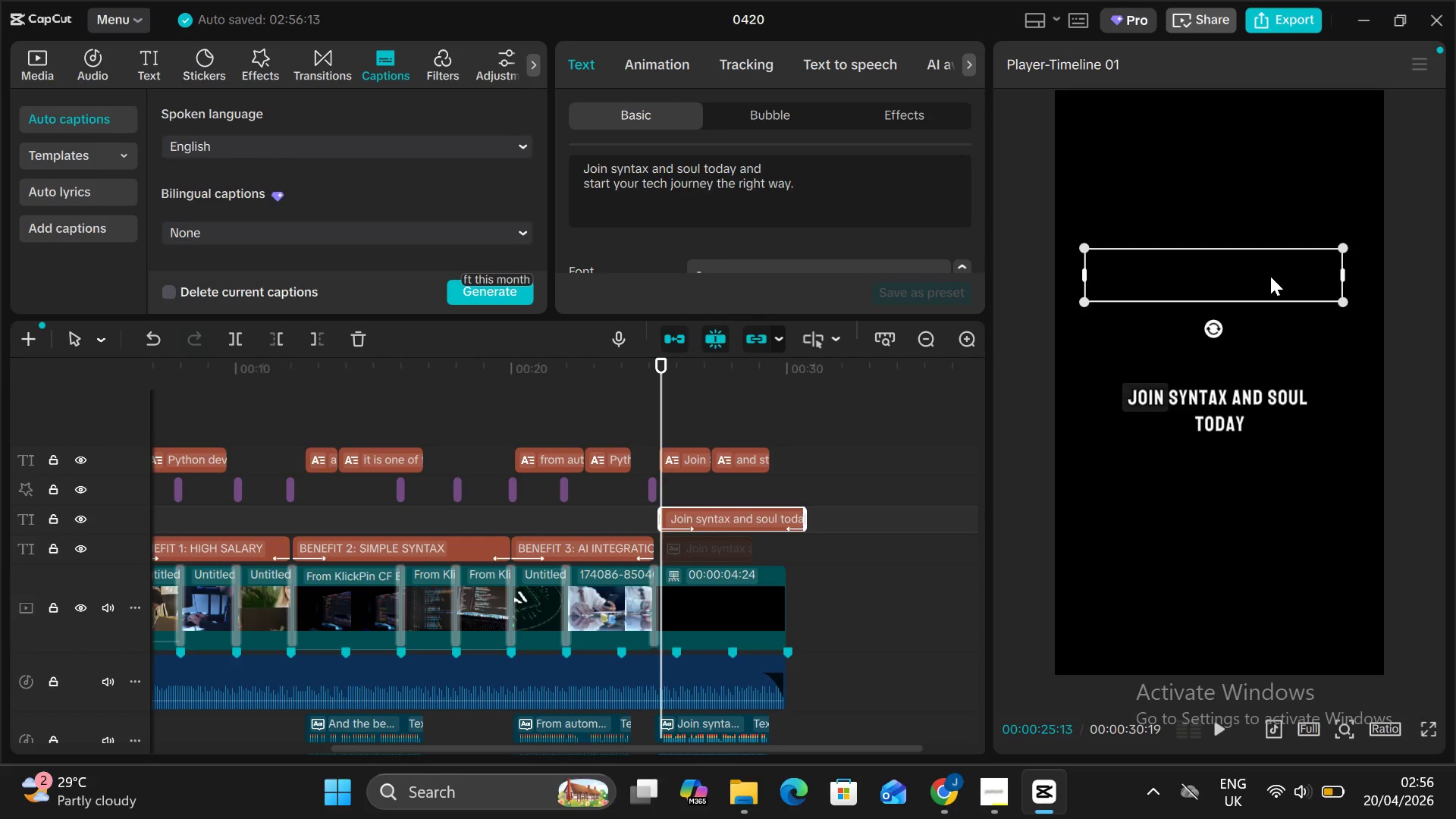 
key(Alt+V)
 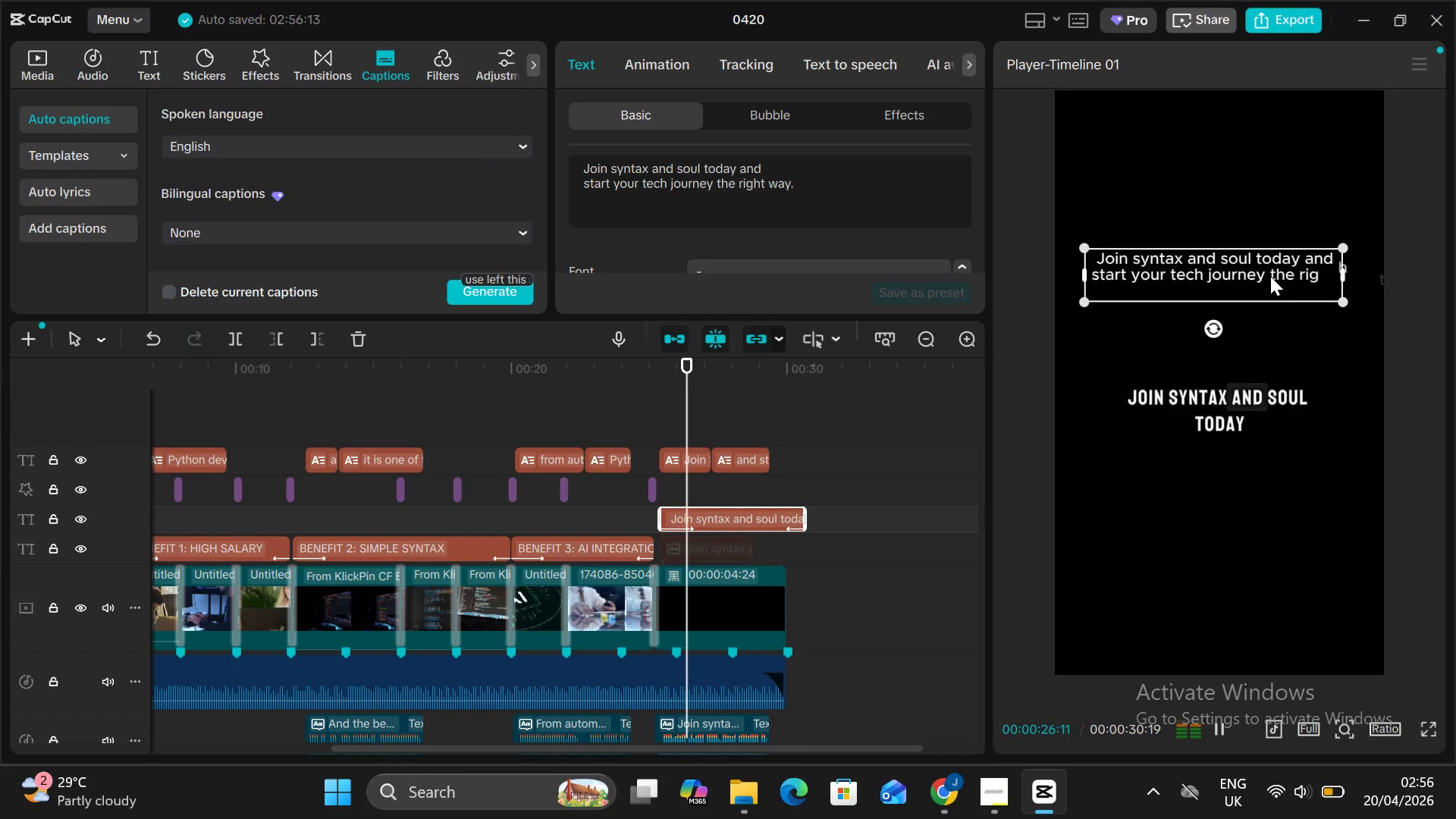 
left_click_drag(start_coordinate=[1270, 276], to_coordinate=[1278, 325])
 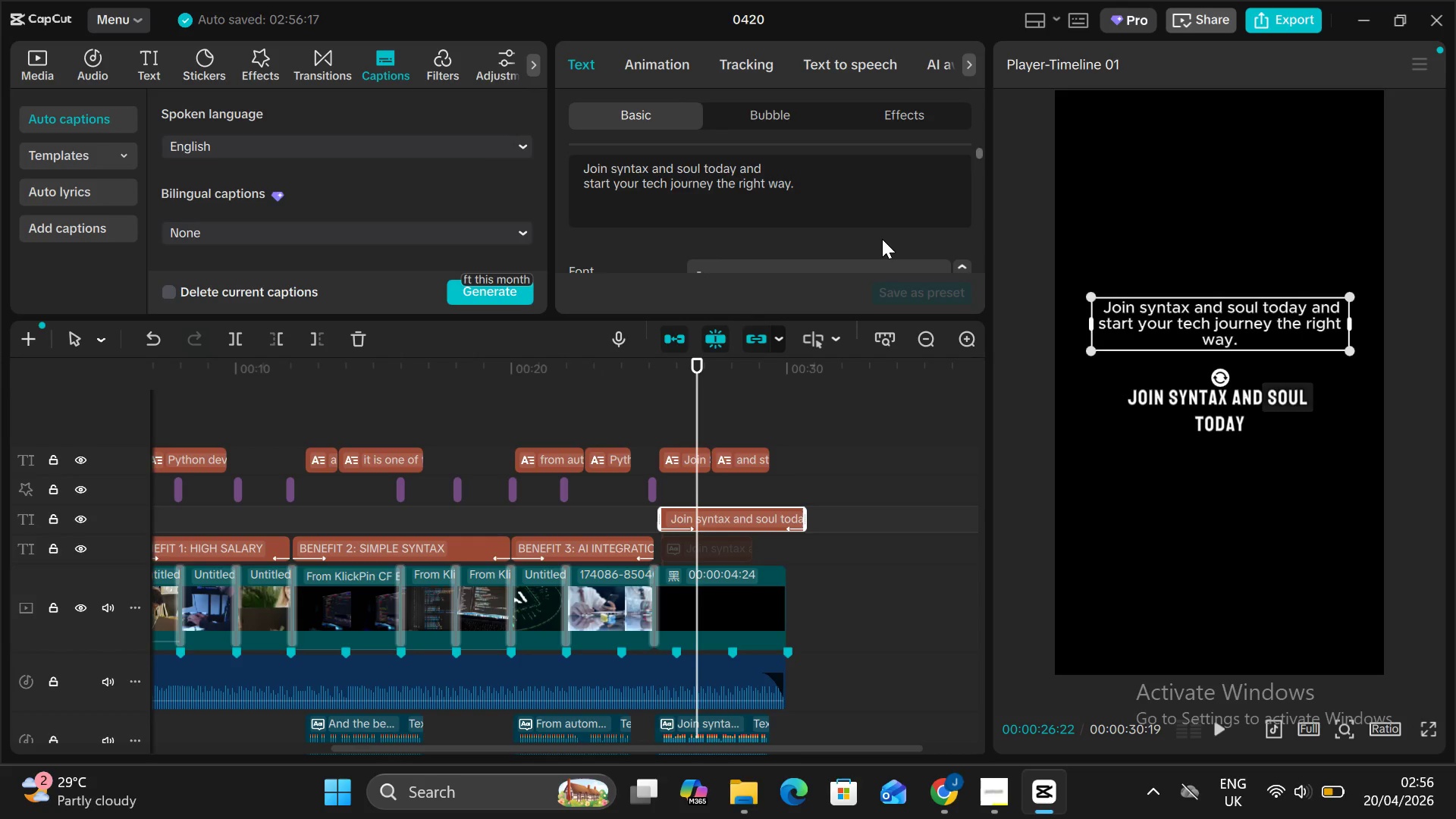 
scroll: coordinate [882, 239], scroll_direction: down, amount: 2.0
 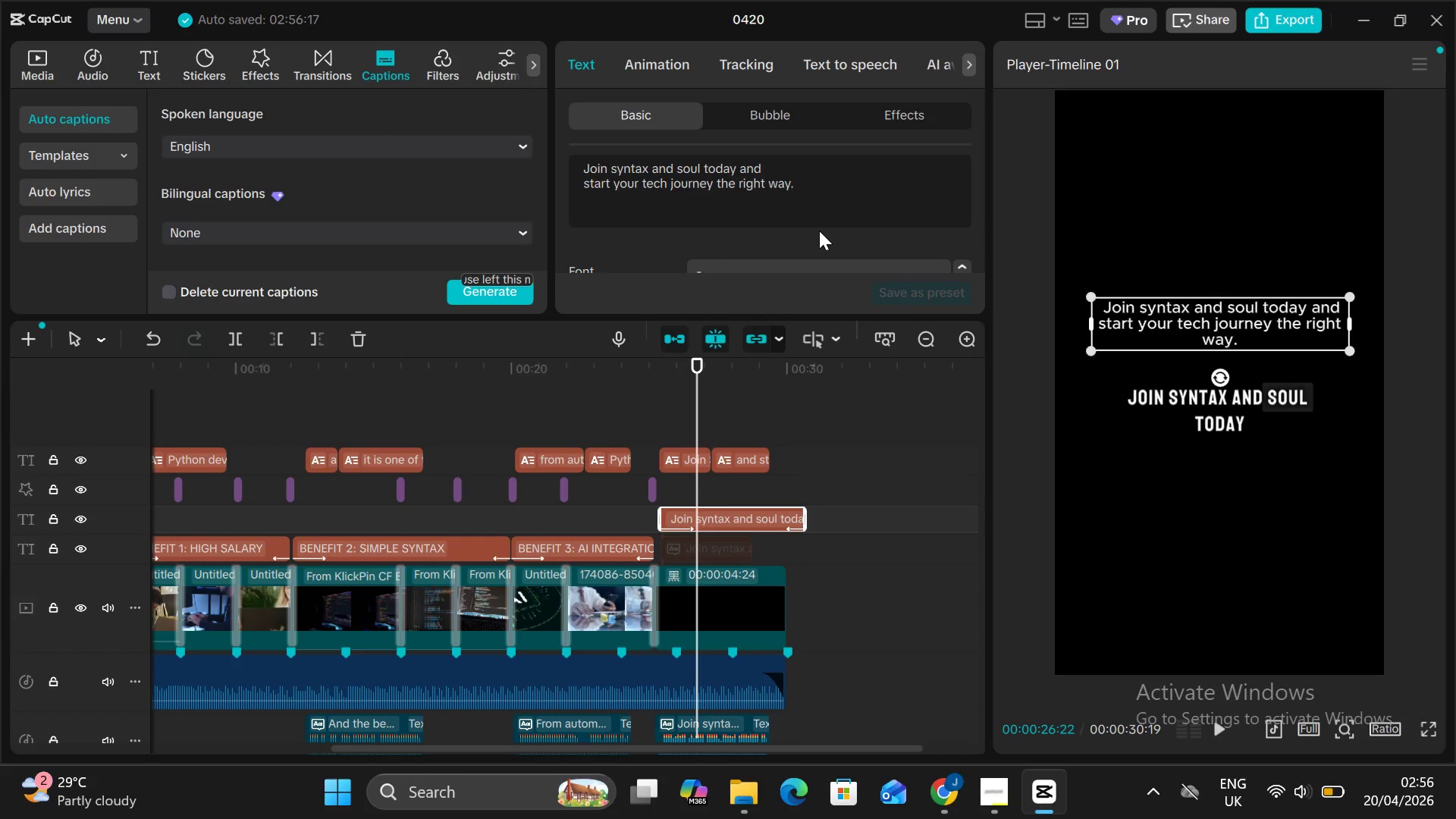 
left_click([819, 231])
 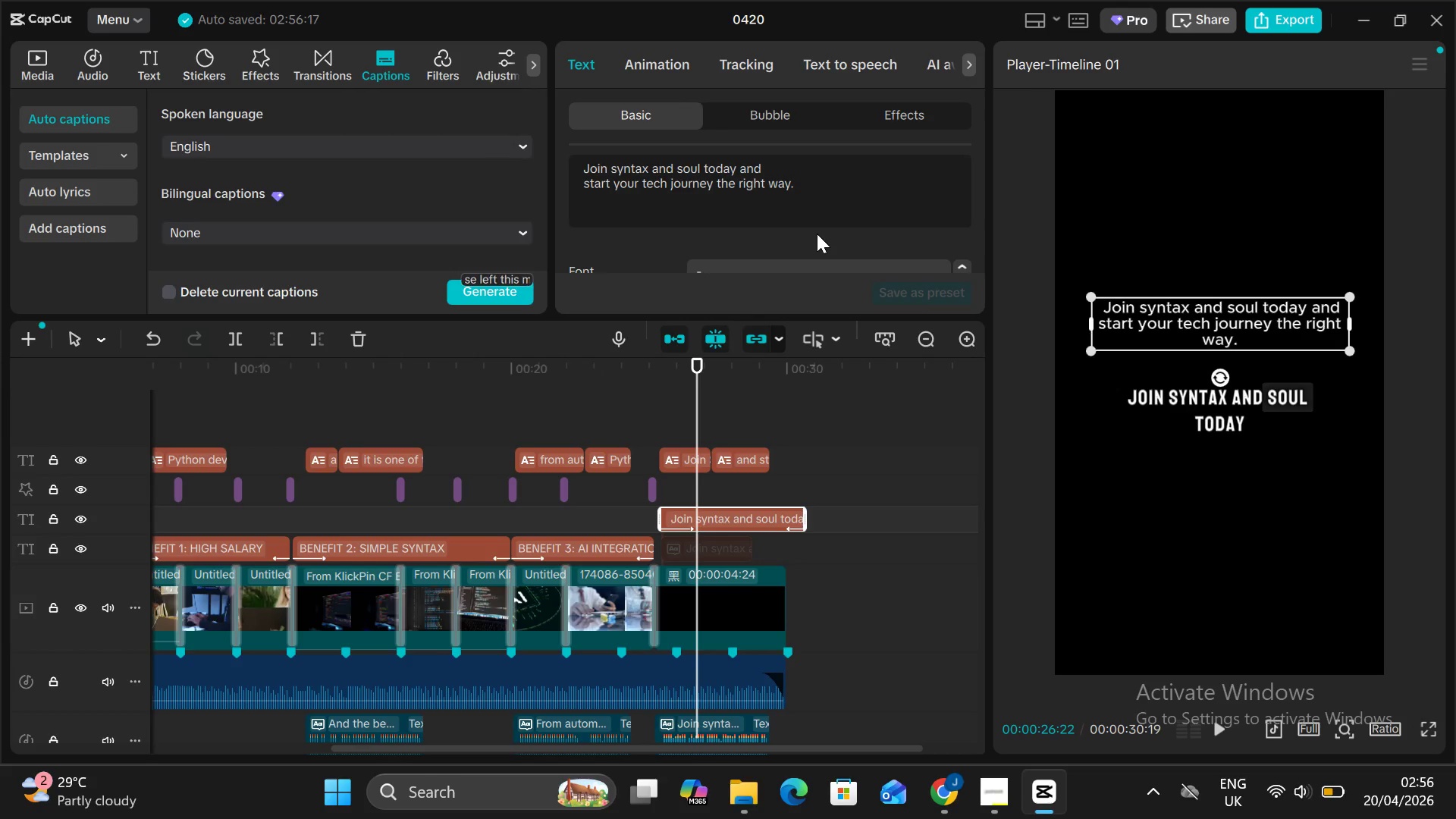 
scroll: coordinate [817, 234], scroll_direction: down, amount: 5.0
 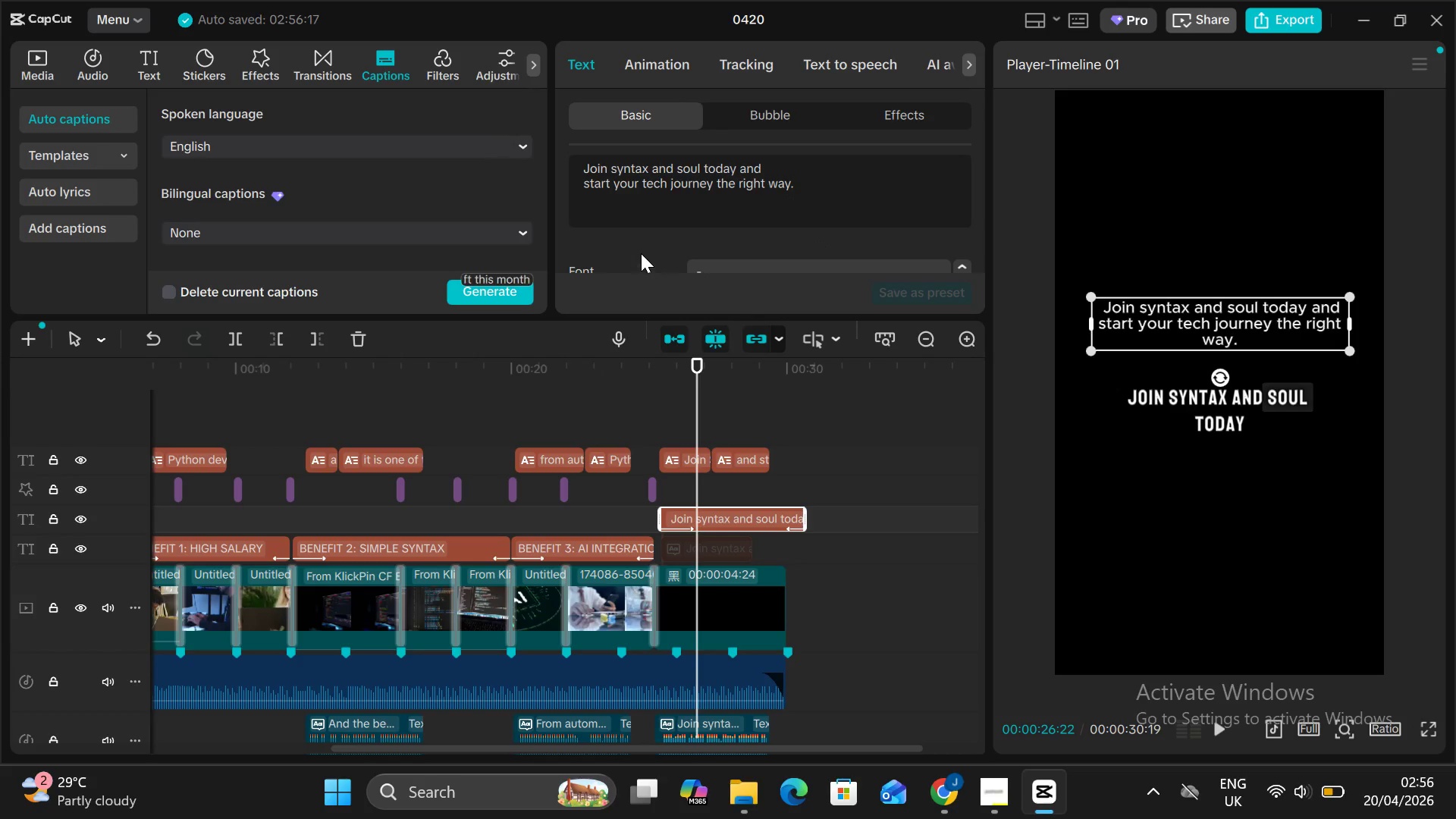 
left_click([641, 253])
 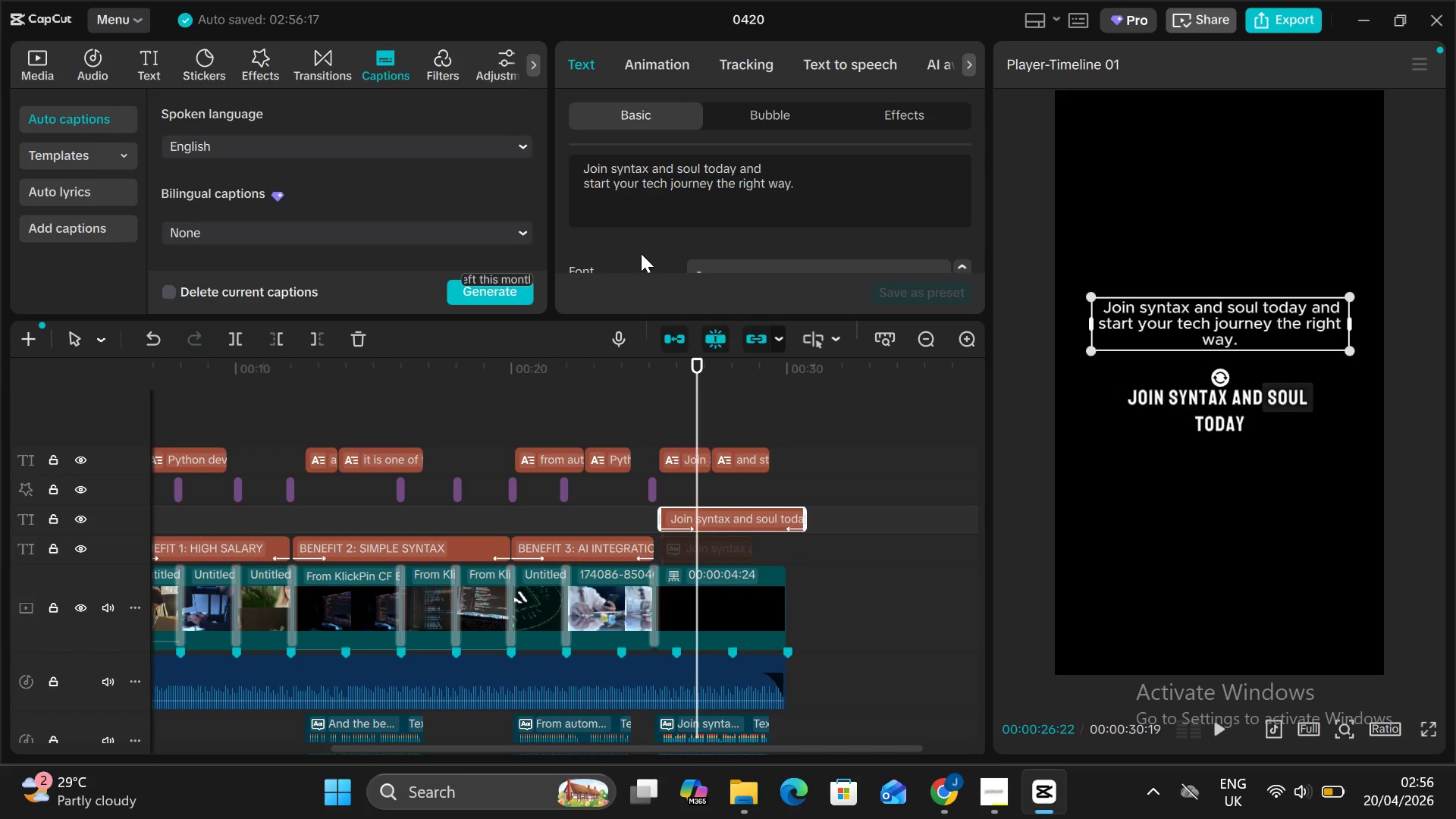 
scroll: coordinate [641, 253], scroll_direction: down, amount: 3.0
 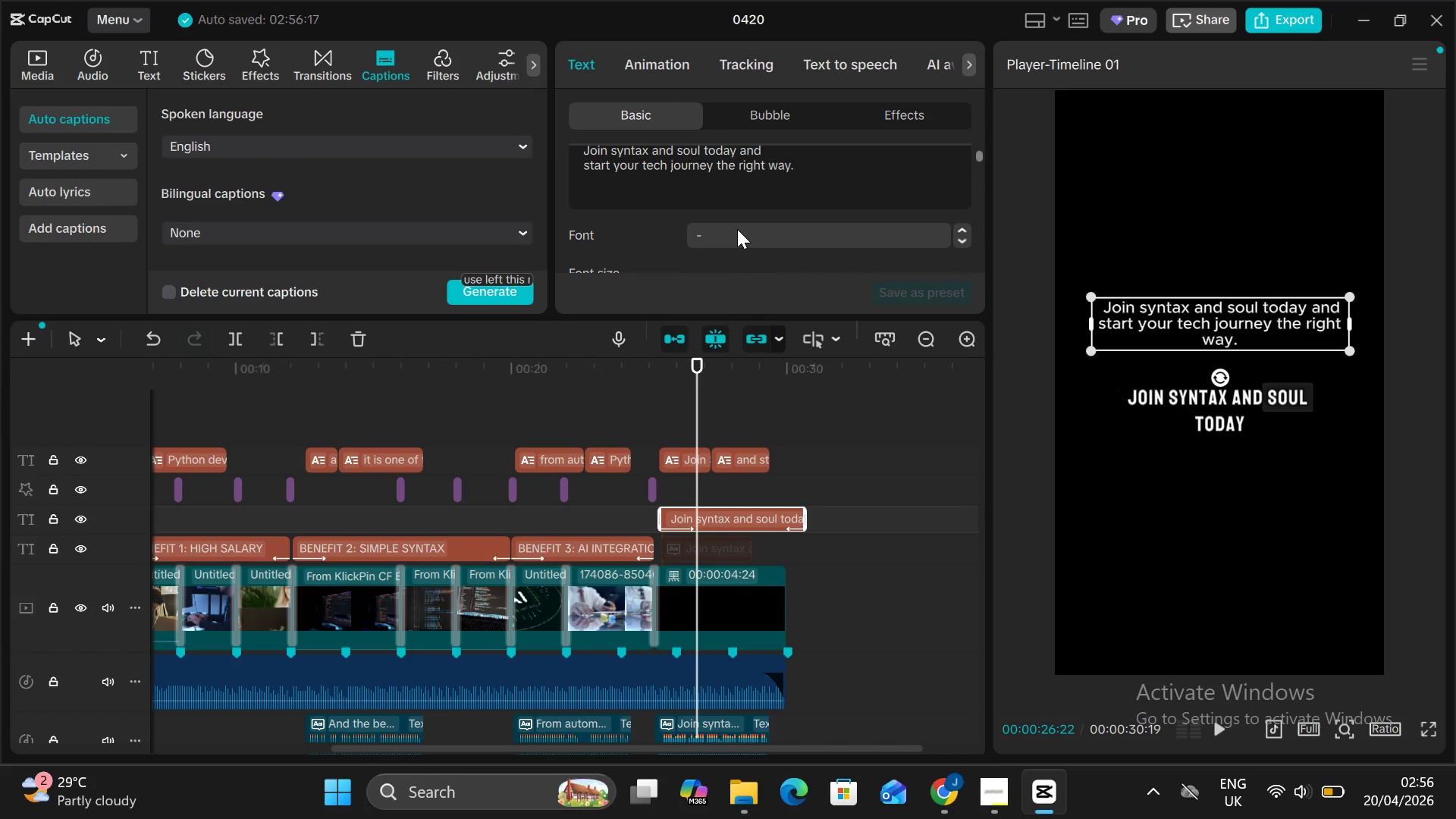 
left_click([737, 229])
 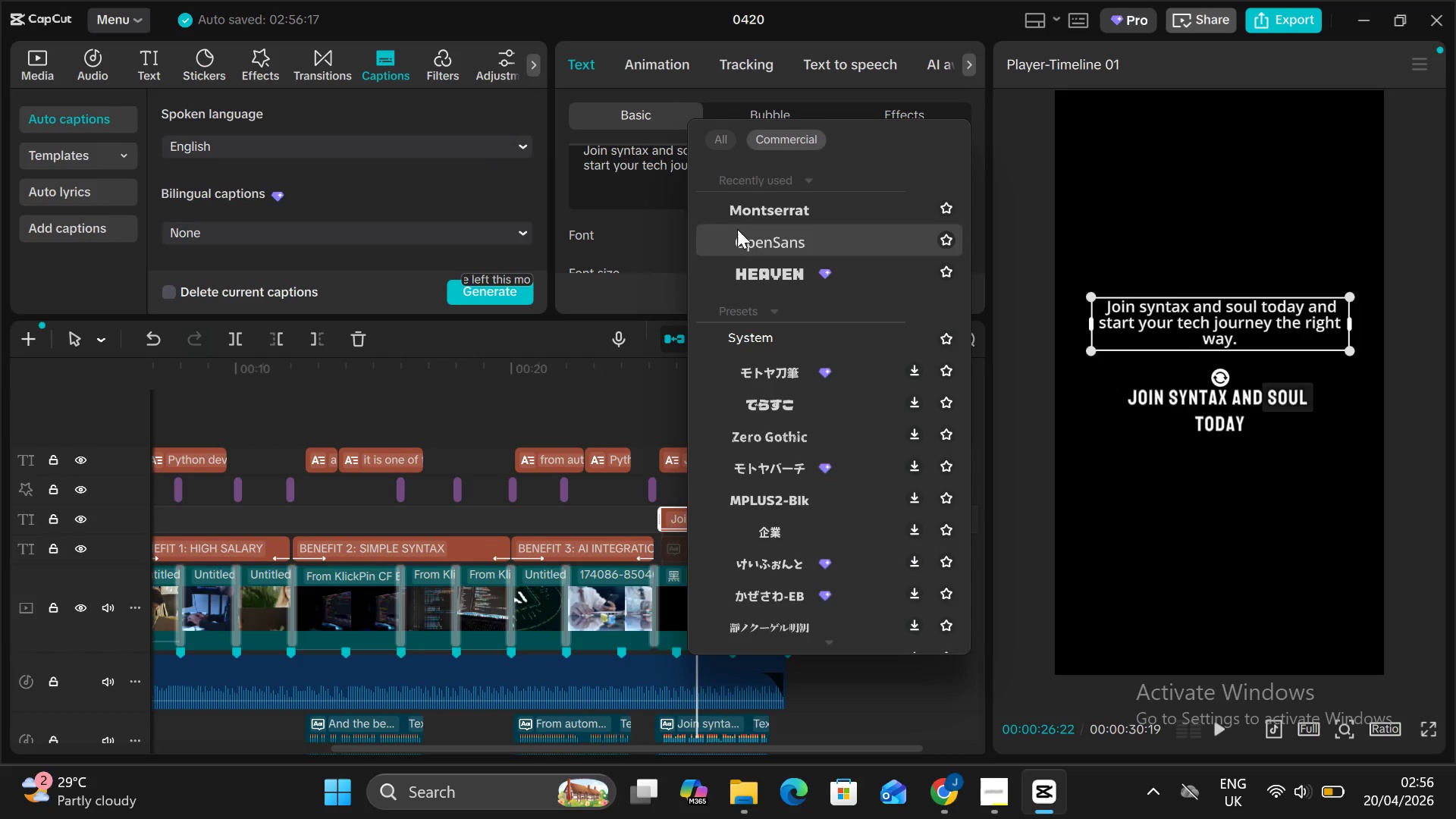 
left_click([742, 202])
 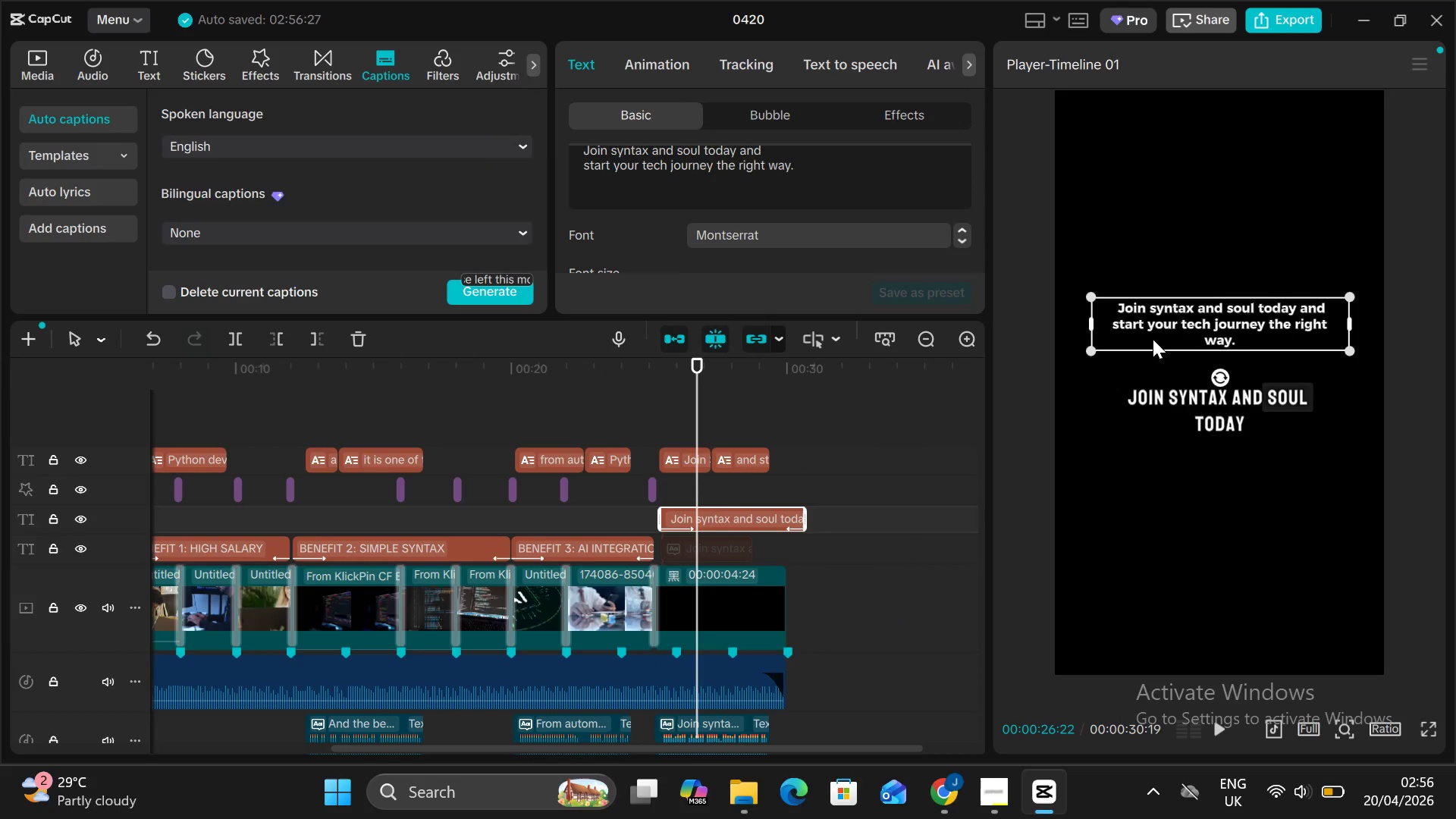 
left_click_drag(start_coordinate=[1185, 331], to_coordinate=[1188, 342])
 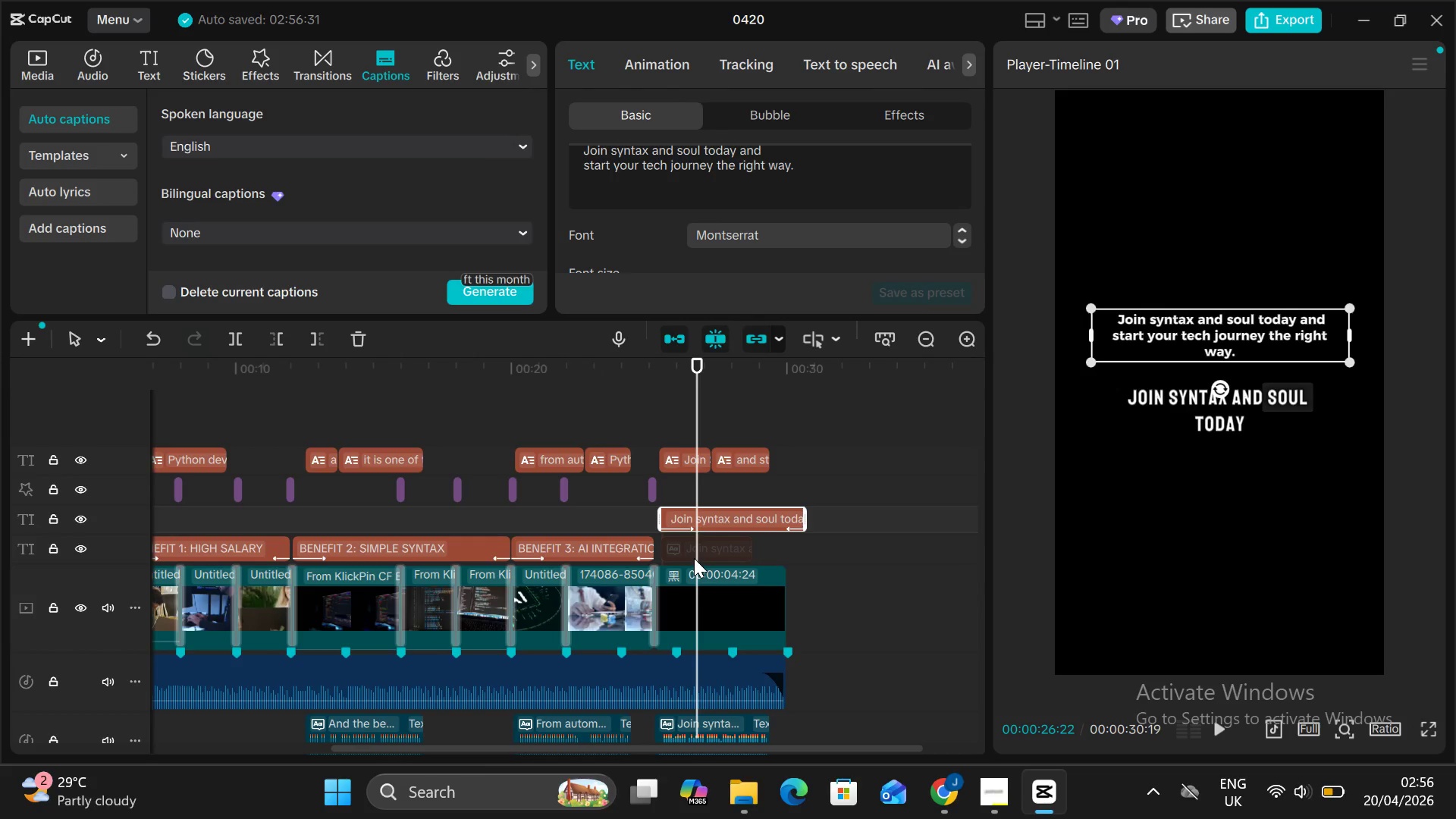 
key(Alt+V)
 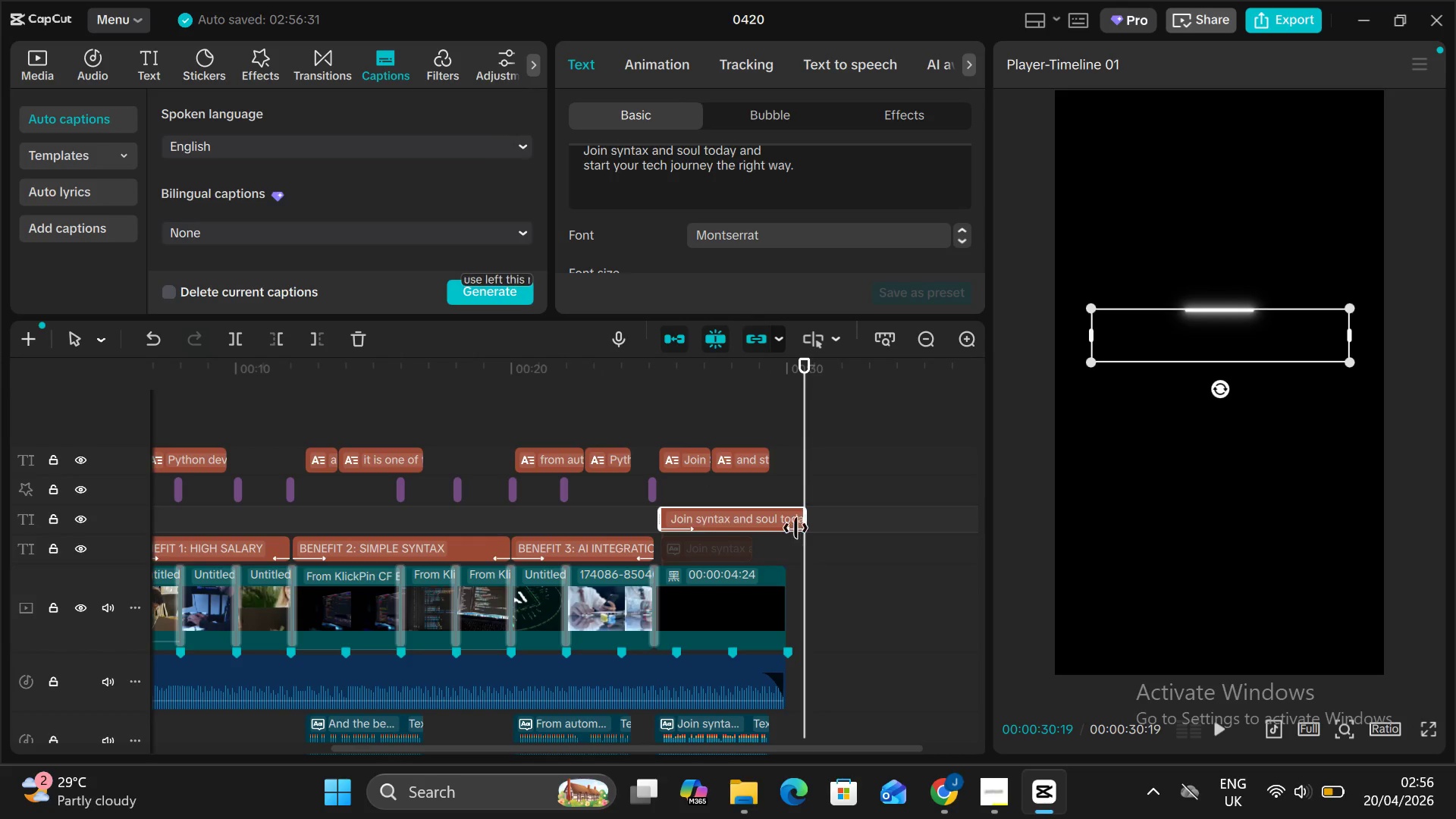 
wait(7.12)
 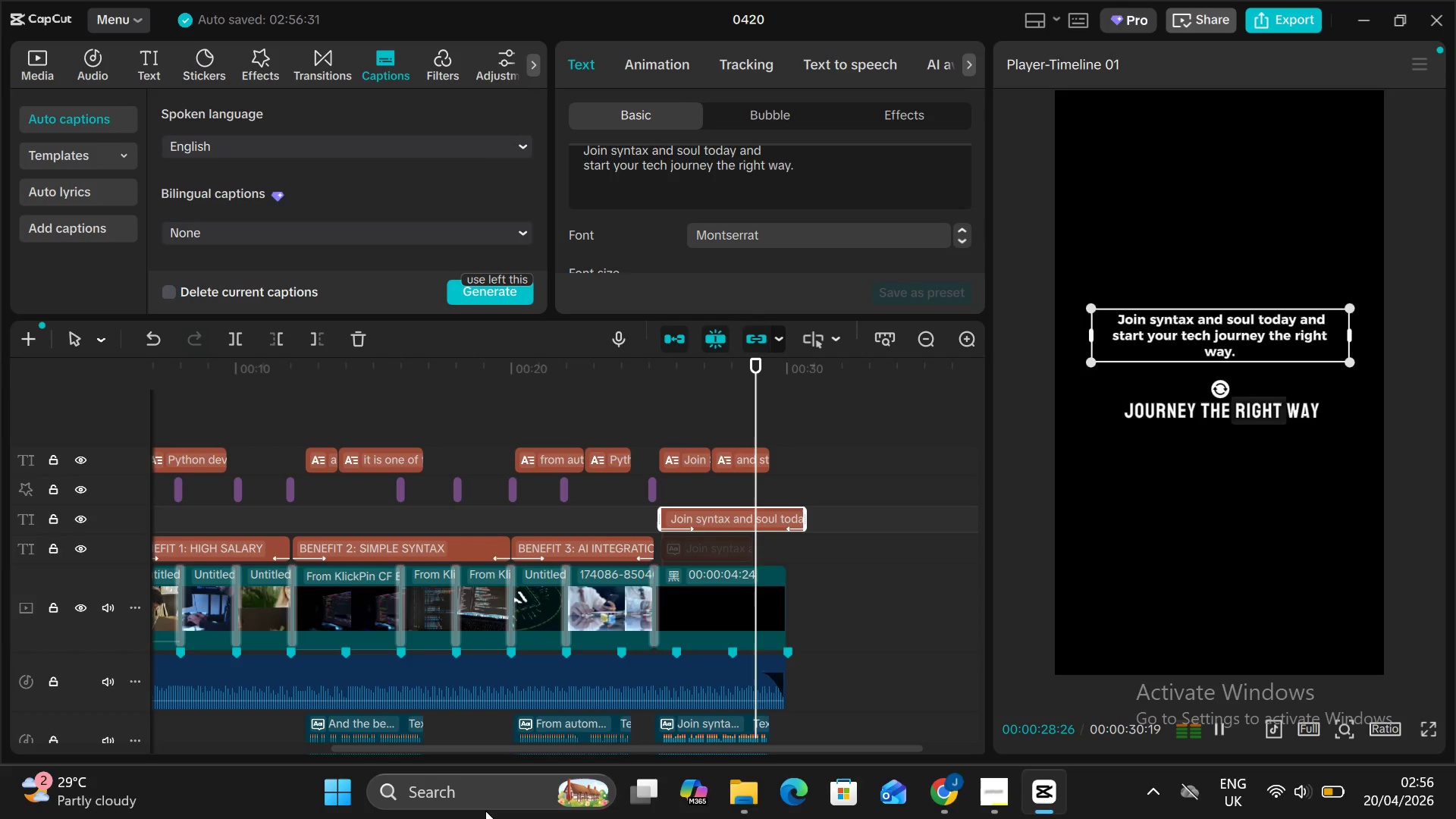 
left_click_drag(start_coordinate=[805, 516], to_coordinate=[786, 520])
 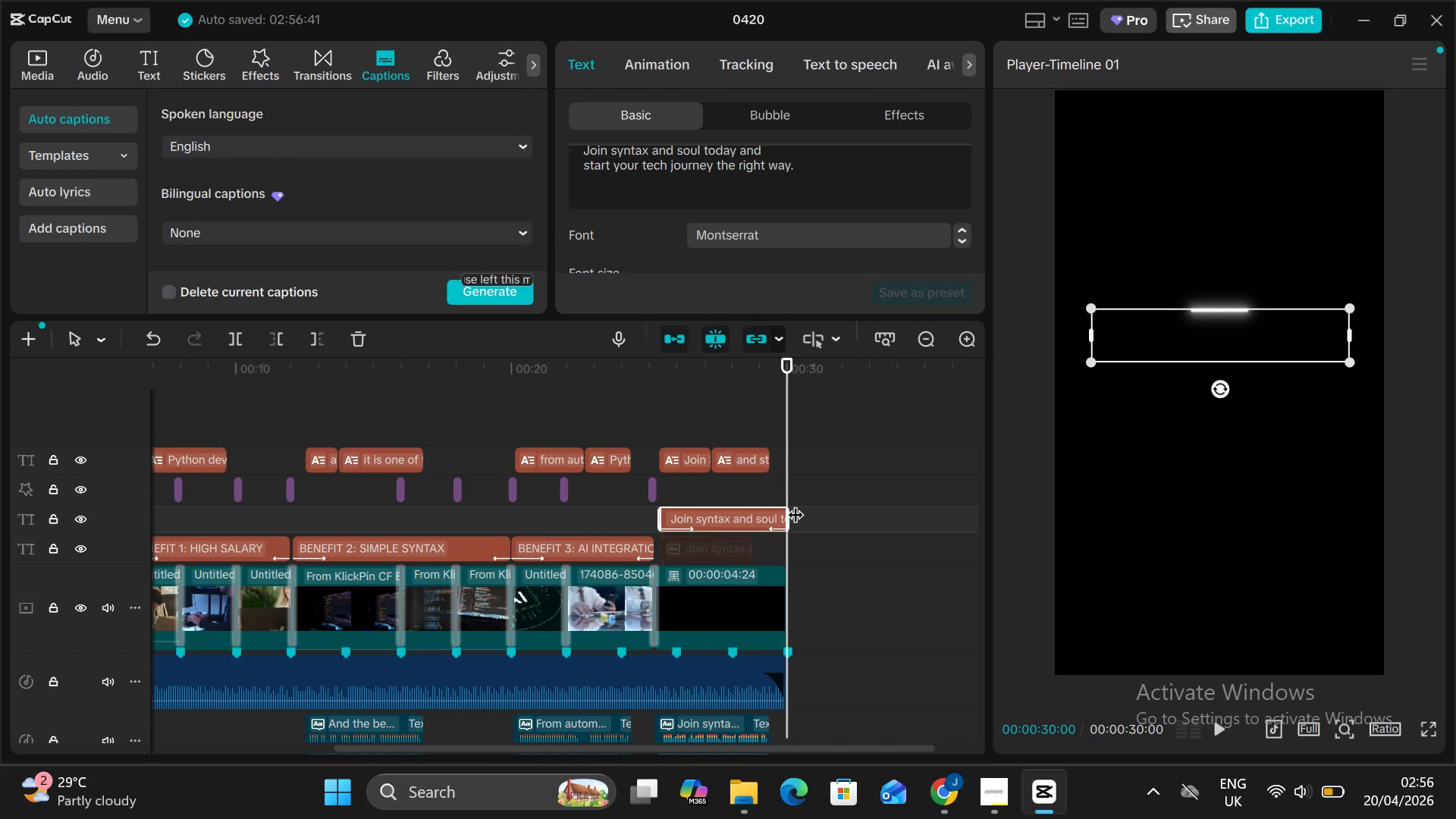 
key(Alt+V)
 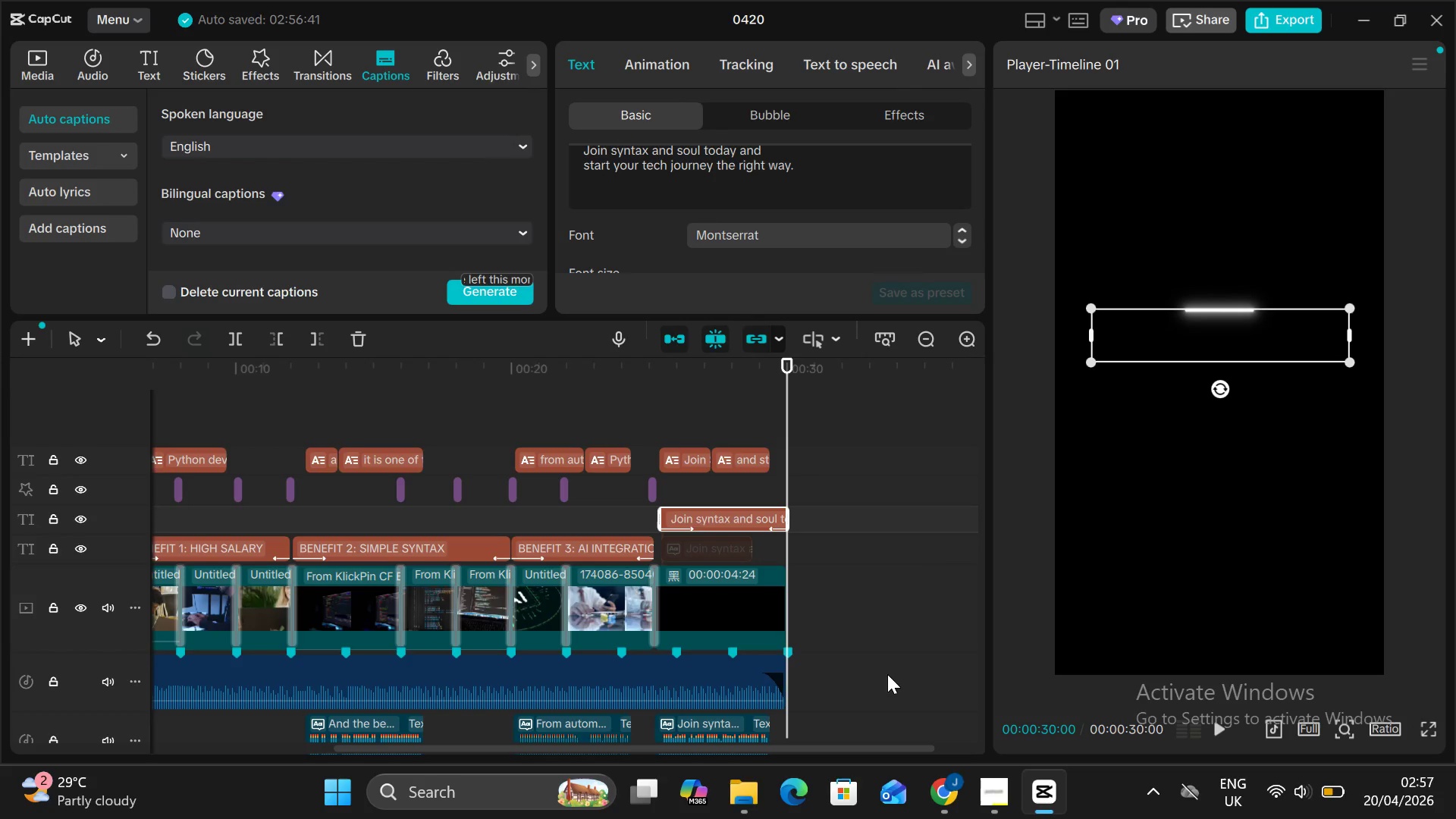 
wait(42.59)
 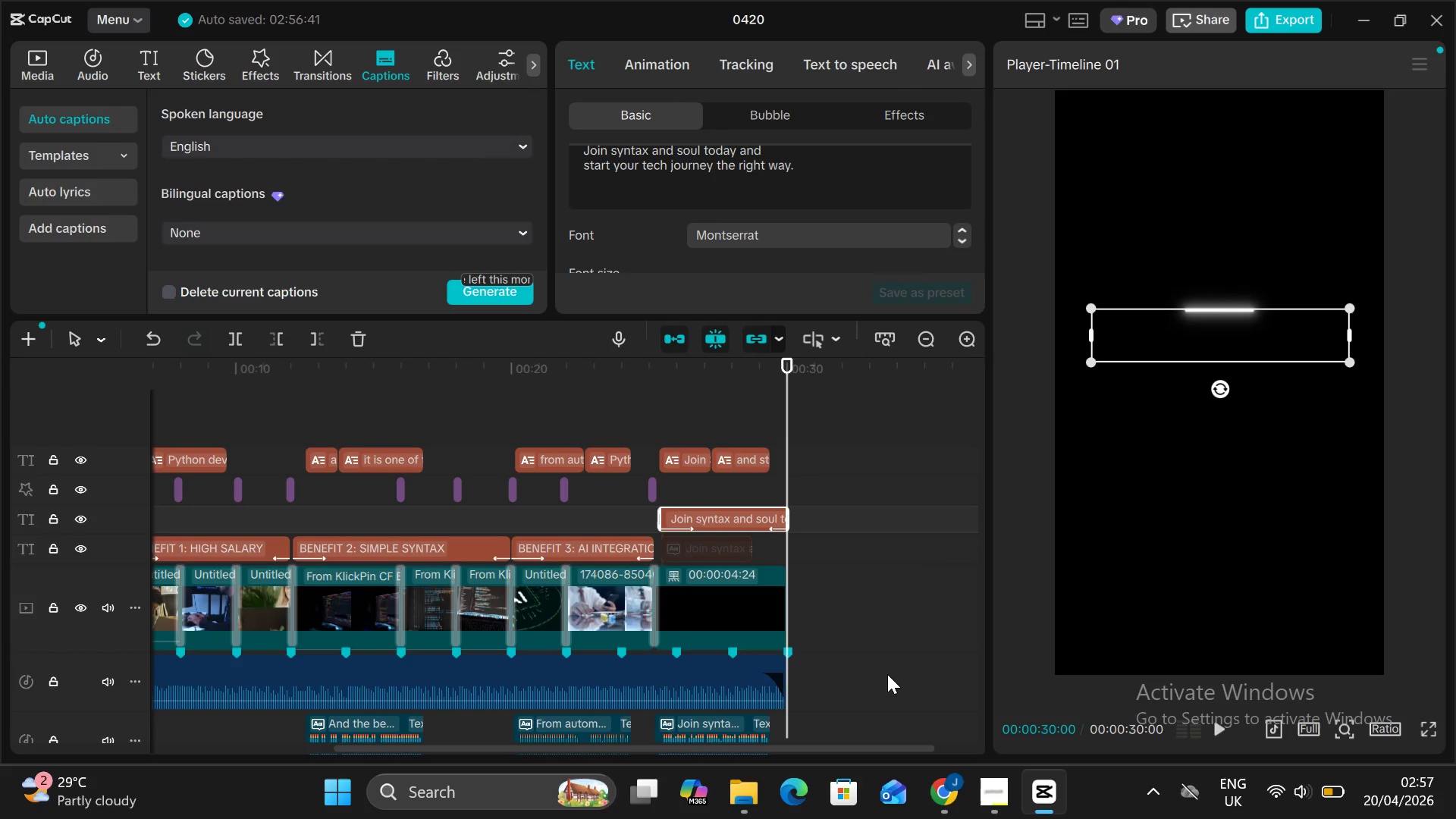 
left_click_drag(start_coordinate=[791, 420], to_coordinate=[0, 692])
 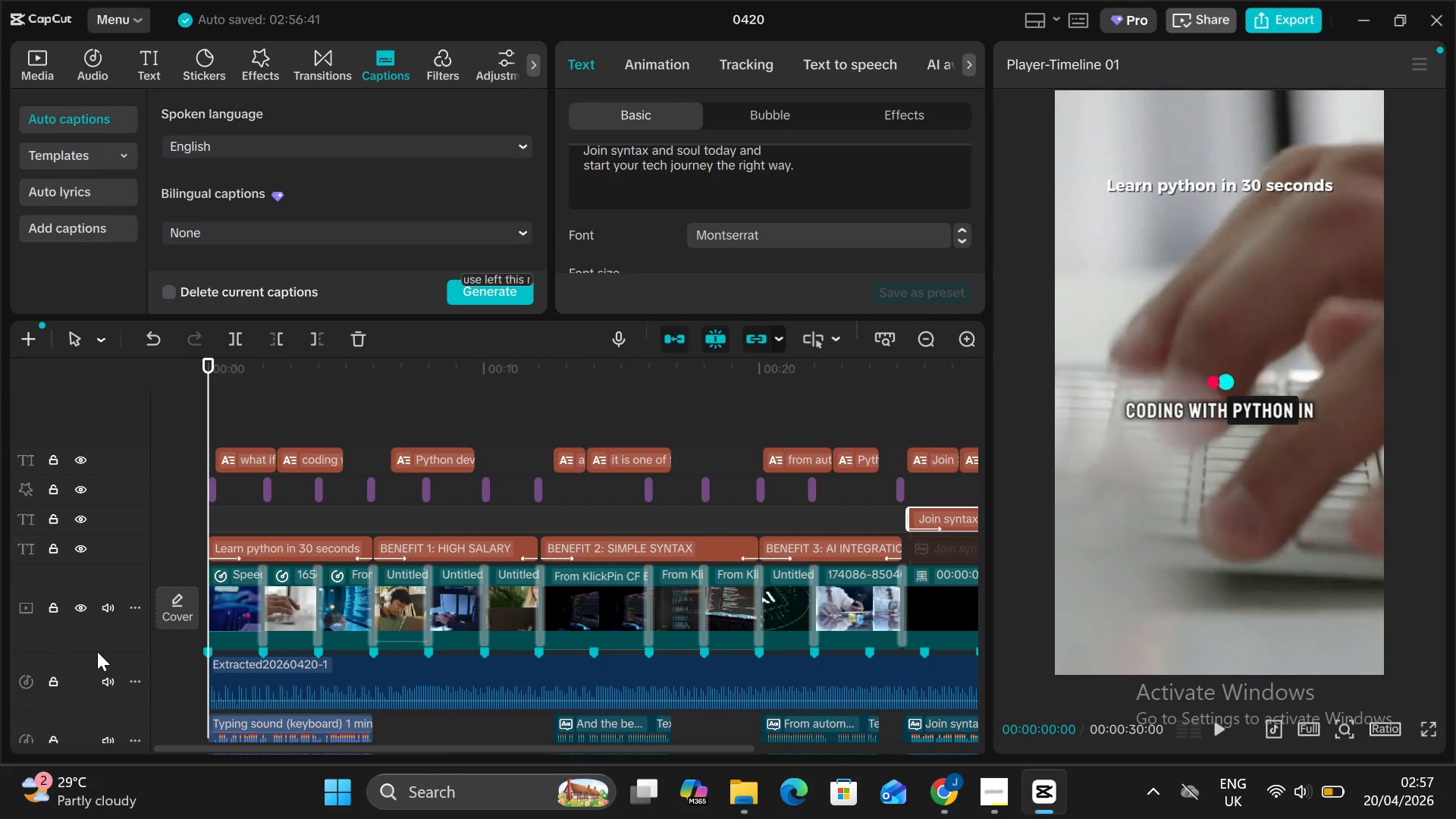 
left_click([0, 692])
 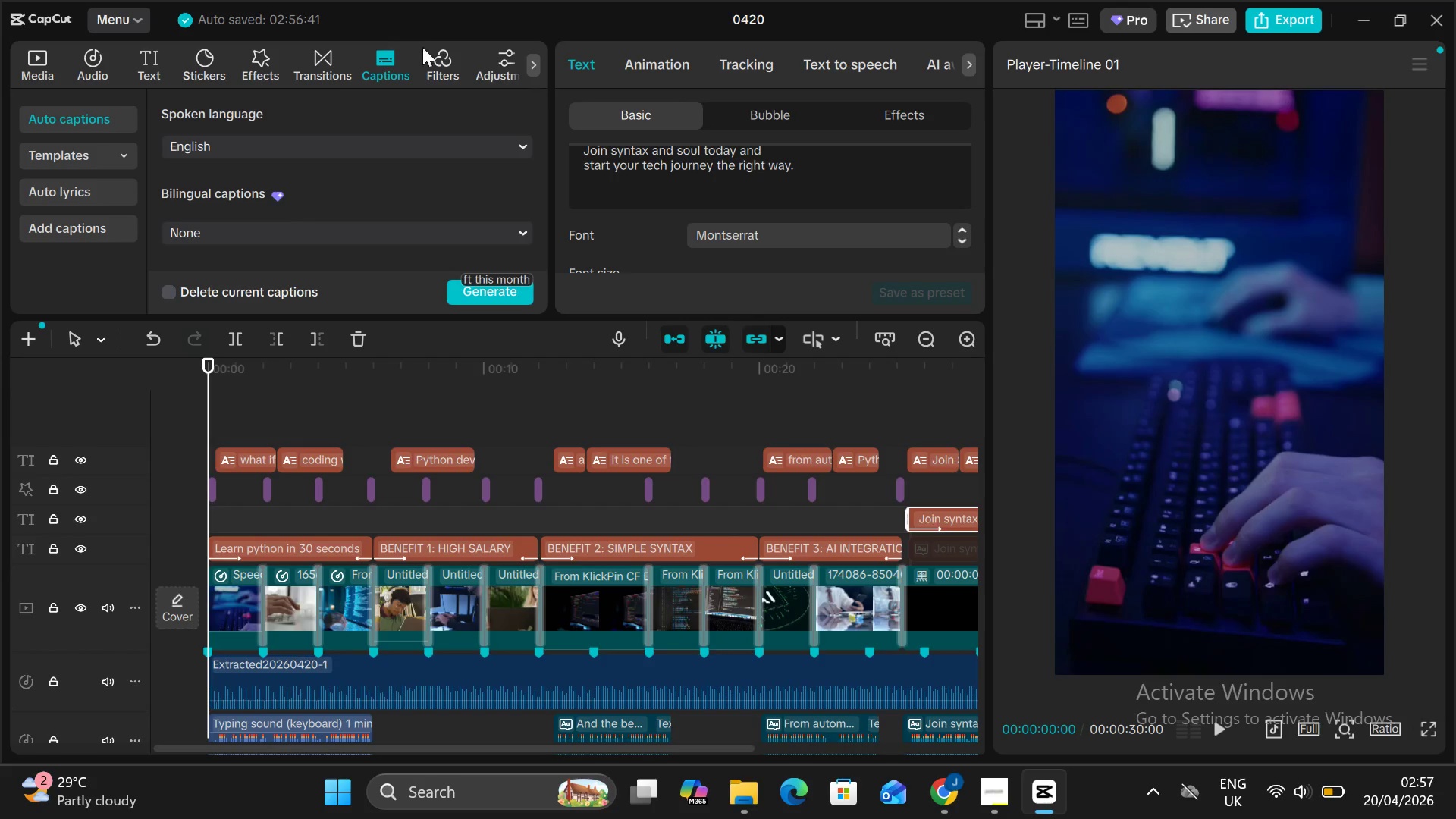 
left_click([428, 61])
 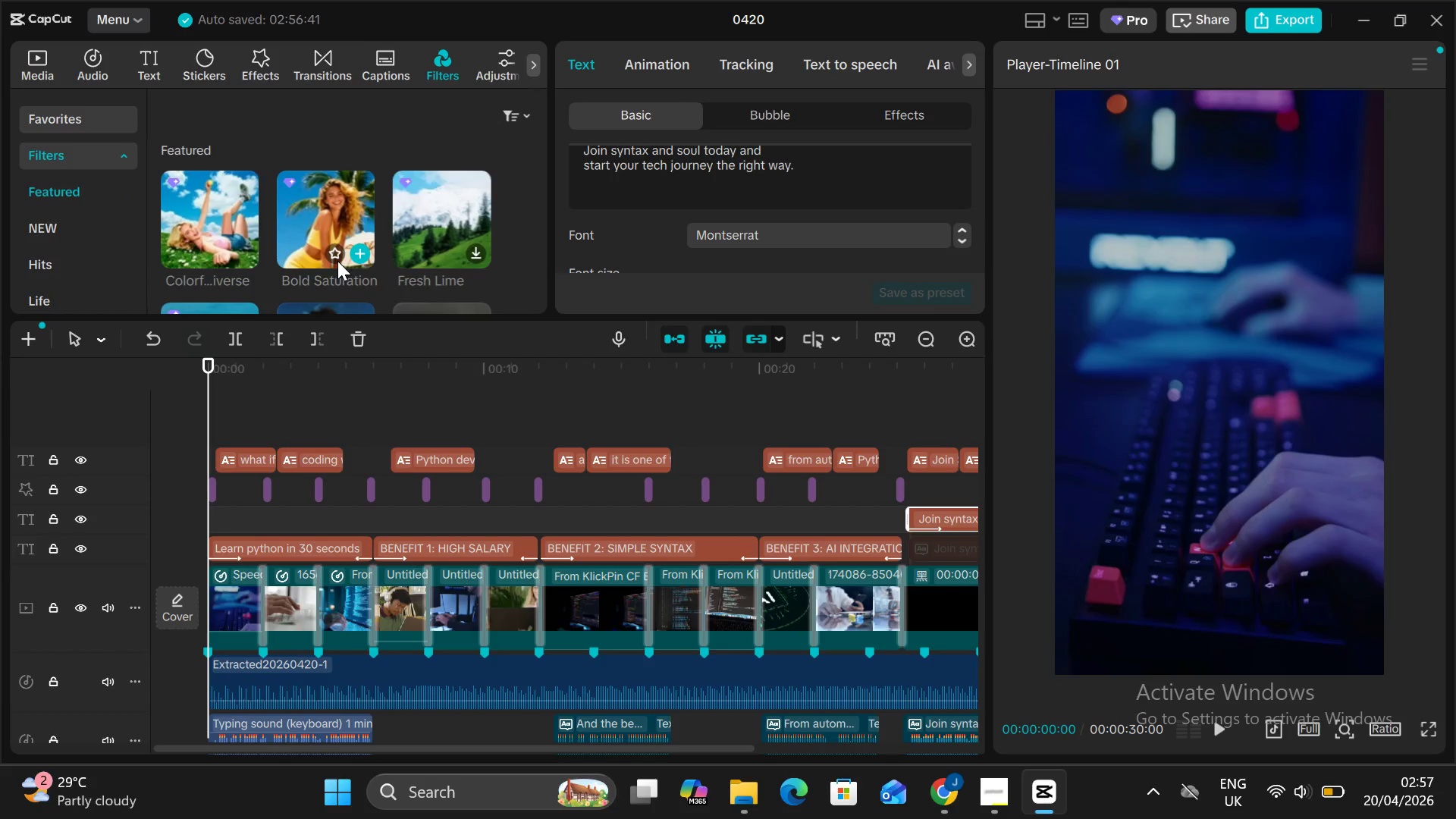 
left_click([303, 223])
 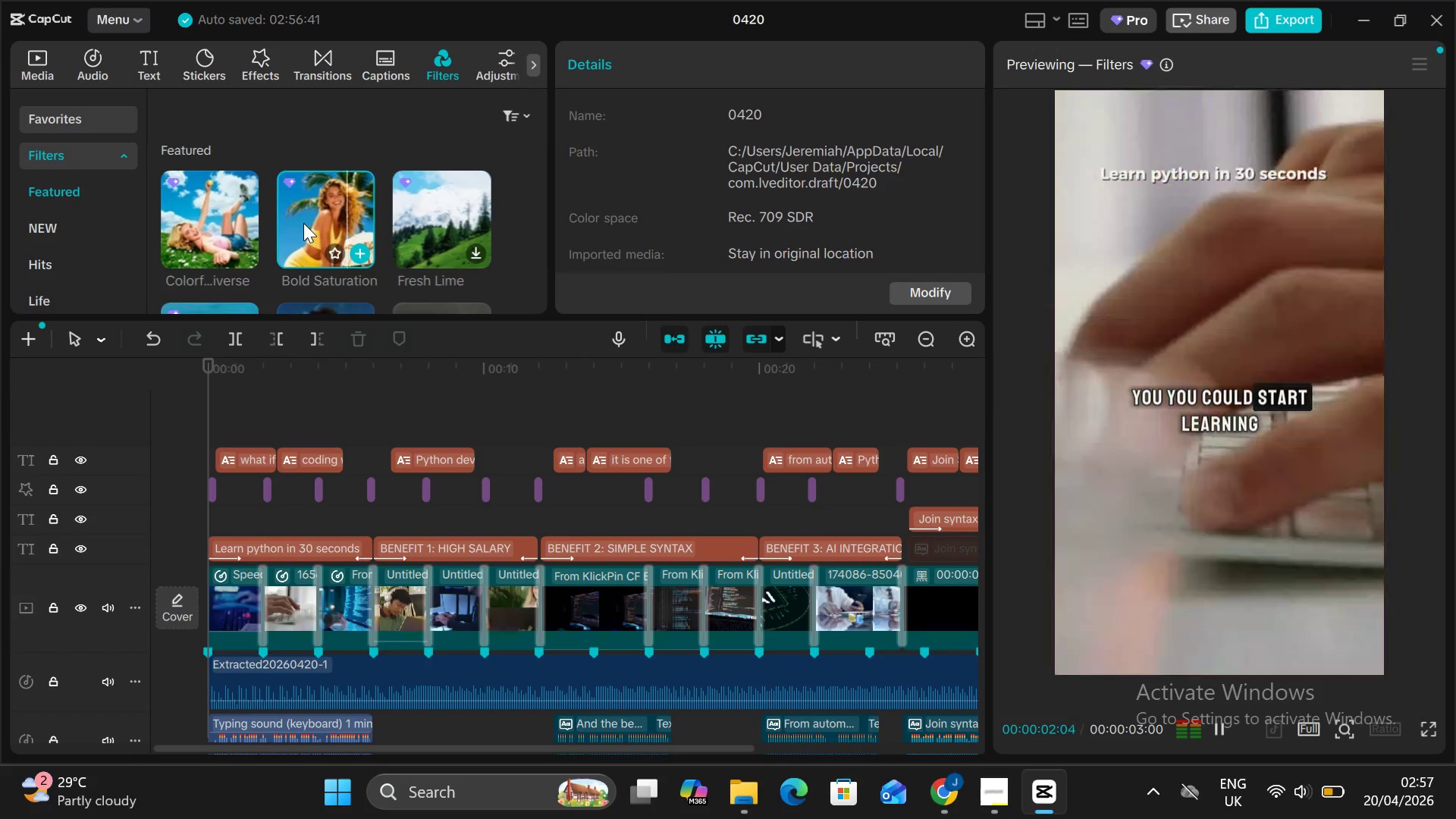 
left_click_drag(start_coordinate=[303, 223], to_coordinate=[190, 411])
 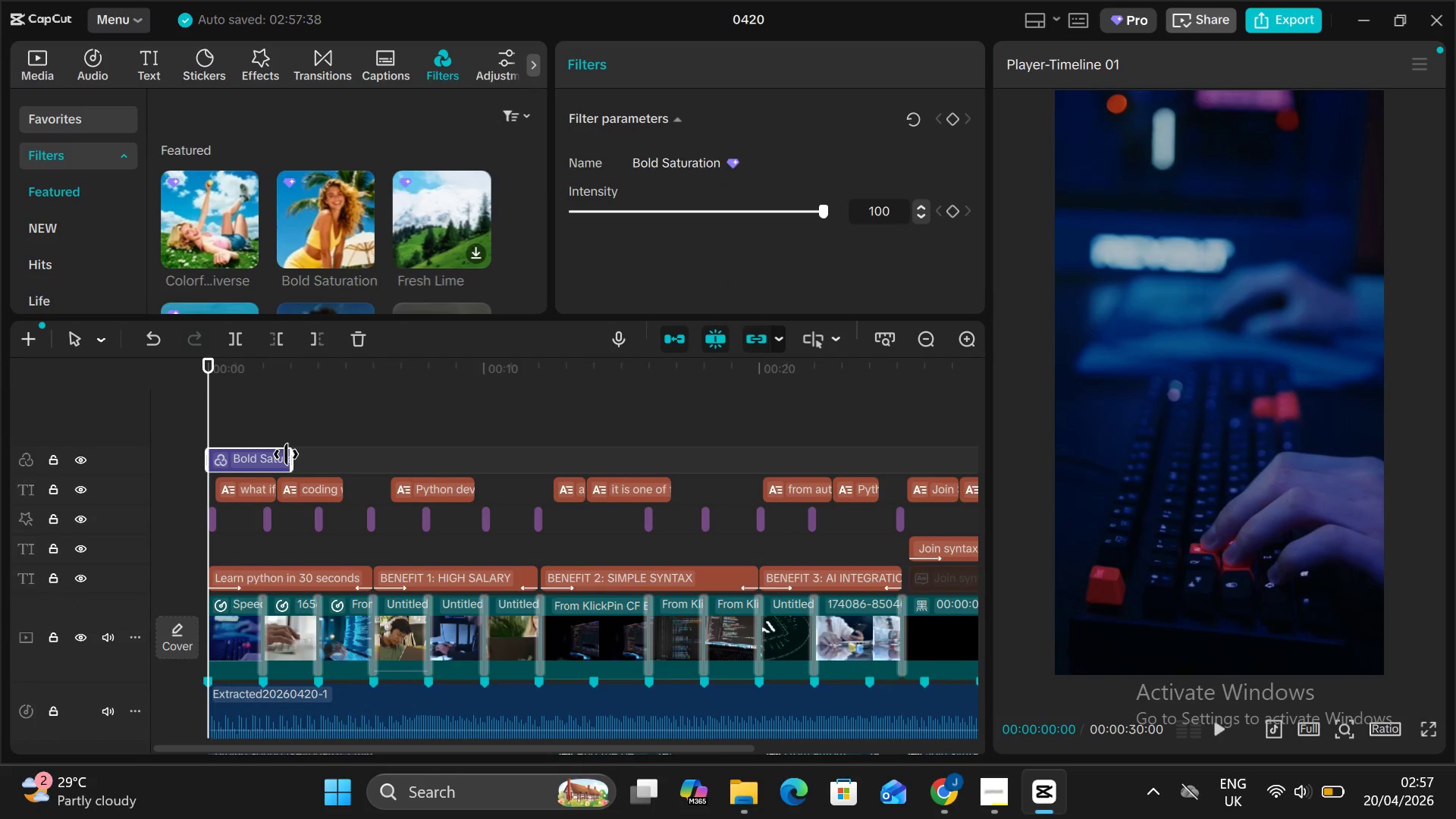 
left_click_drag(start_coordinate=[293, 456], to_coordinate=[346, 526])
 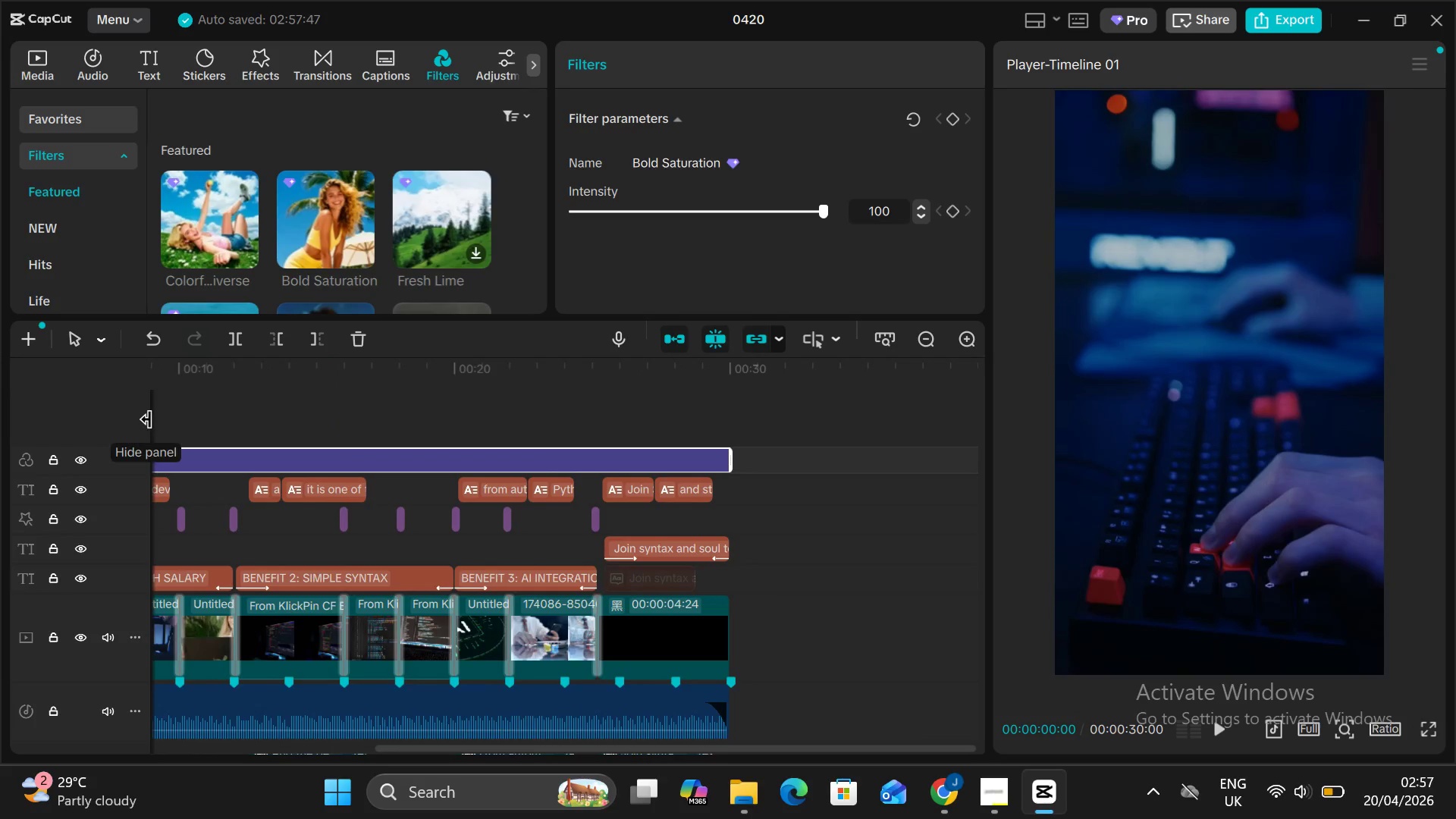 
left_click([146, 419])
 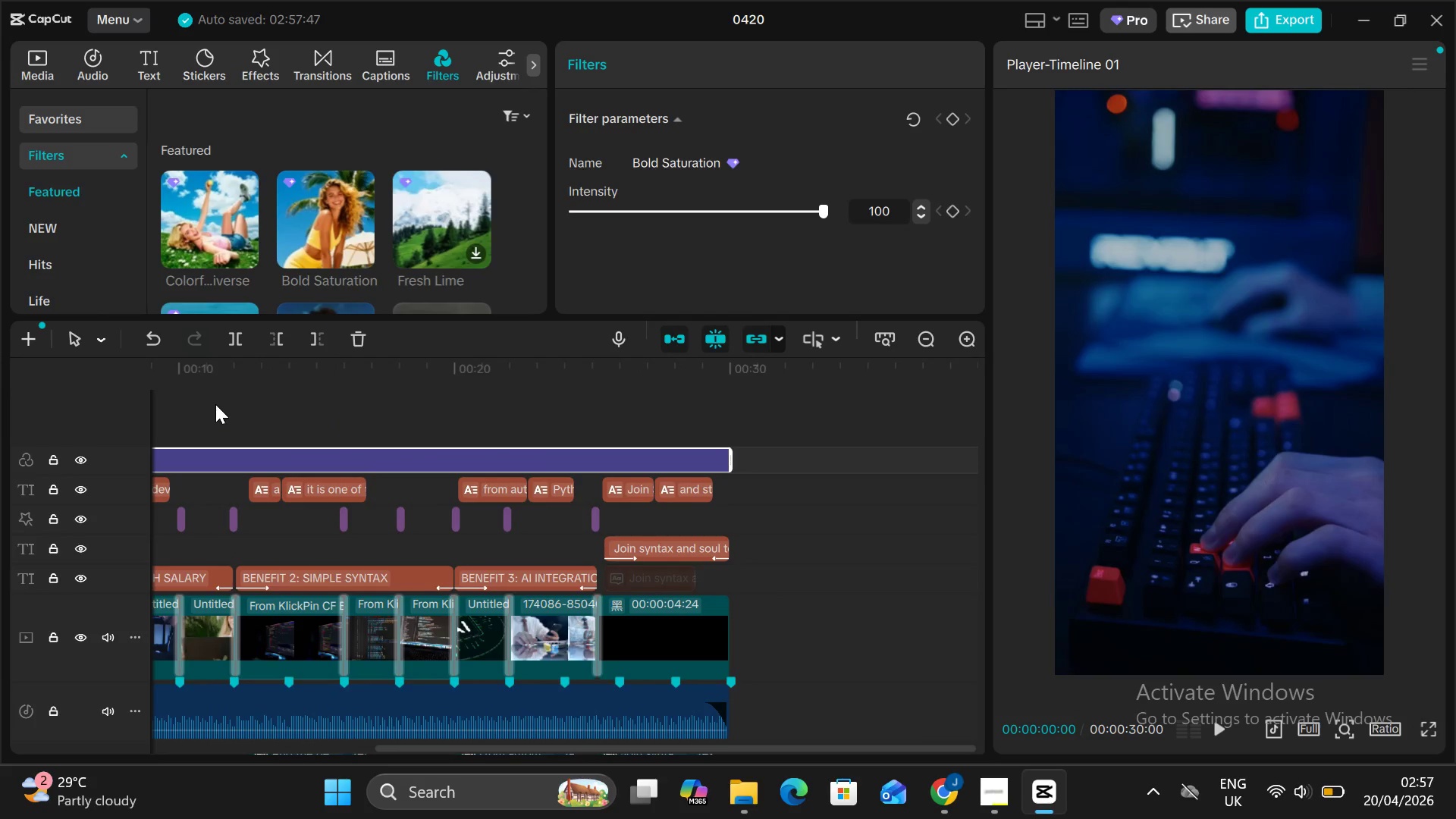 
double_click([215, 404])
 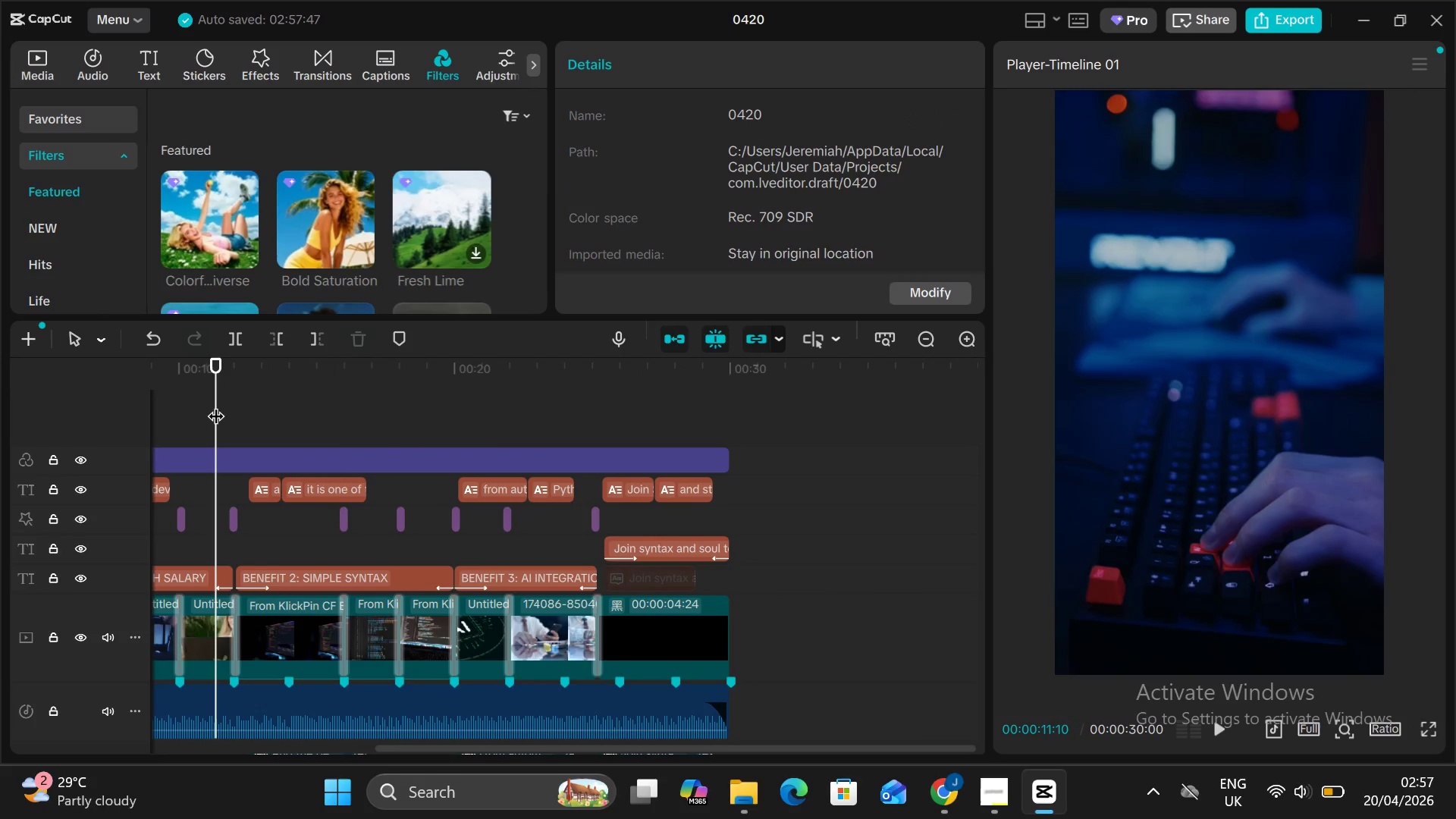 
left_click_drag(start_coordinate=[215, 404], to_coordinate=[112, 434])
 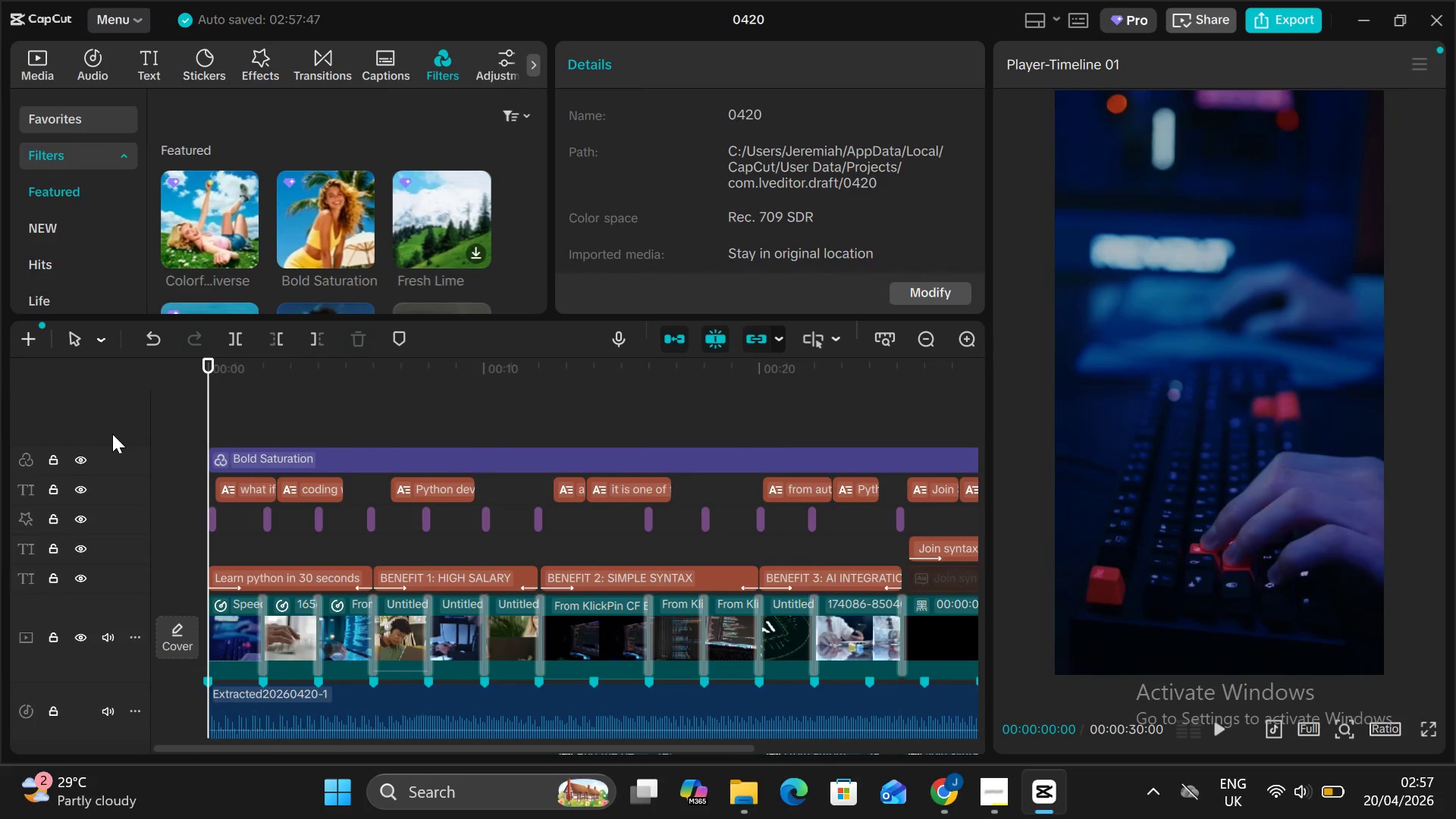 
key(Alt+AltLeft)
 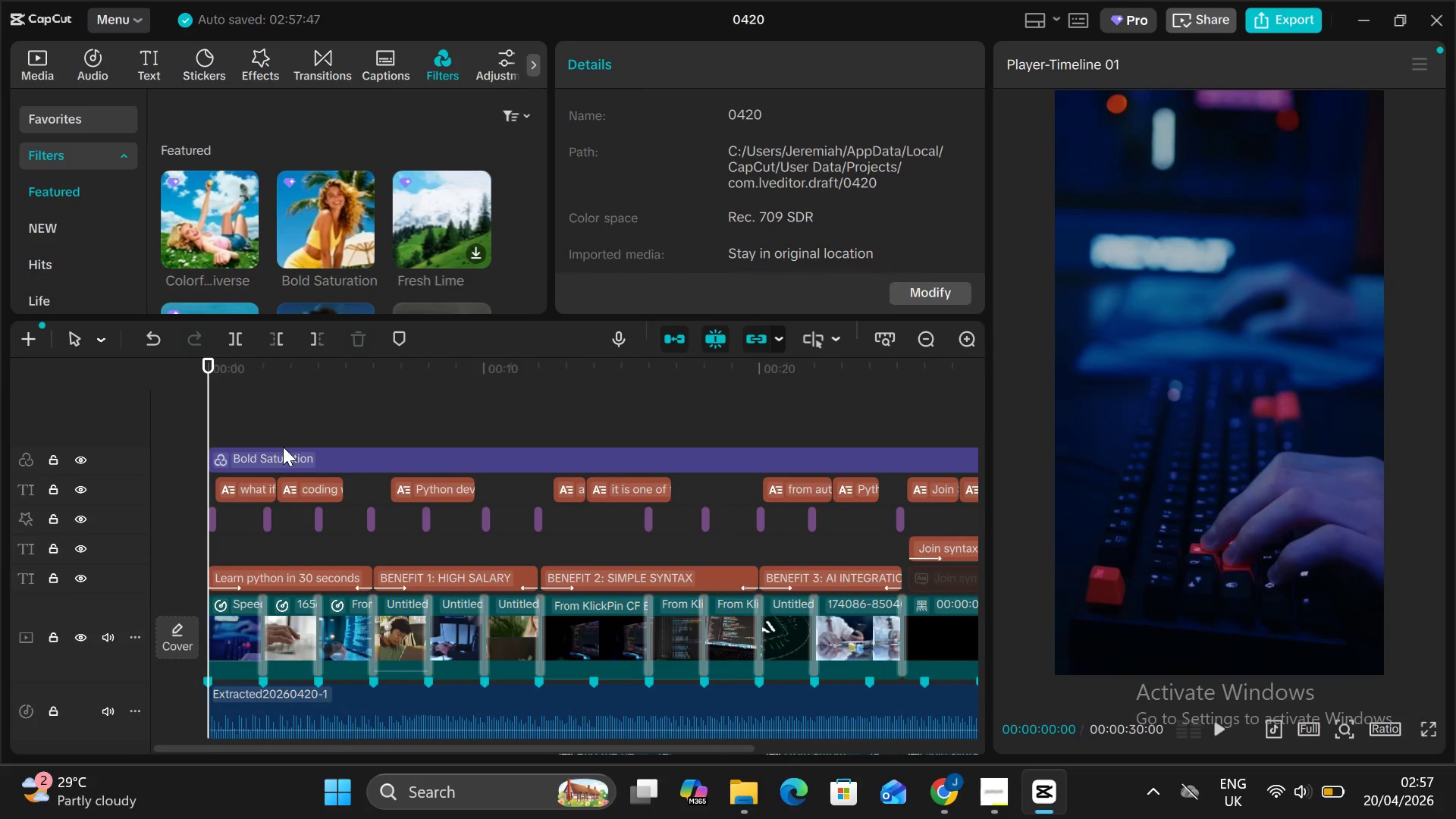 
left_click([284, 448])
 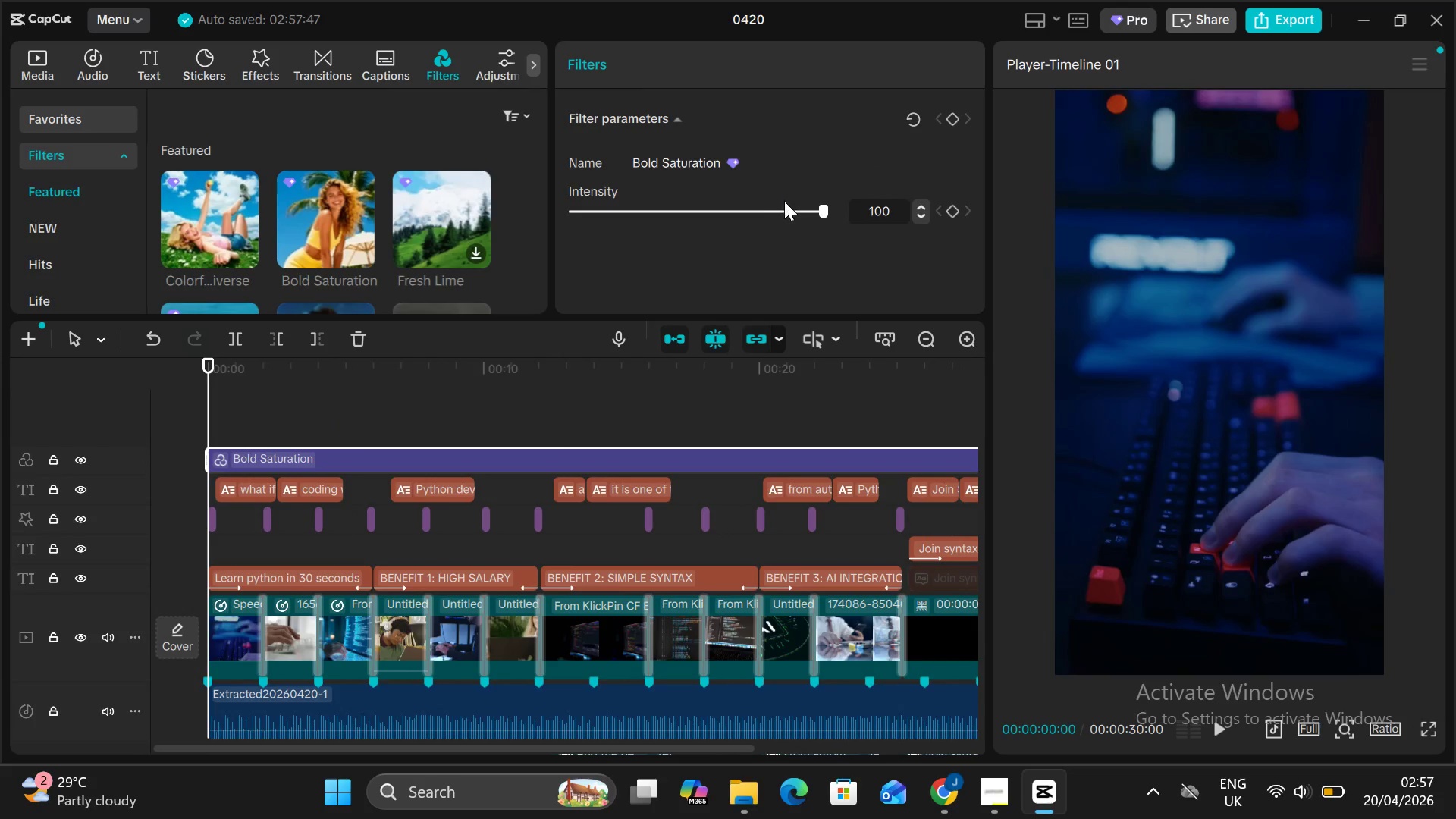 
left_click([787, 207])
 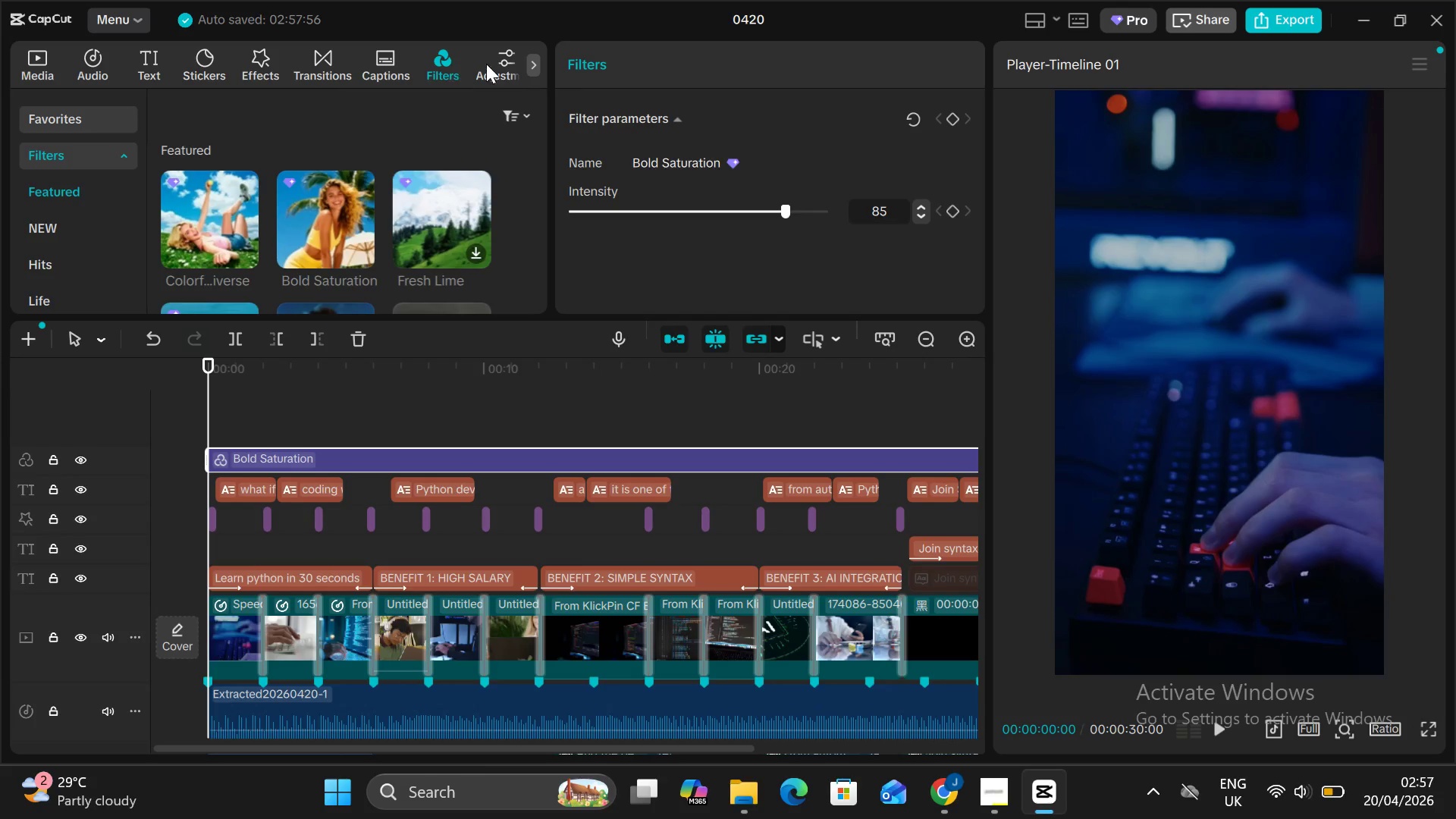 
left_click([489, 64])
 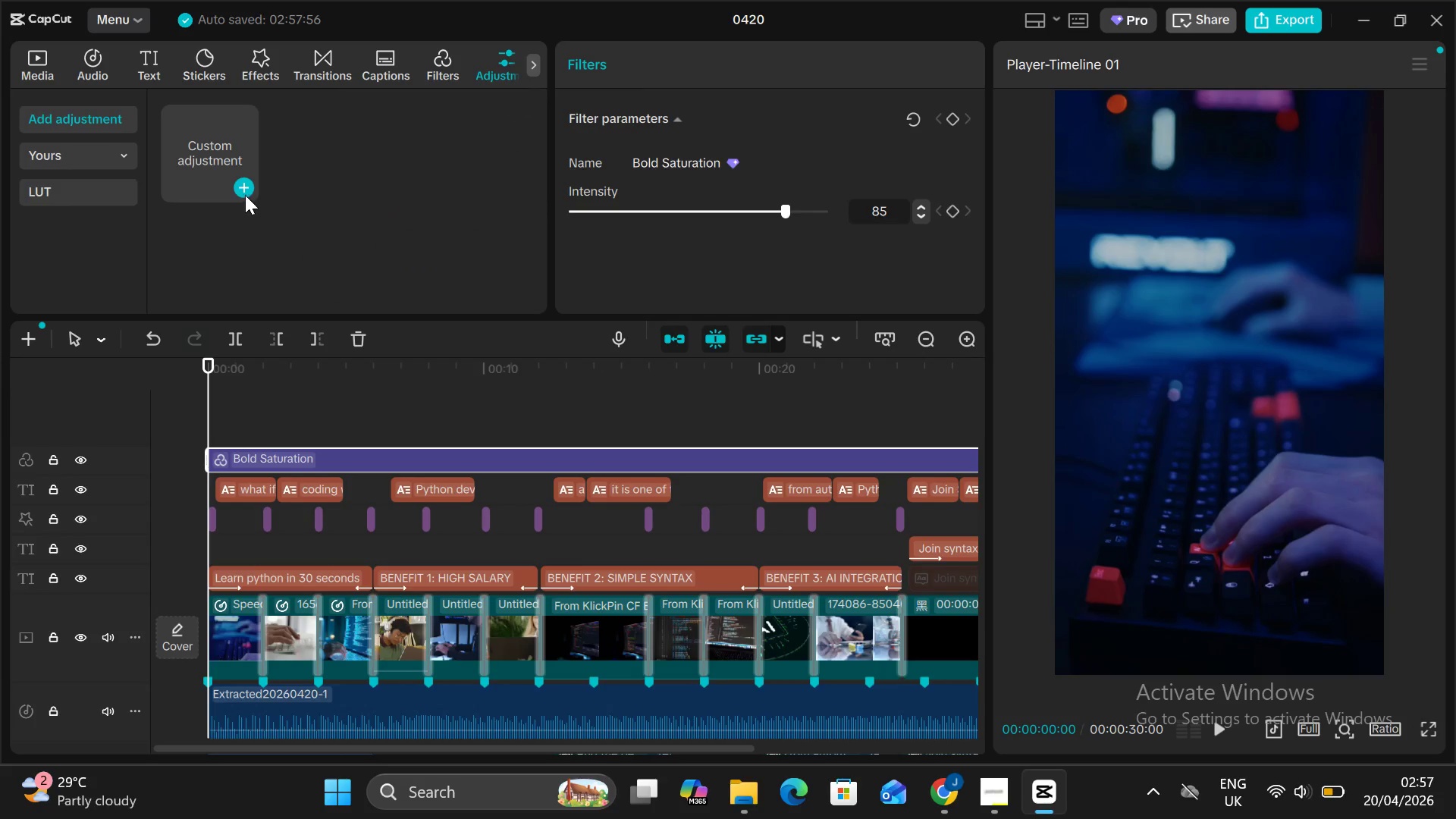 
left_click([240, 184])
 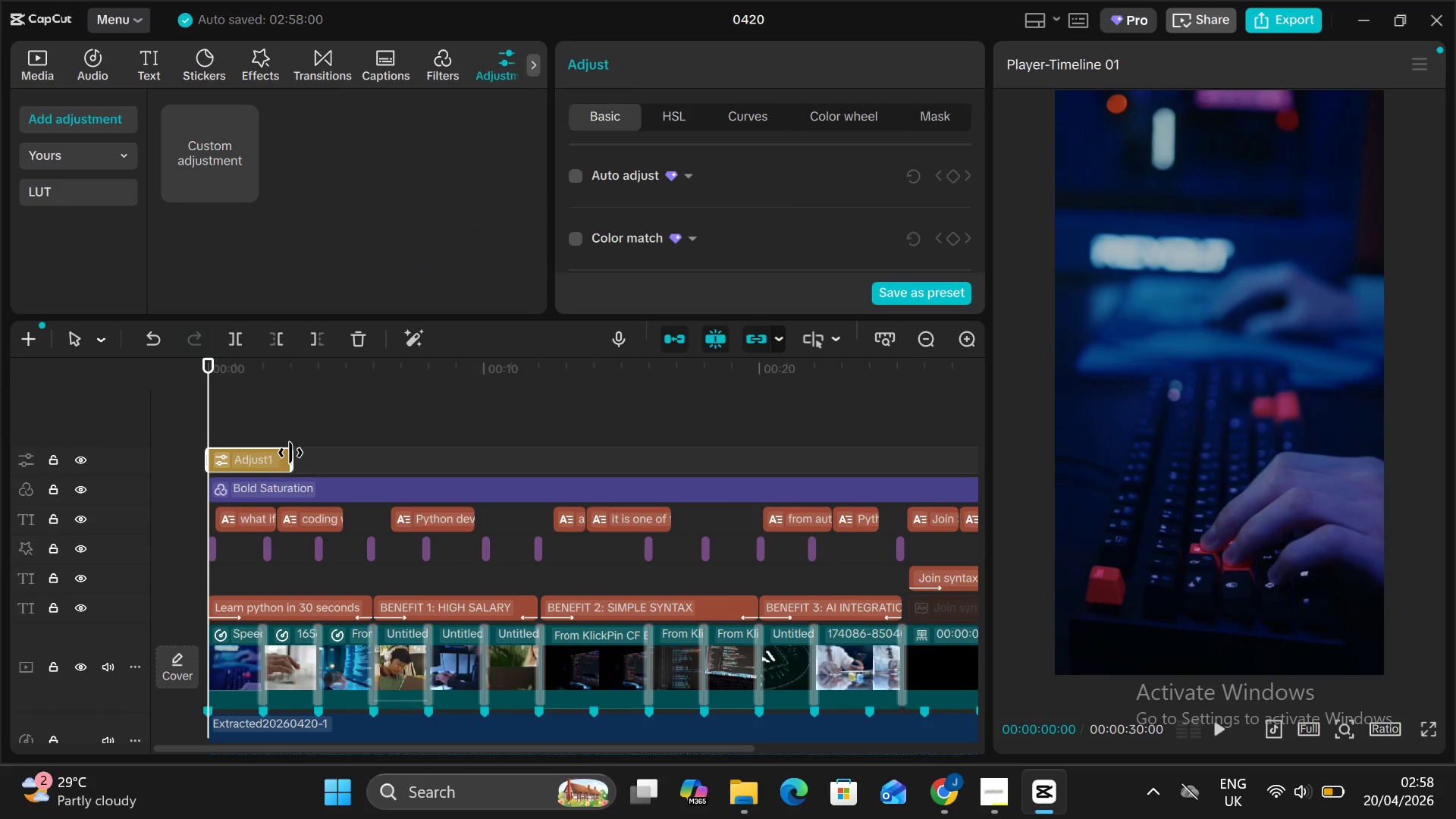 
left_click_drag(start_coordinate=[290, 457], to_coordinate=[532, 441])
 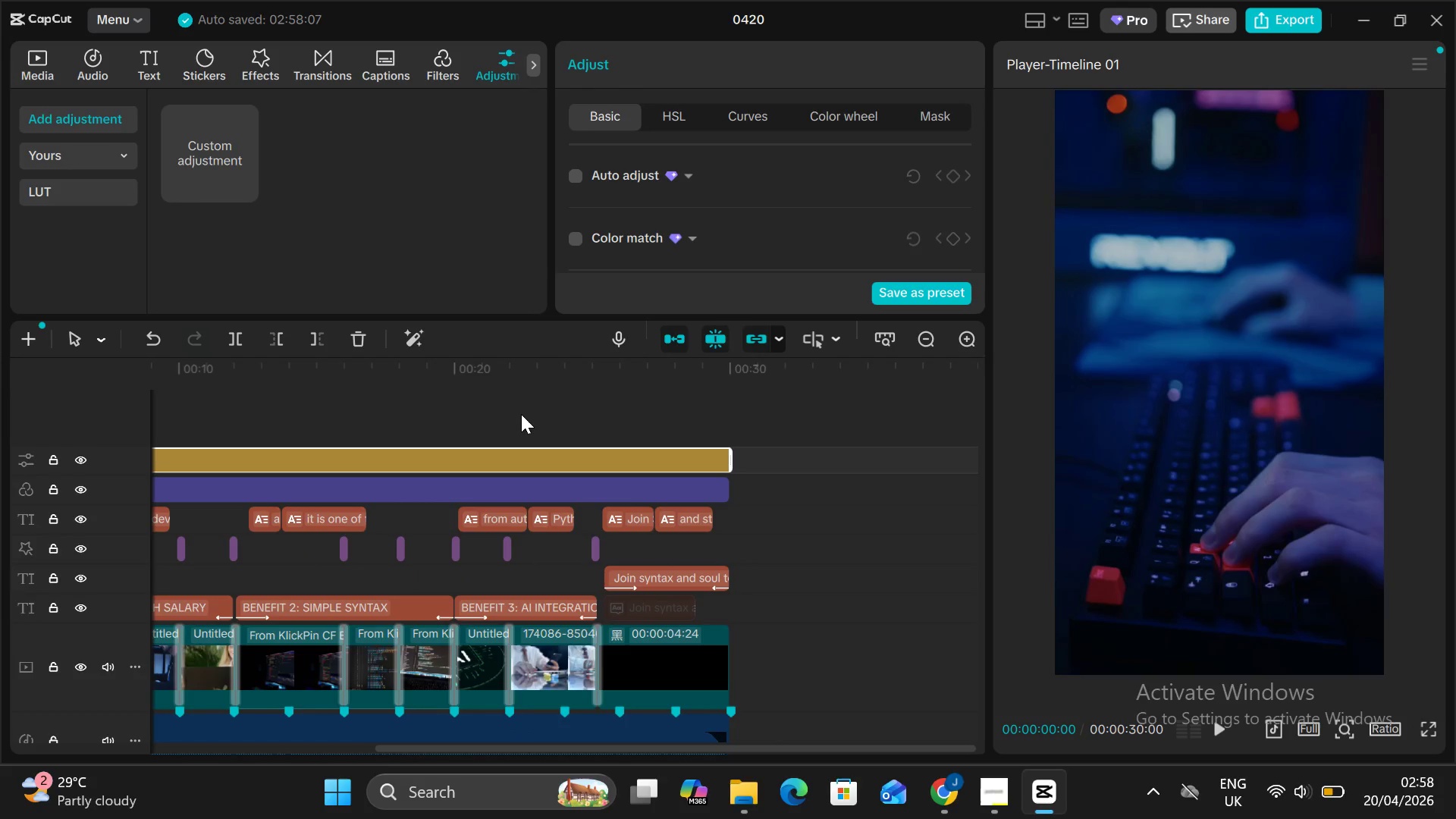 
scroll: coordinate [521, 414], scroll_direction: up, amount: 6.0
 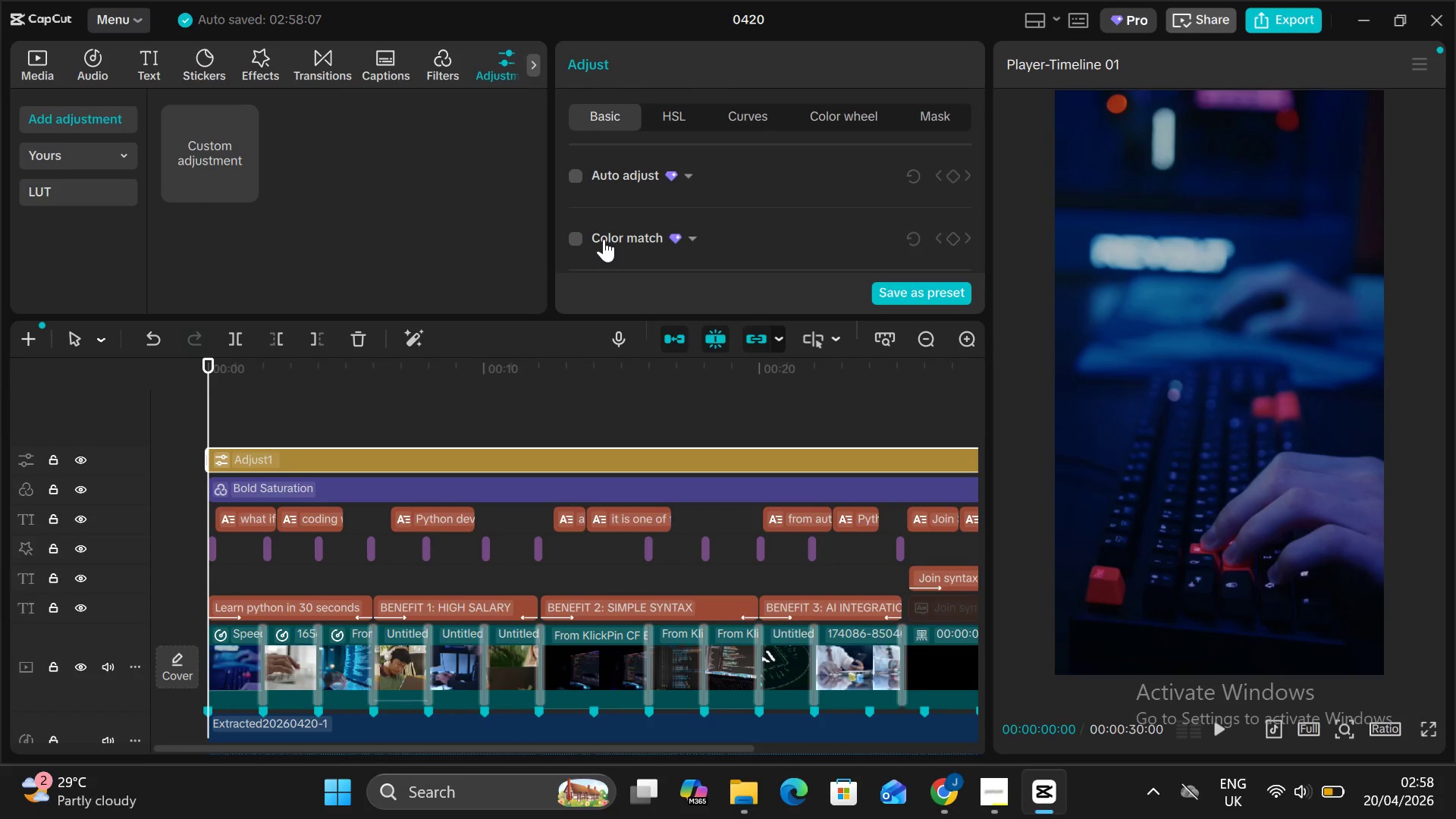 
scroll: coordinate [601, 215], scroll_direction: down, amount: 37.0
 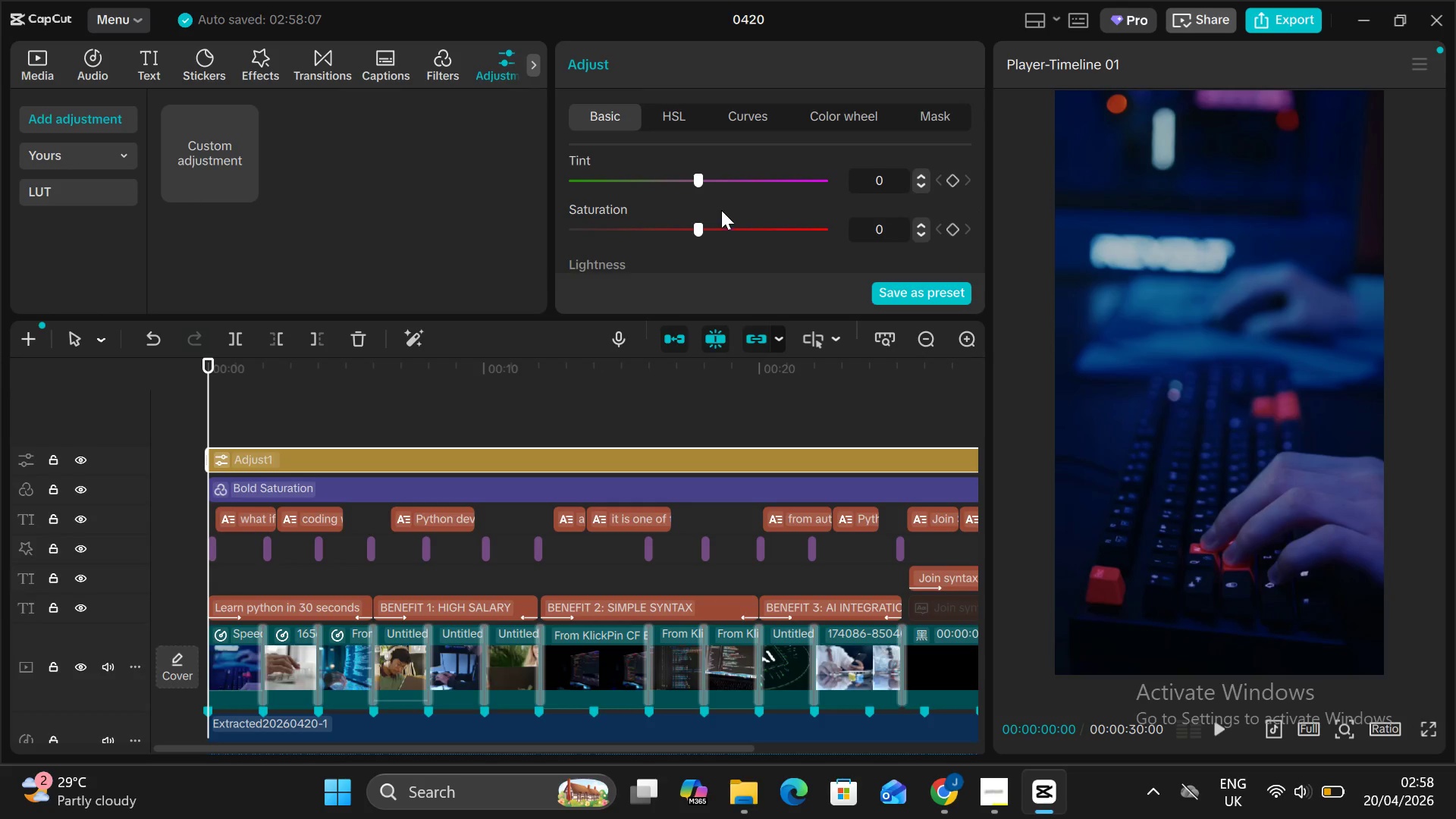 
left_click([699, 183])
 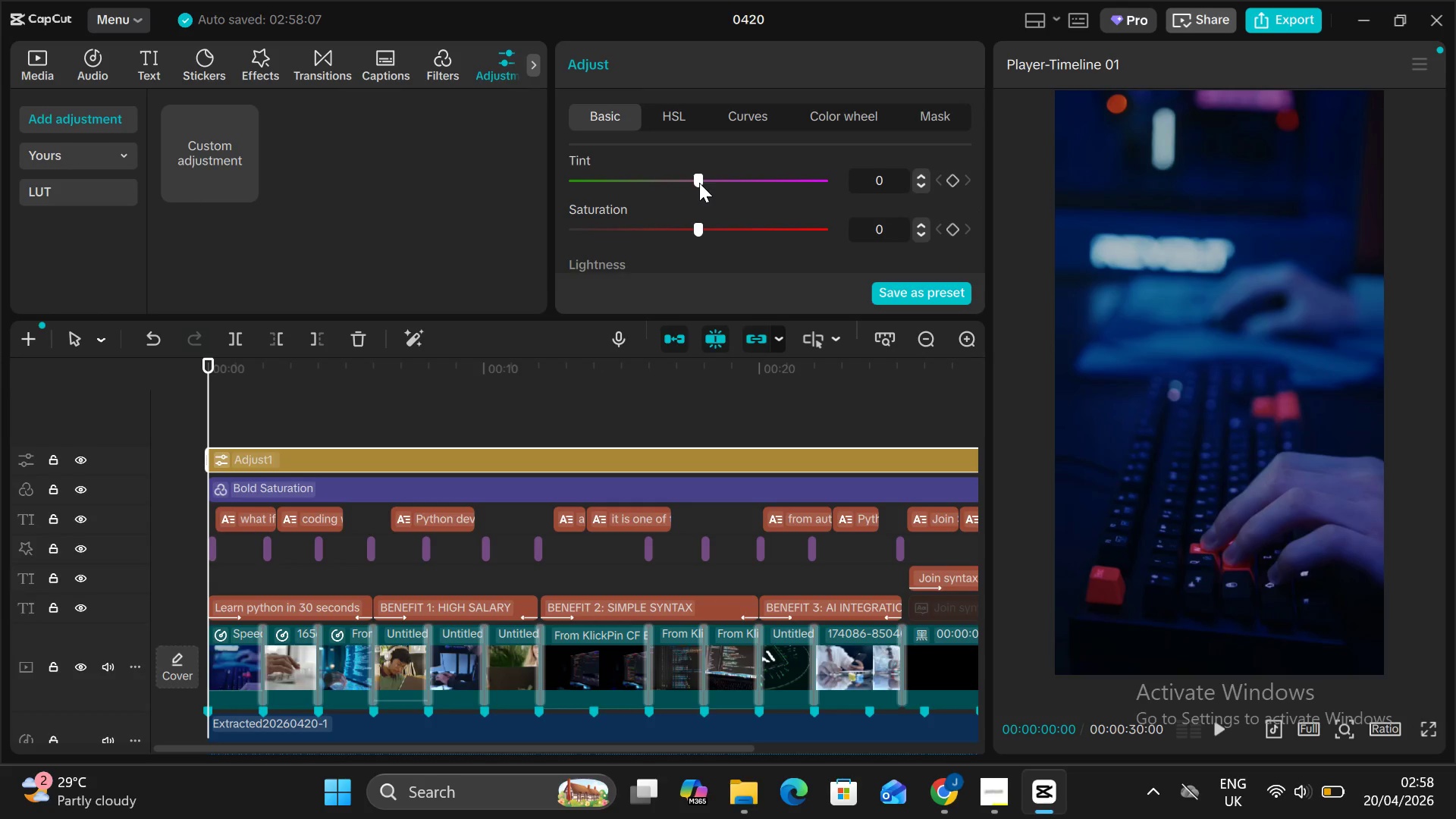 
scroll: coordinate [699, 183], scroll_direction: up, amount: 2.0
 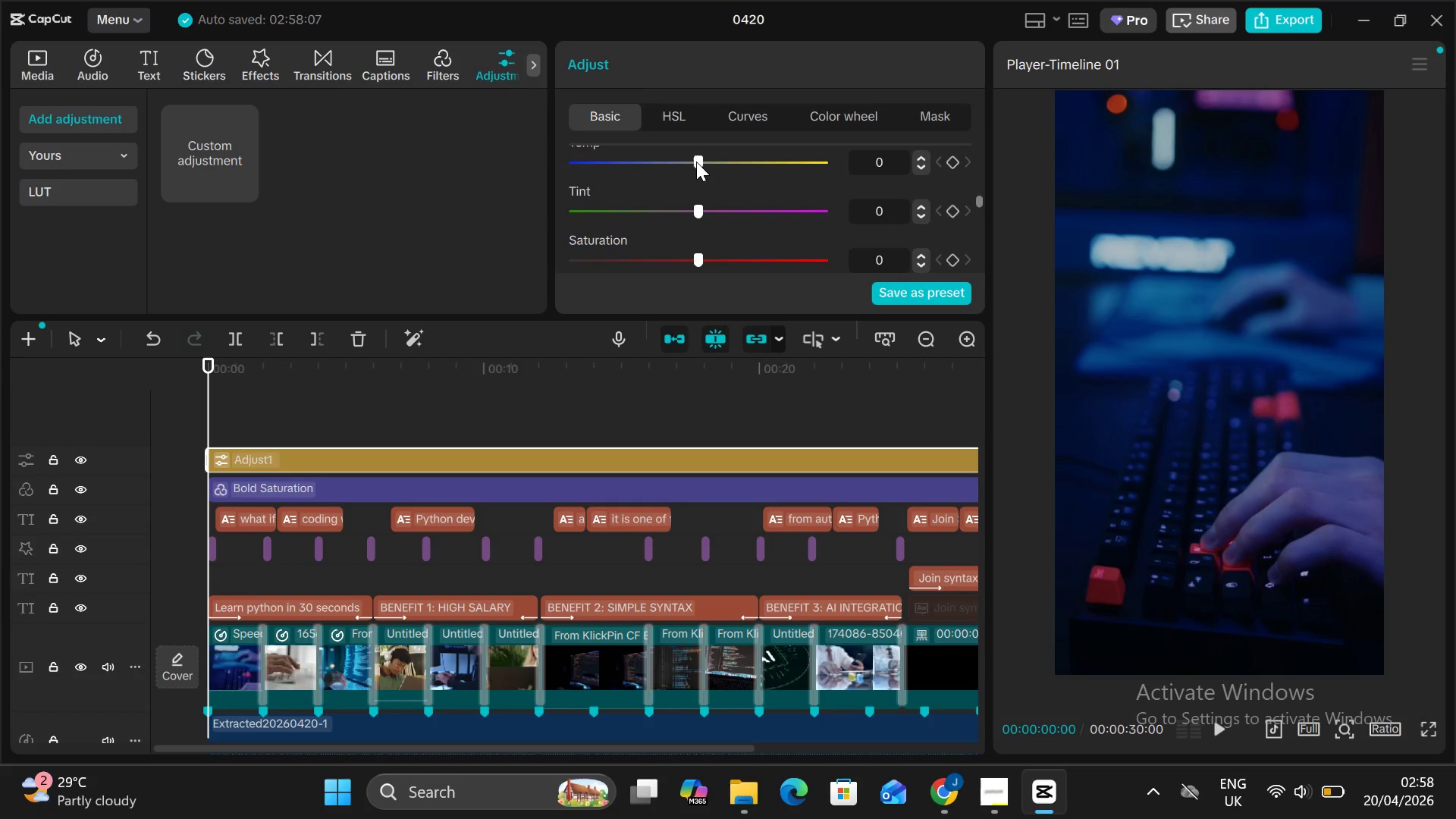 
left_click_drag(start_coordinate=[696, 161], to_coordinate=[647, 173])
 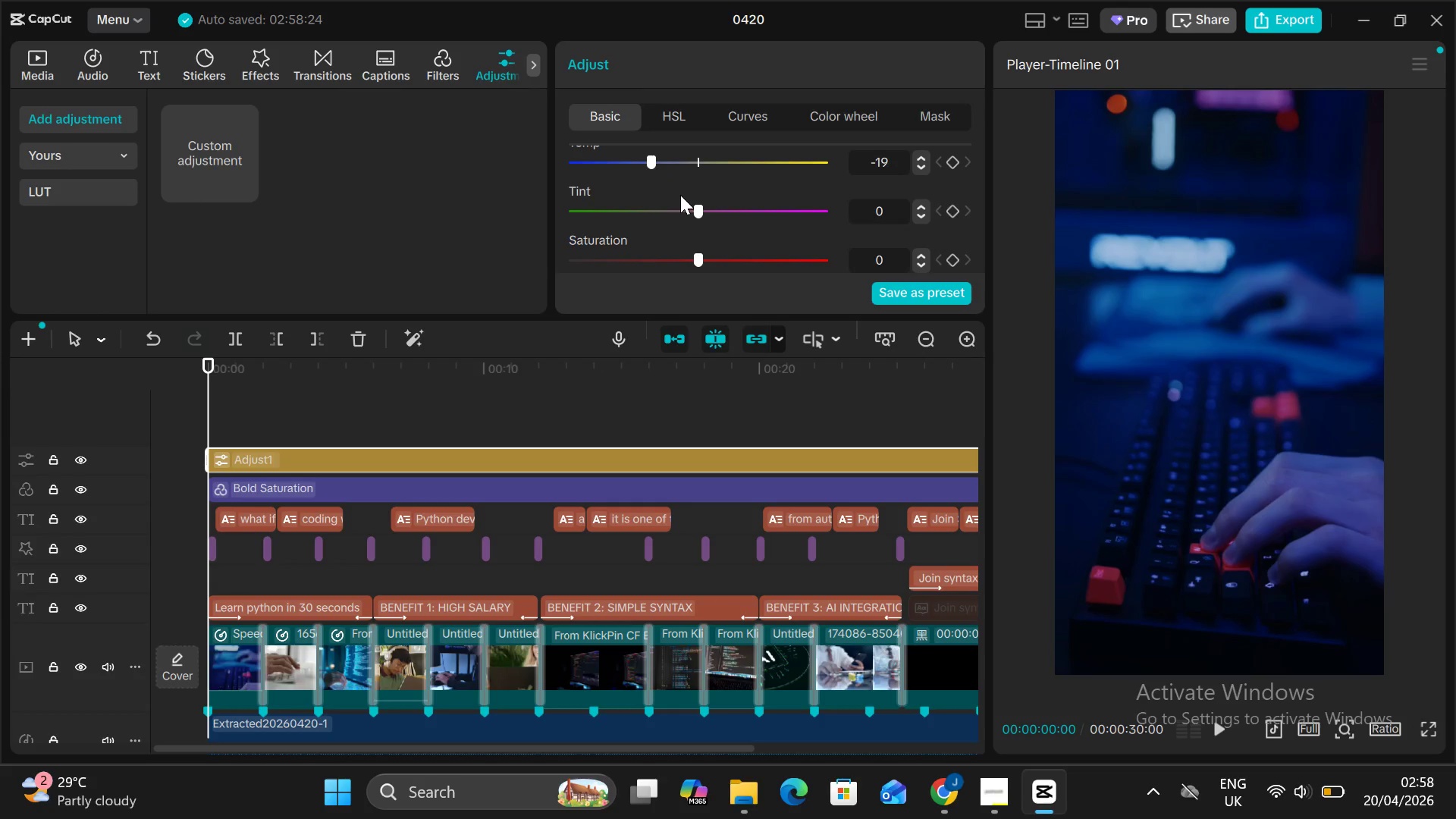 
scroll: coordinate [680, 195], scroll_direction: down, amount: 12.0
 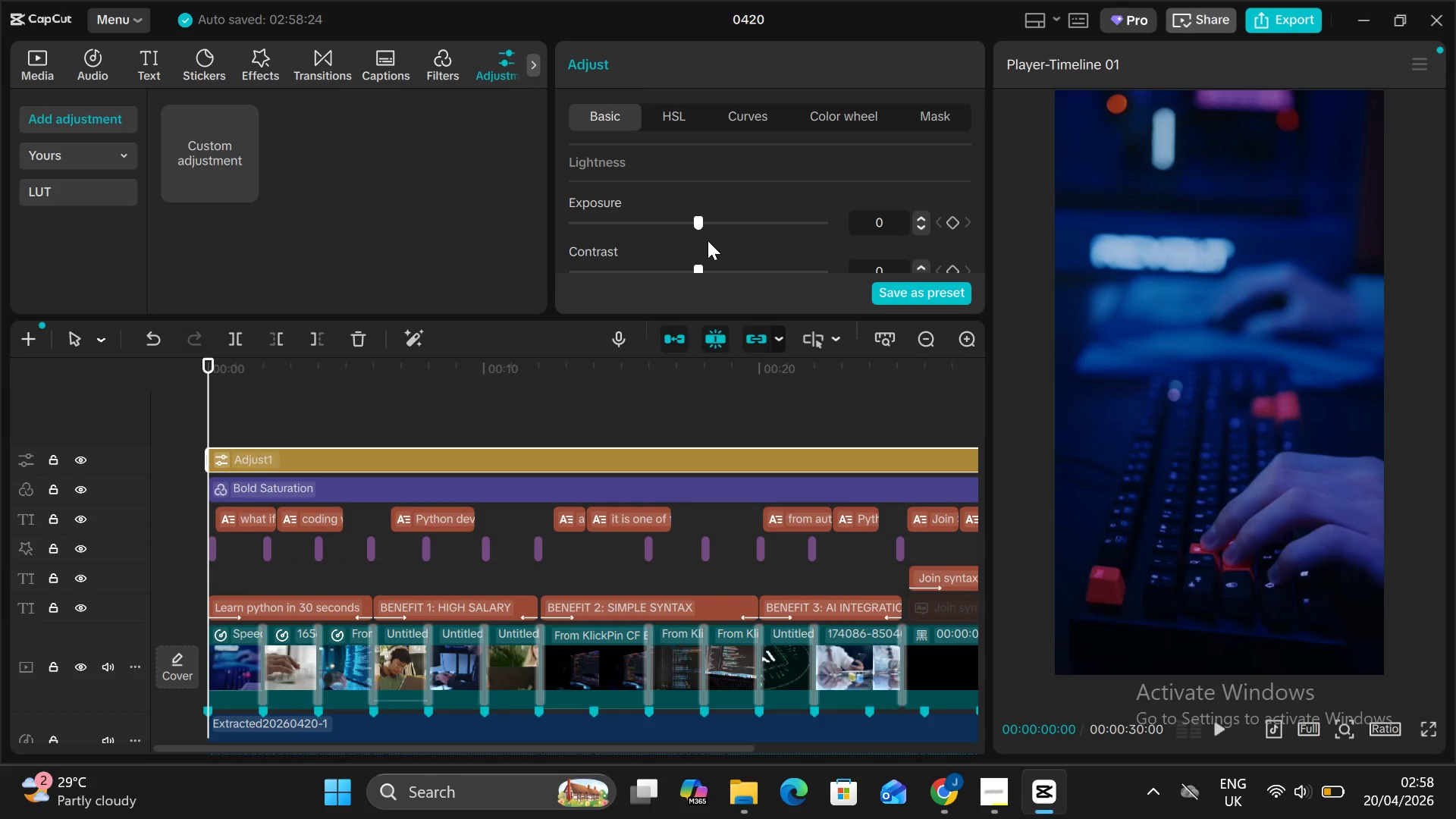 
left_click_drag(start_coordinate=[689, 222], to_coordinate=[698, 222])
 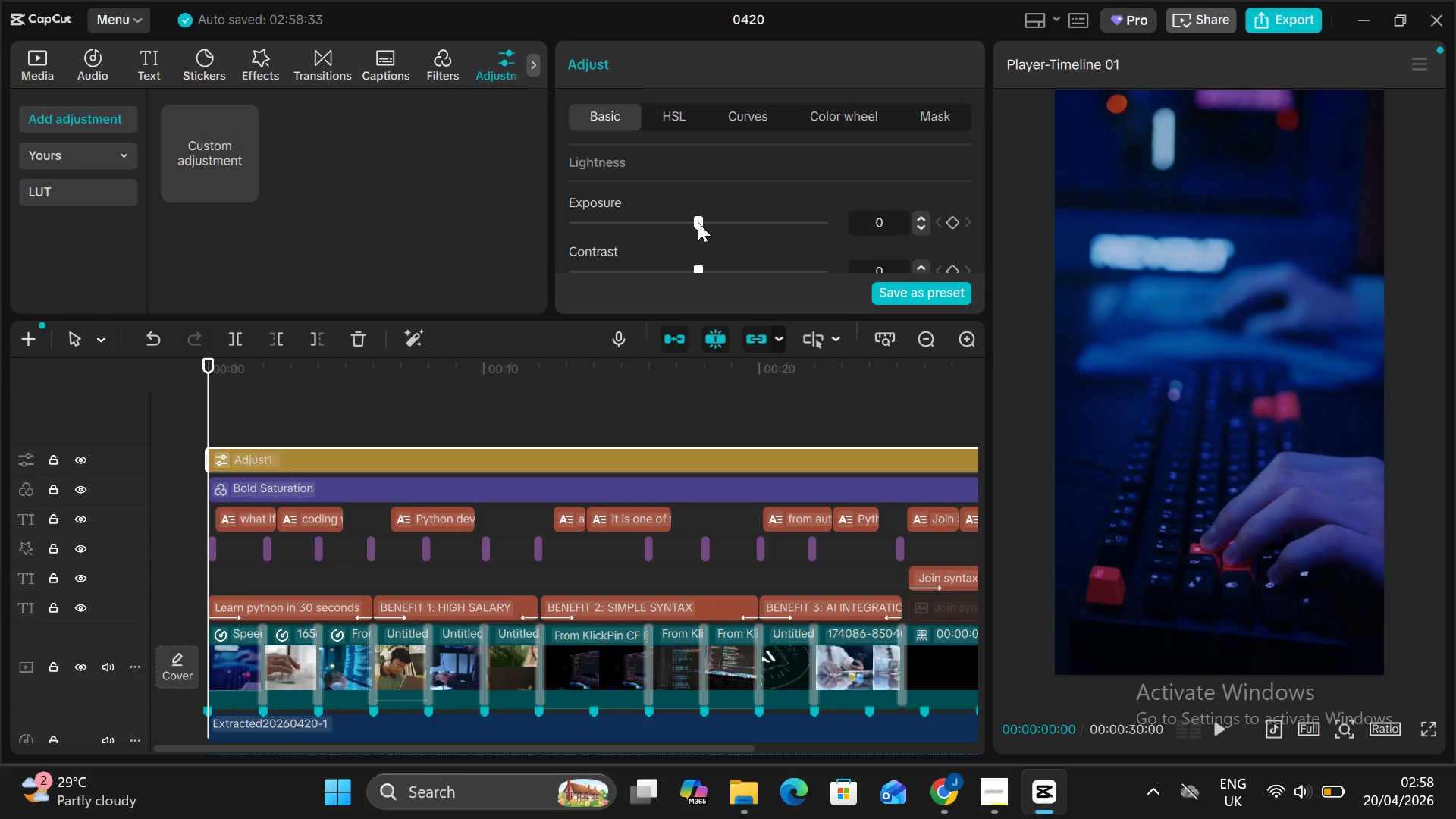 
scroll: coordinate [698, 222], scroll_direction: down, amount: 3.0
 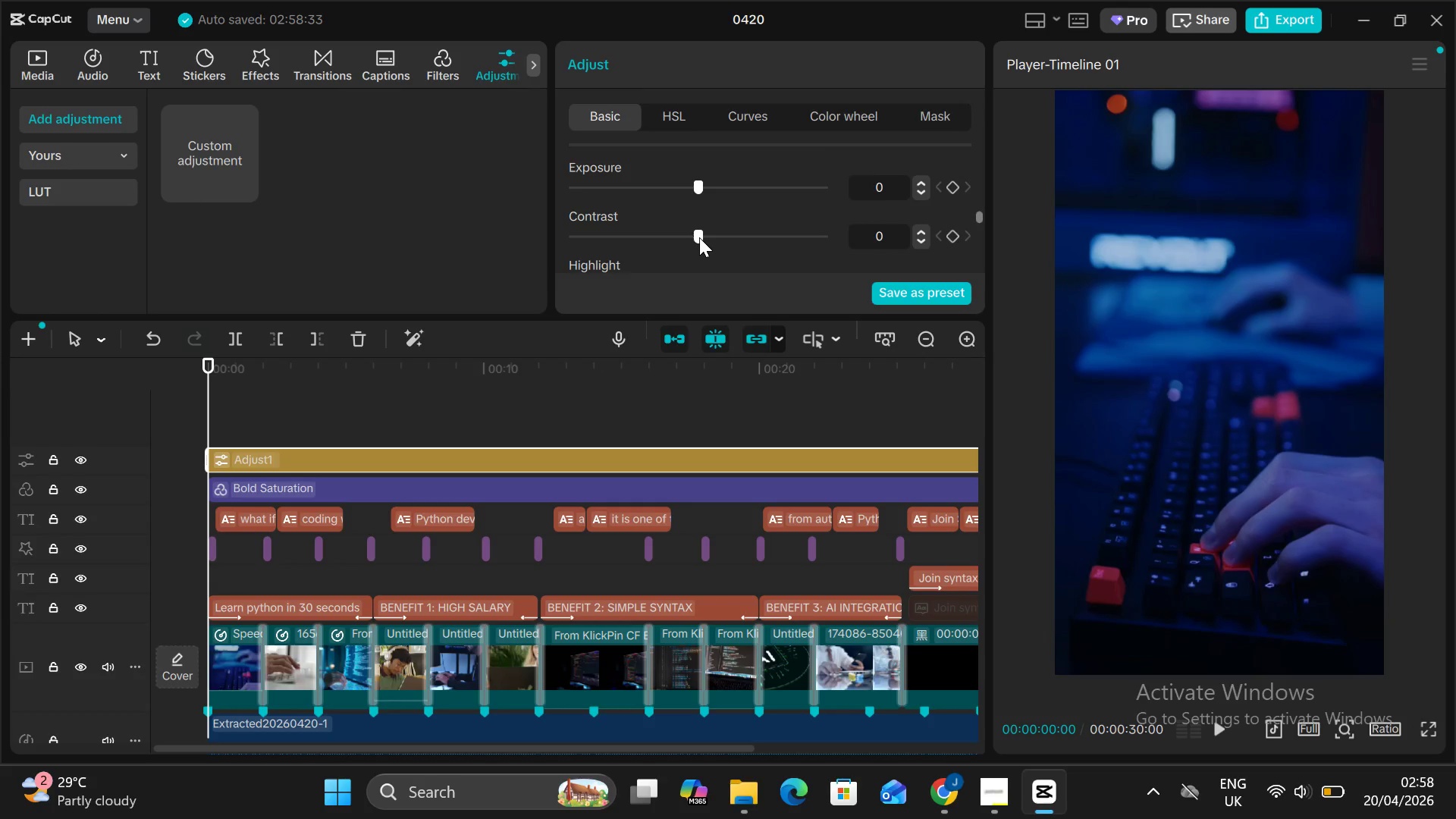 
left_click_drag(start_coordinate=[699, 237], to_coordinate=[722, 246])
 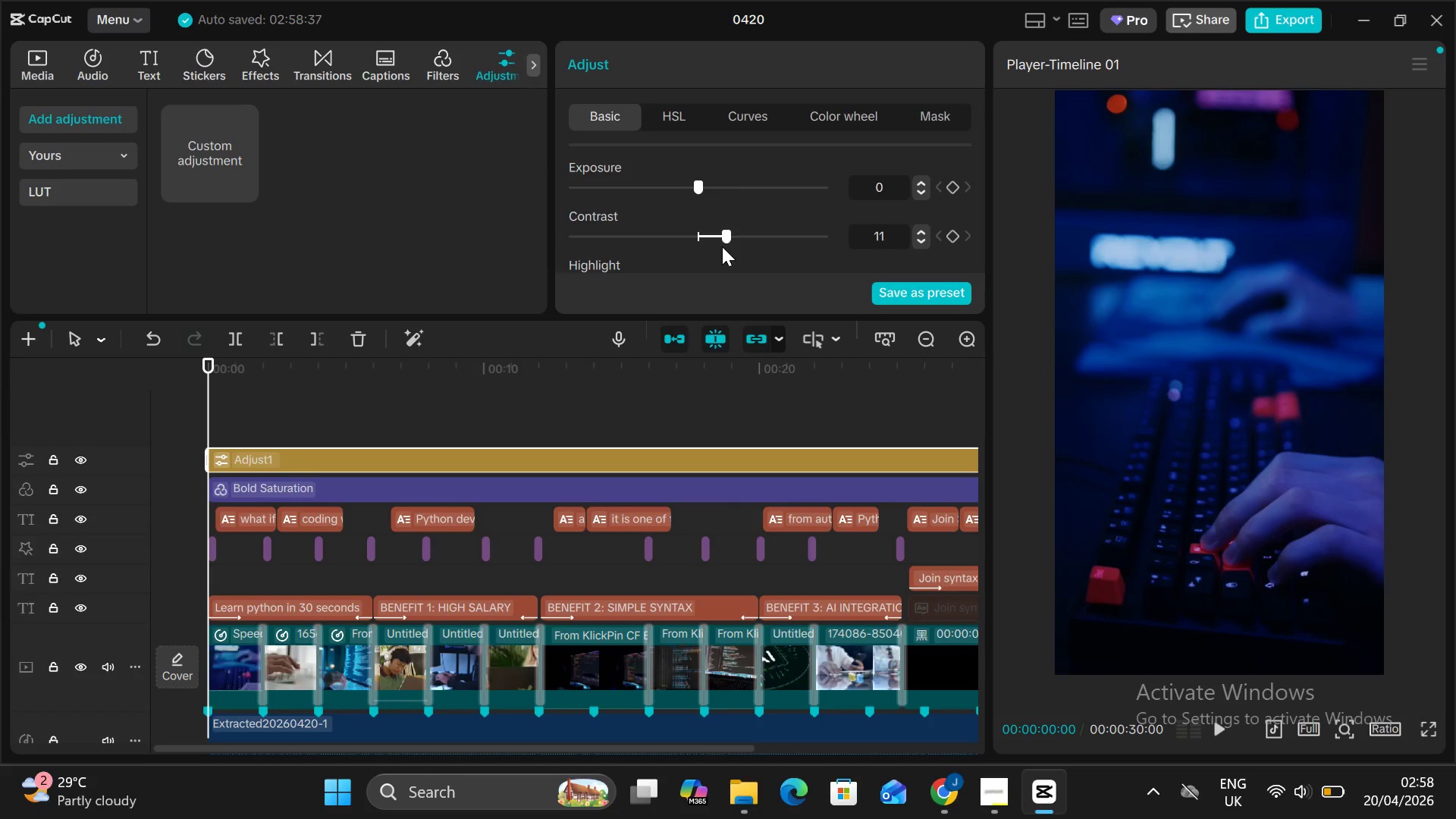 
scroll: coordinate [722, 246], scroll_direction: down, amount: 29.0
 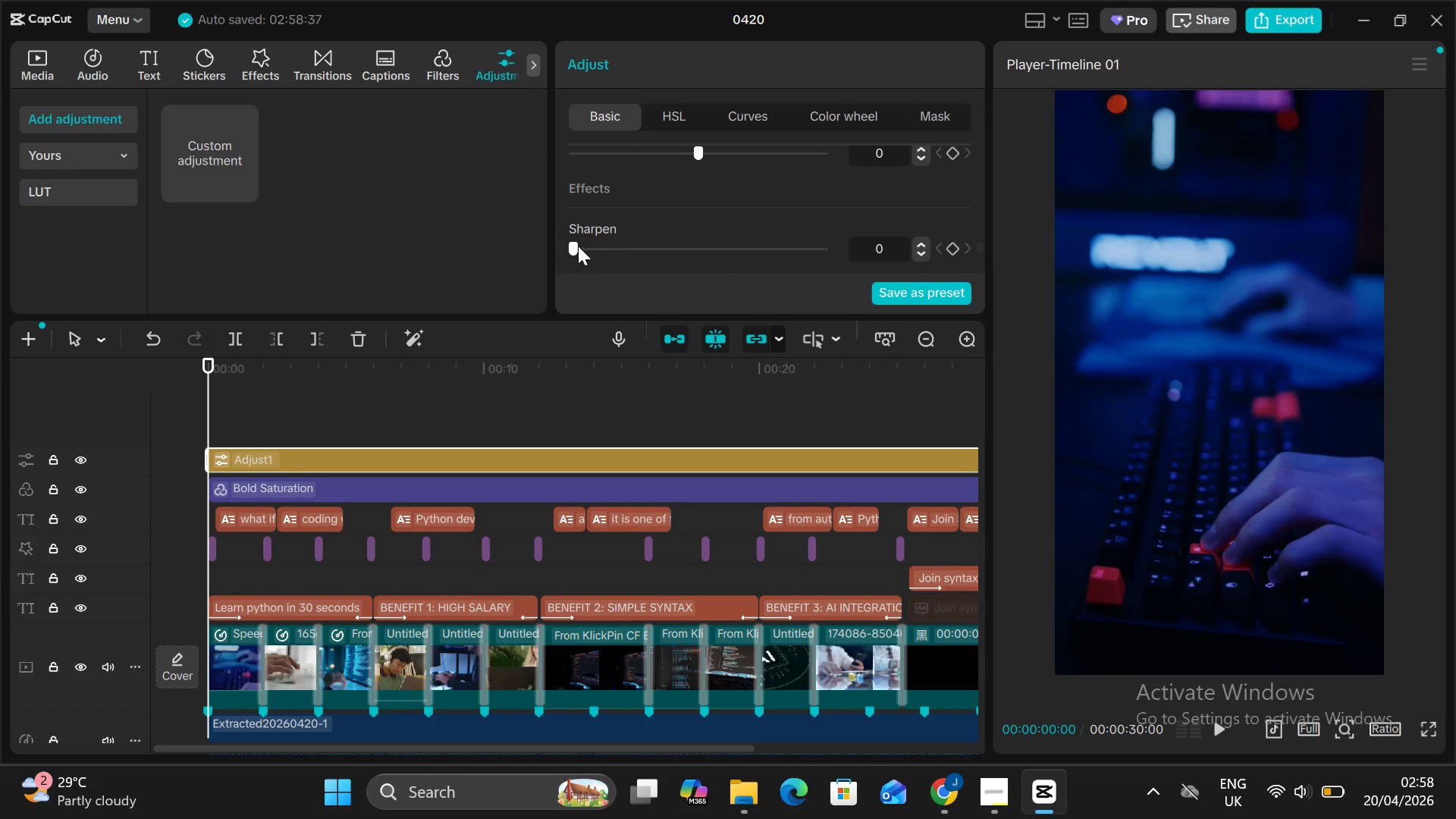 
left_click_drag(start_coordinate=[578, 245], to_coordinate=[624, 247])
 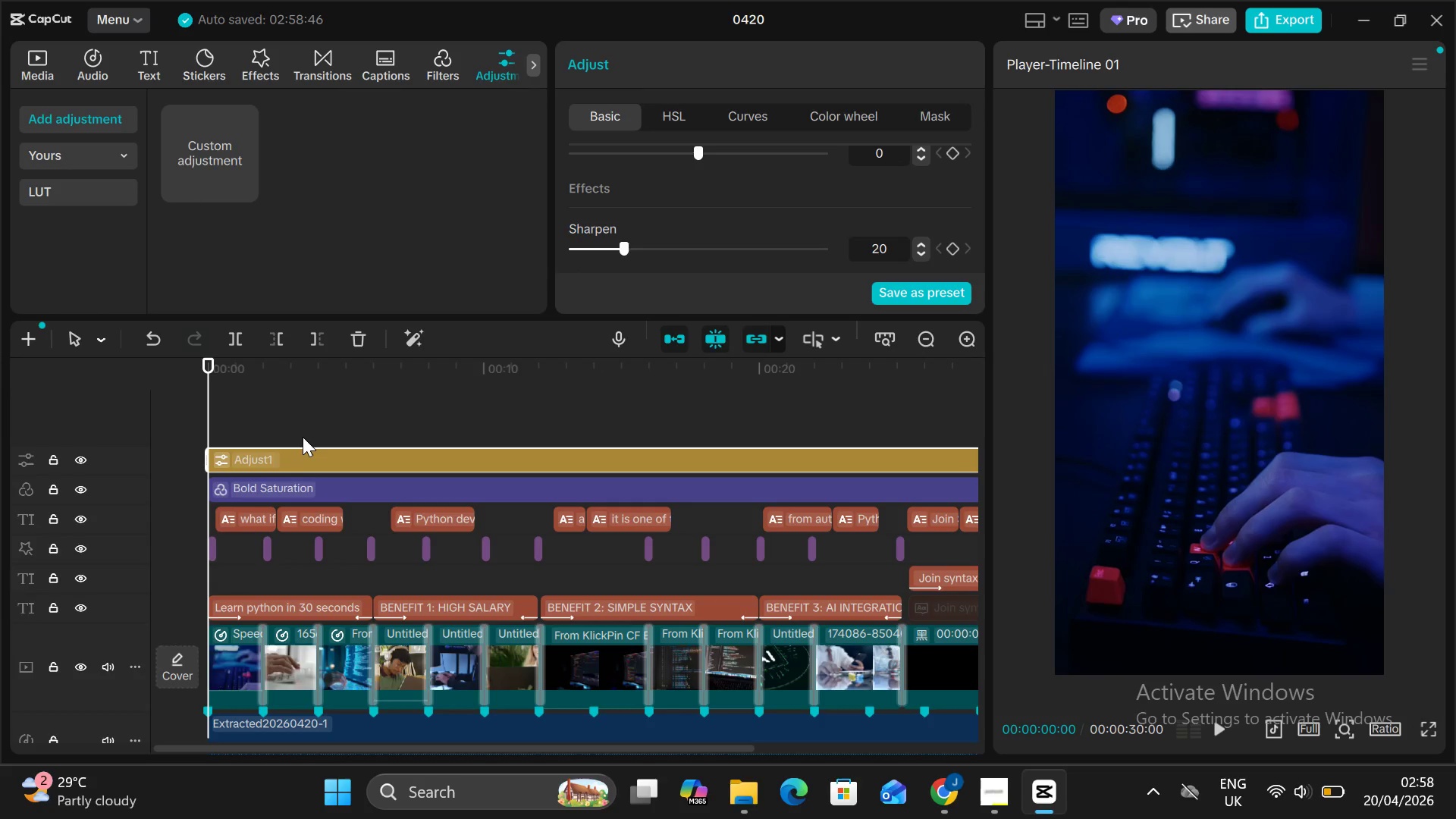 
wait(7.14)
 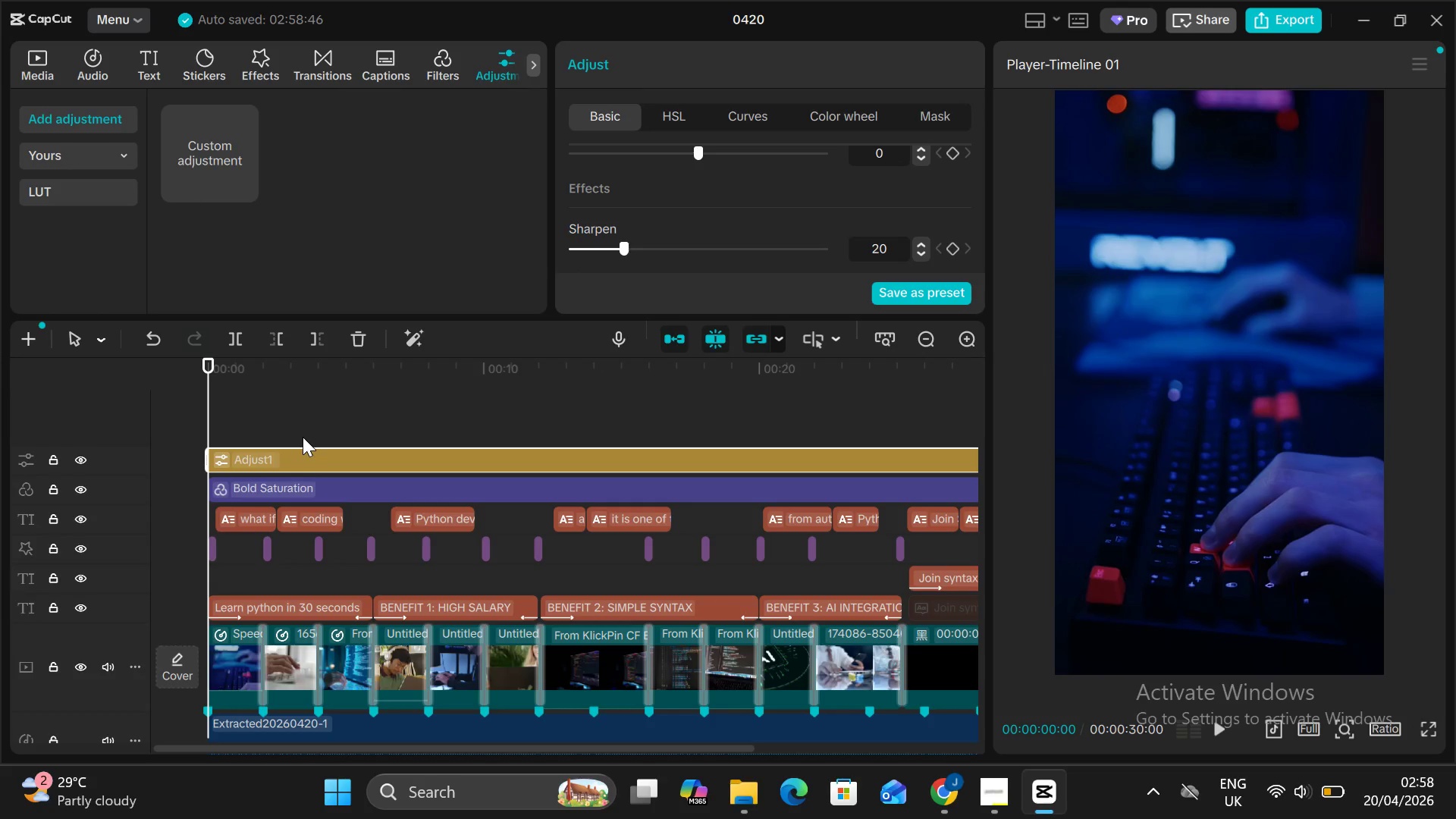 
key(Alt+V)
 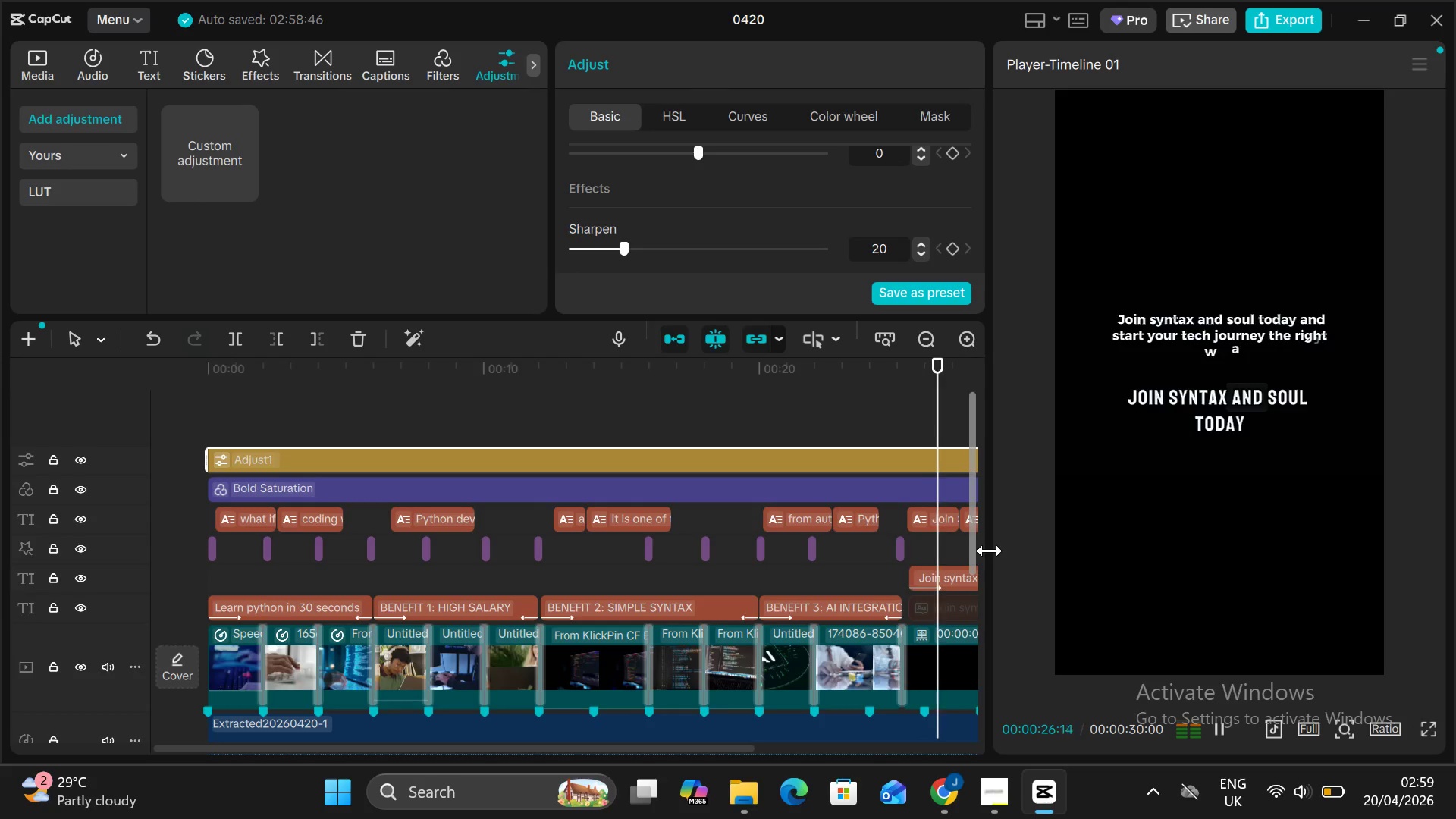 
wait(31.58)
 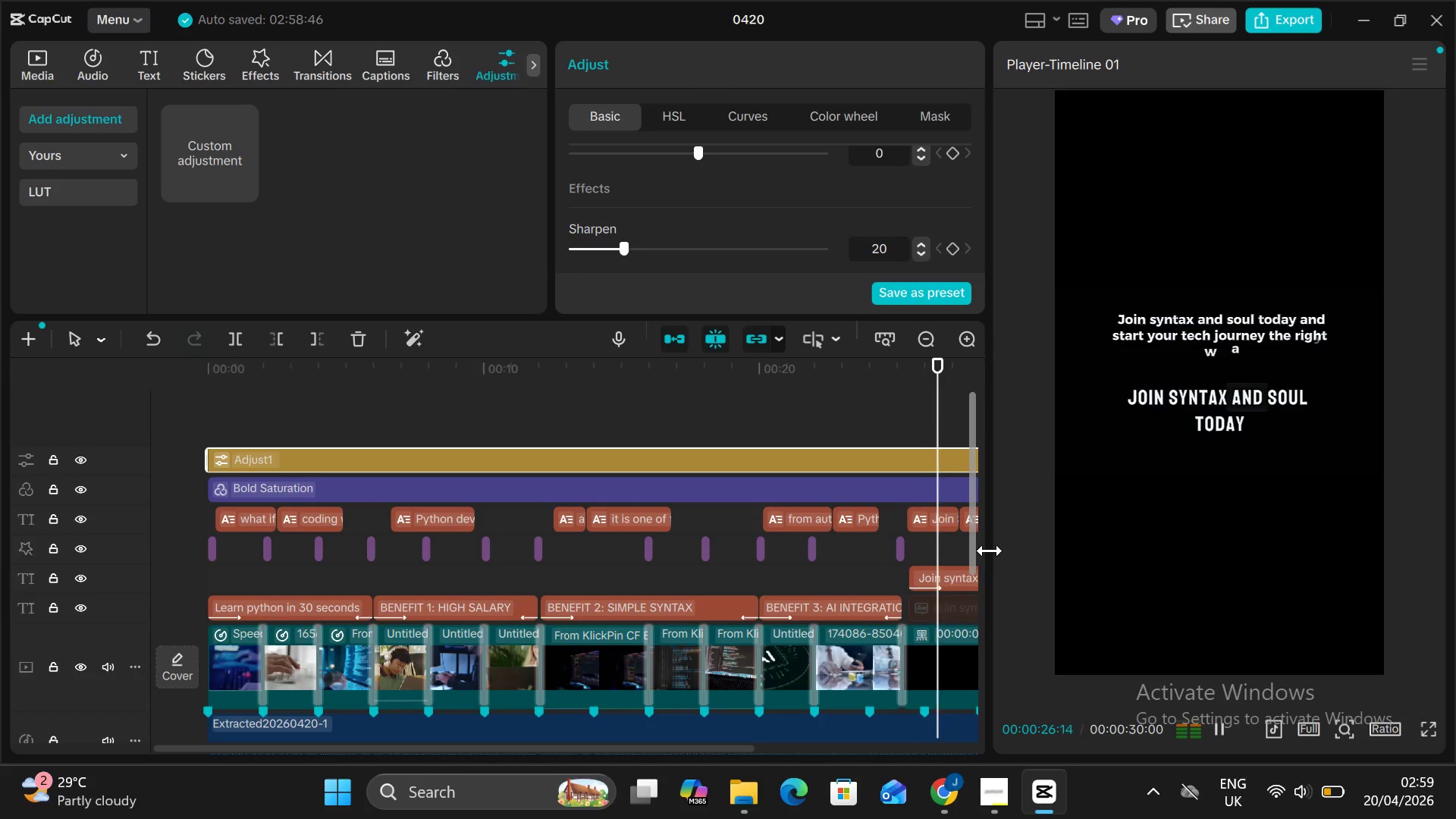 
key(Alt+AltLeft)
 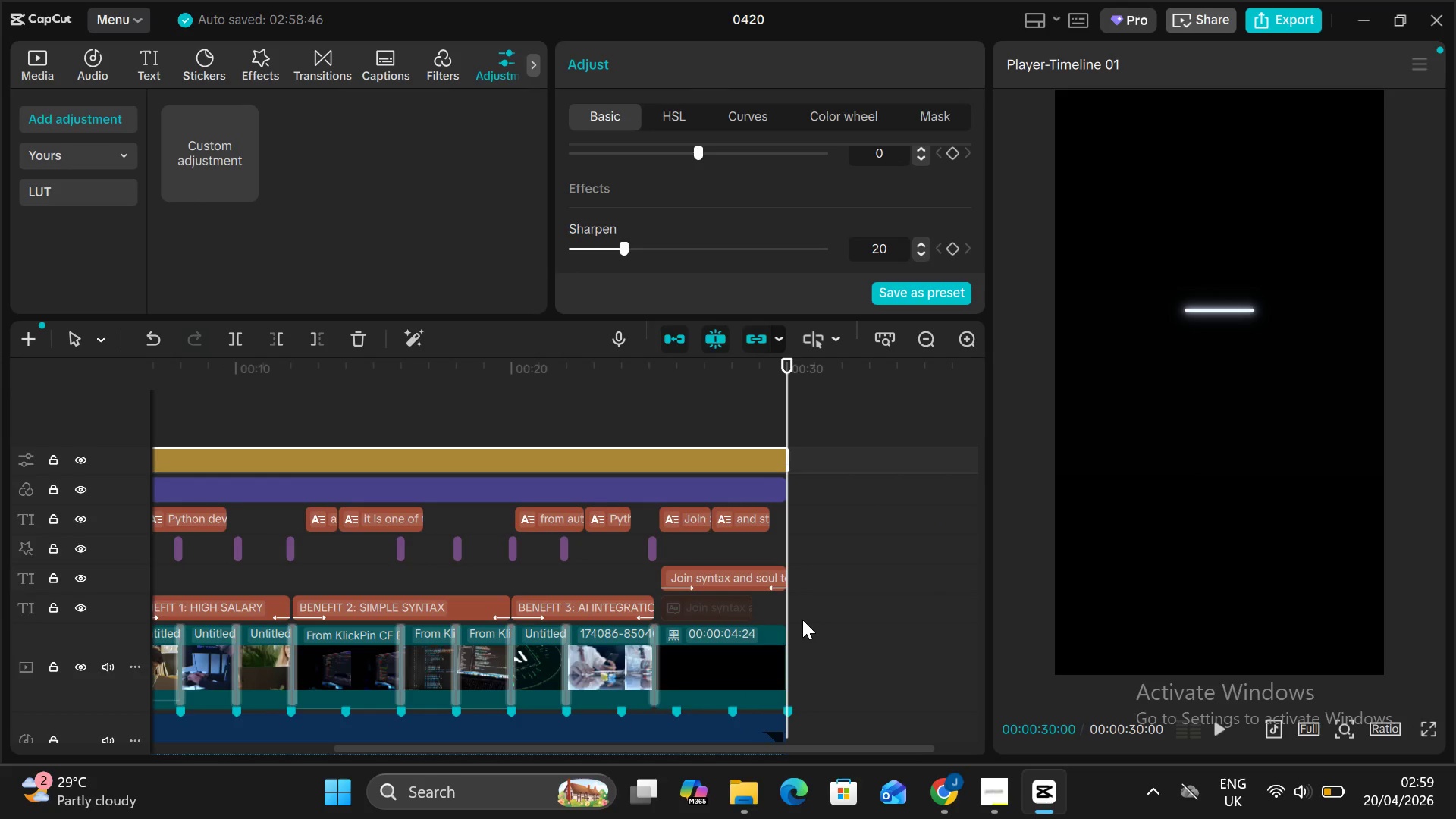 
key(Alt+V)
 